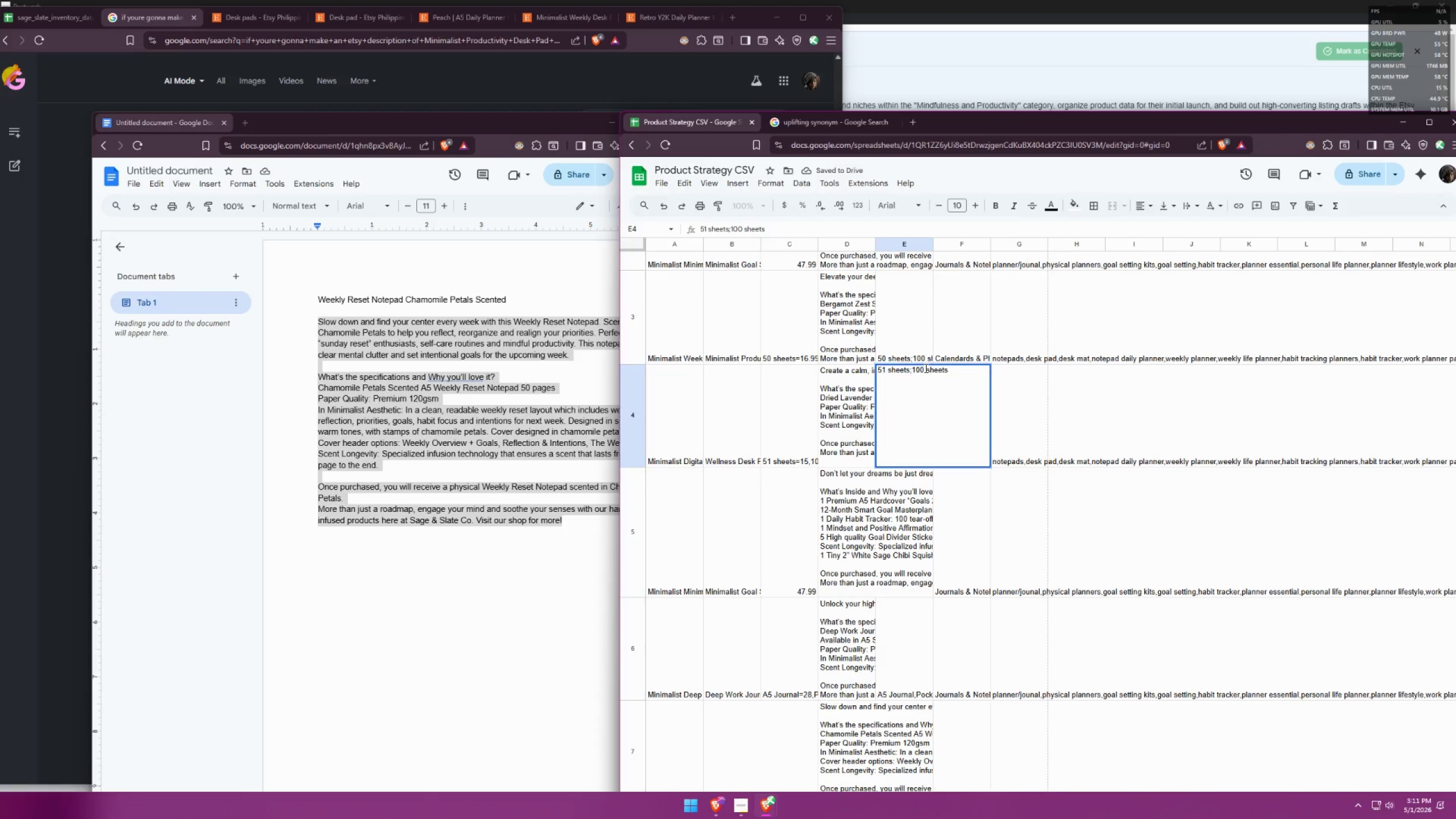 
key(Comma)
 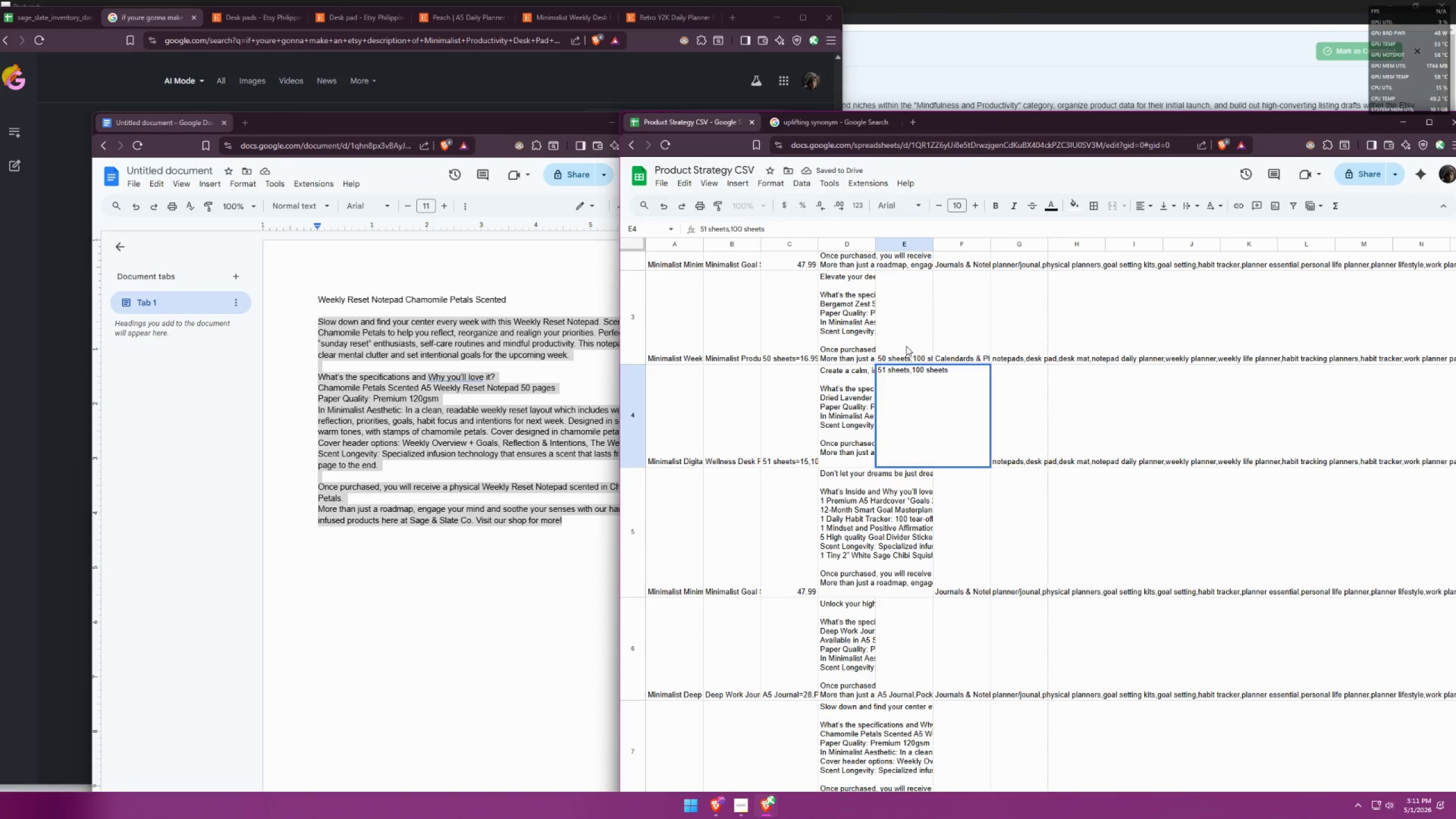 
double_click([904, 339])
 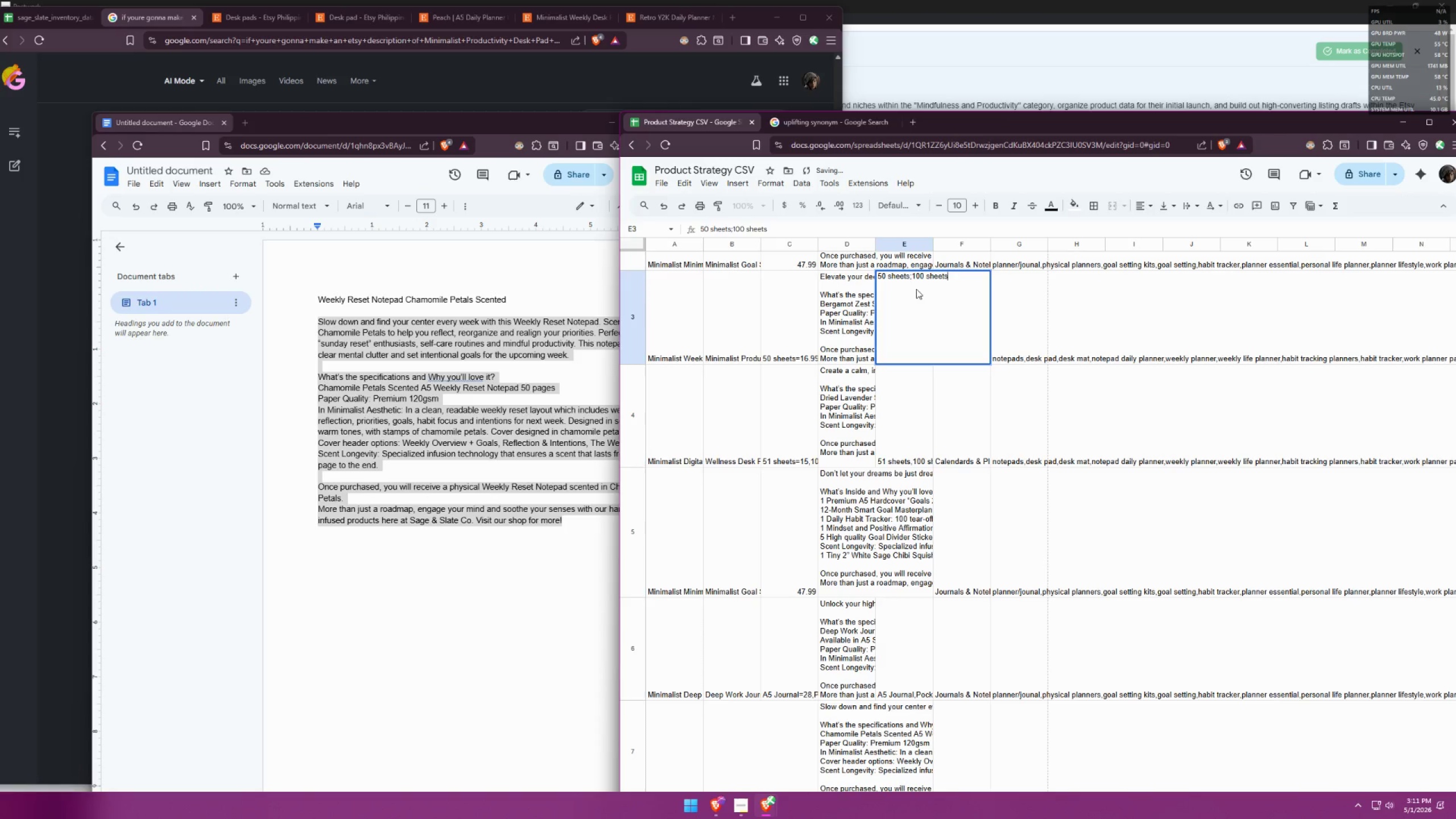 
left_click([913, 278])
 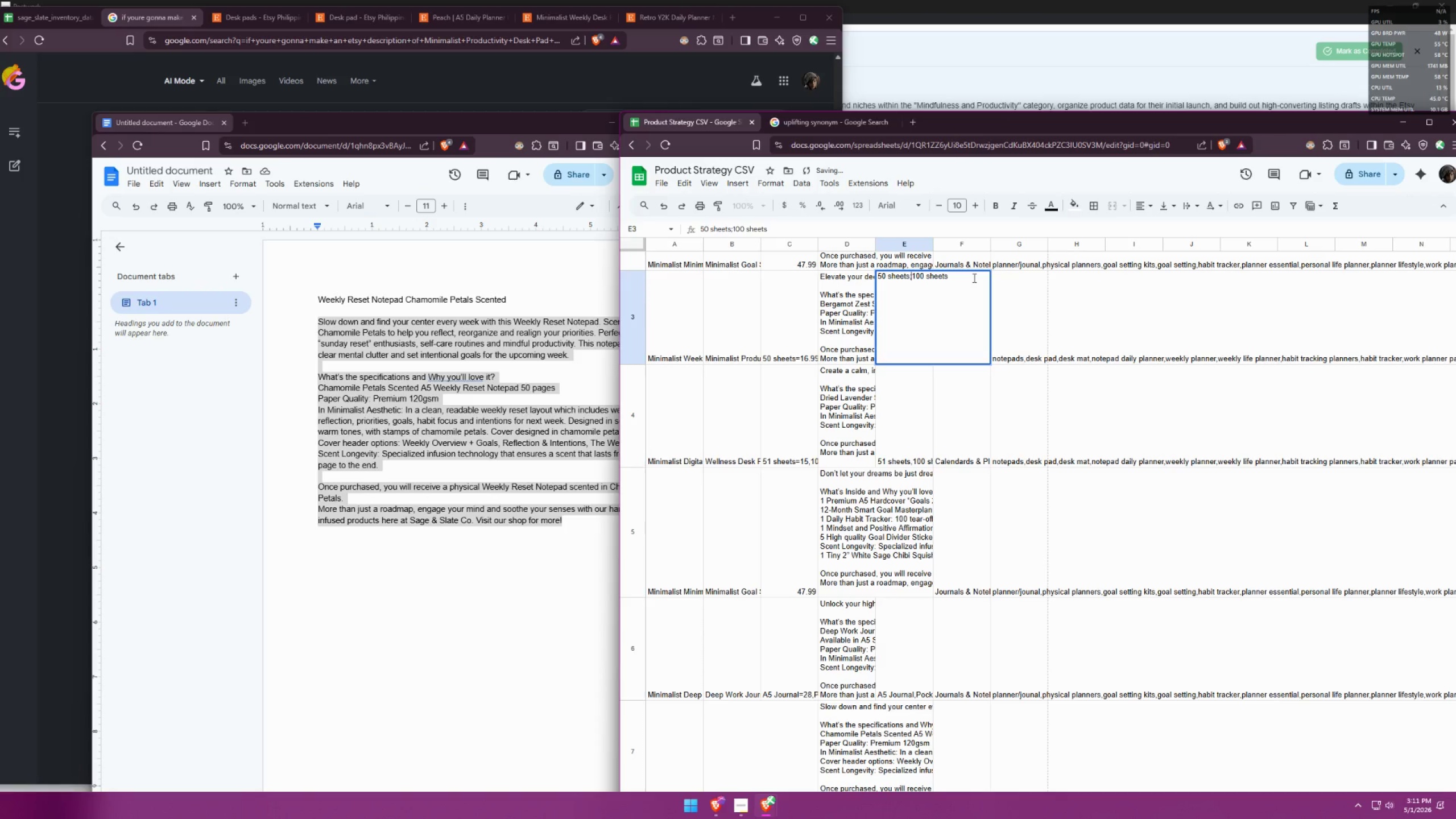 
key(Backspace)
 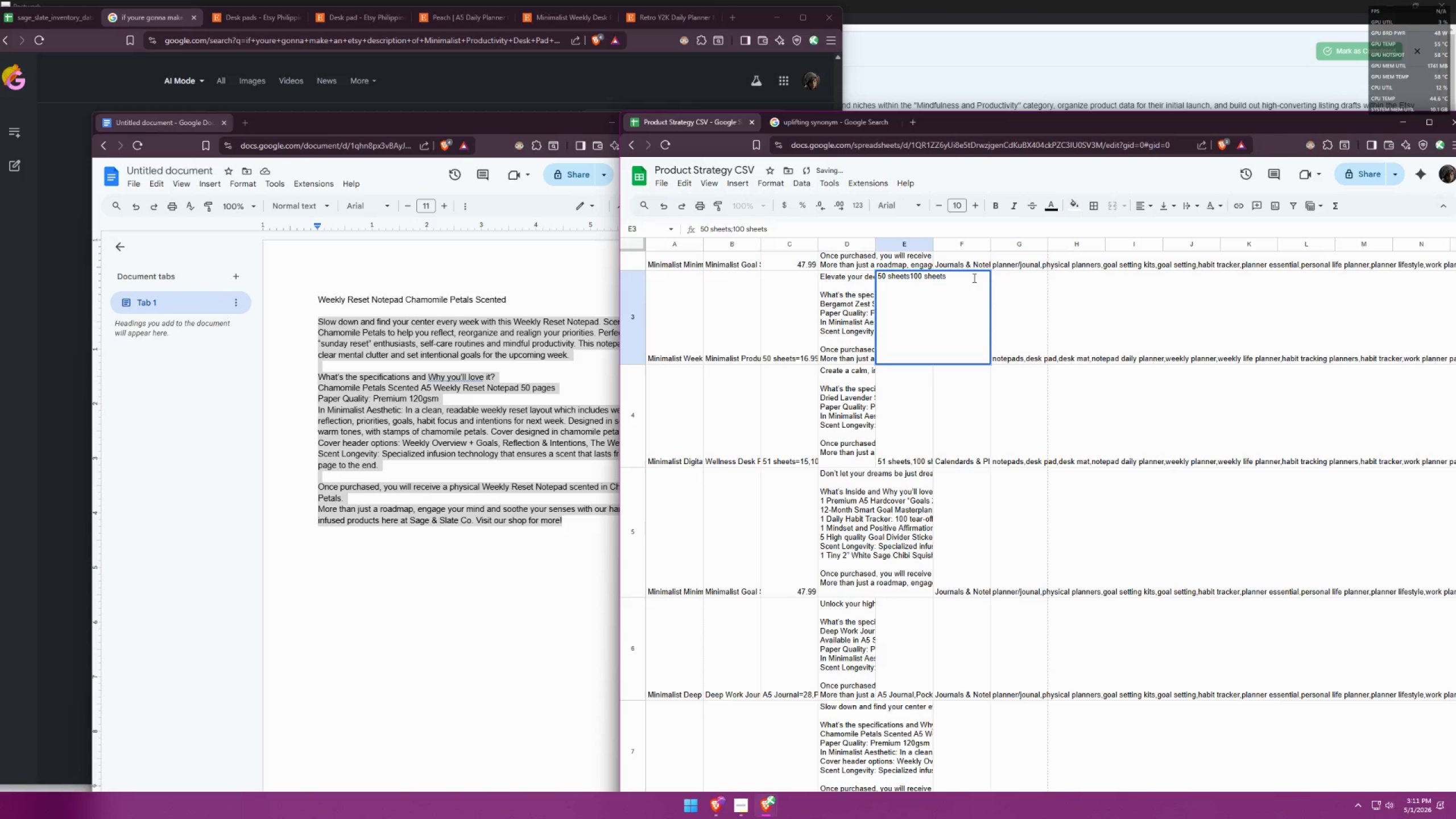 
key(Comma)
 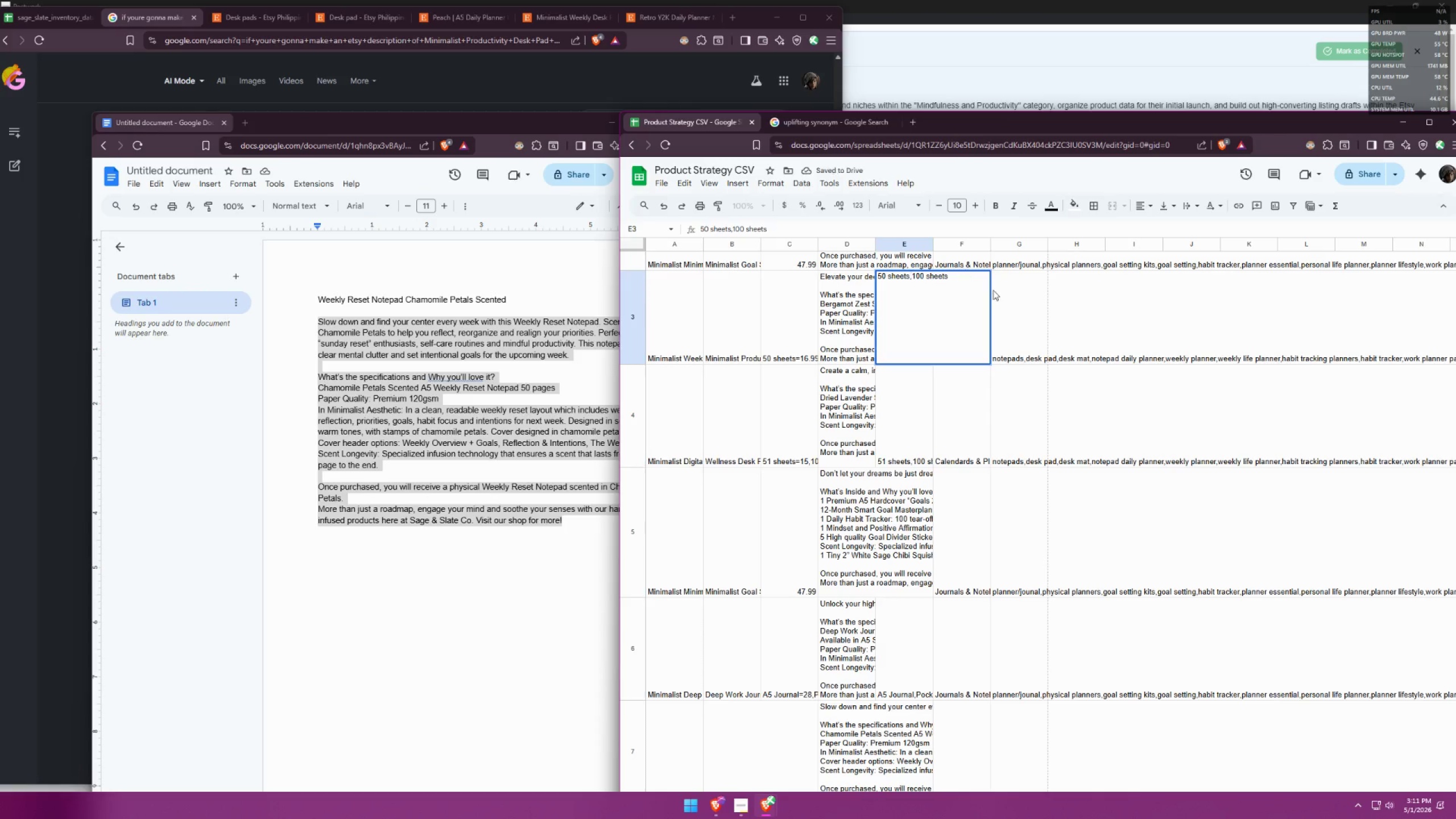 
left_click([1035, 320])
 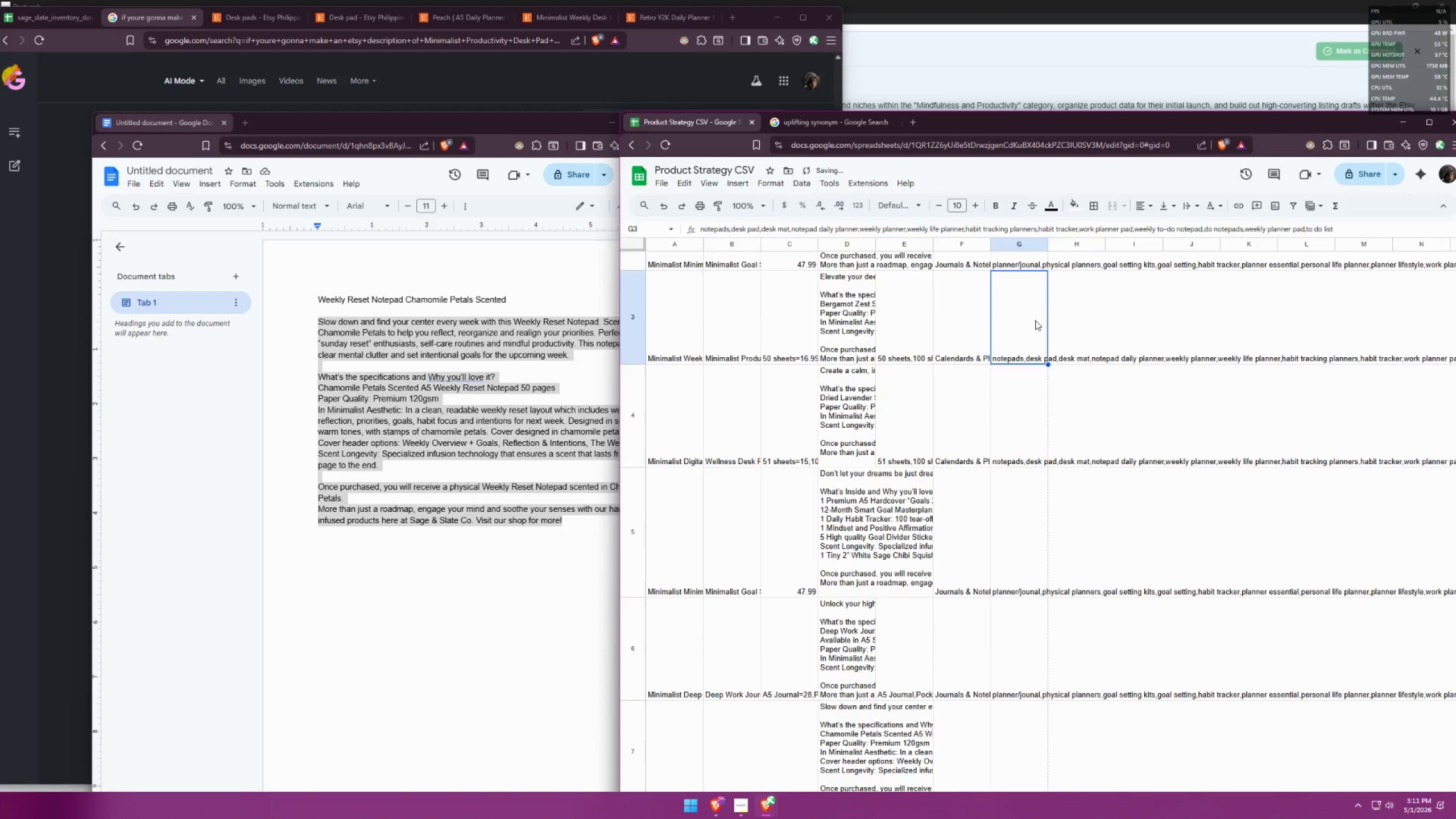 
scroll: coordinate [992, 360], scroll_direction: up, amount: 7.0
 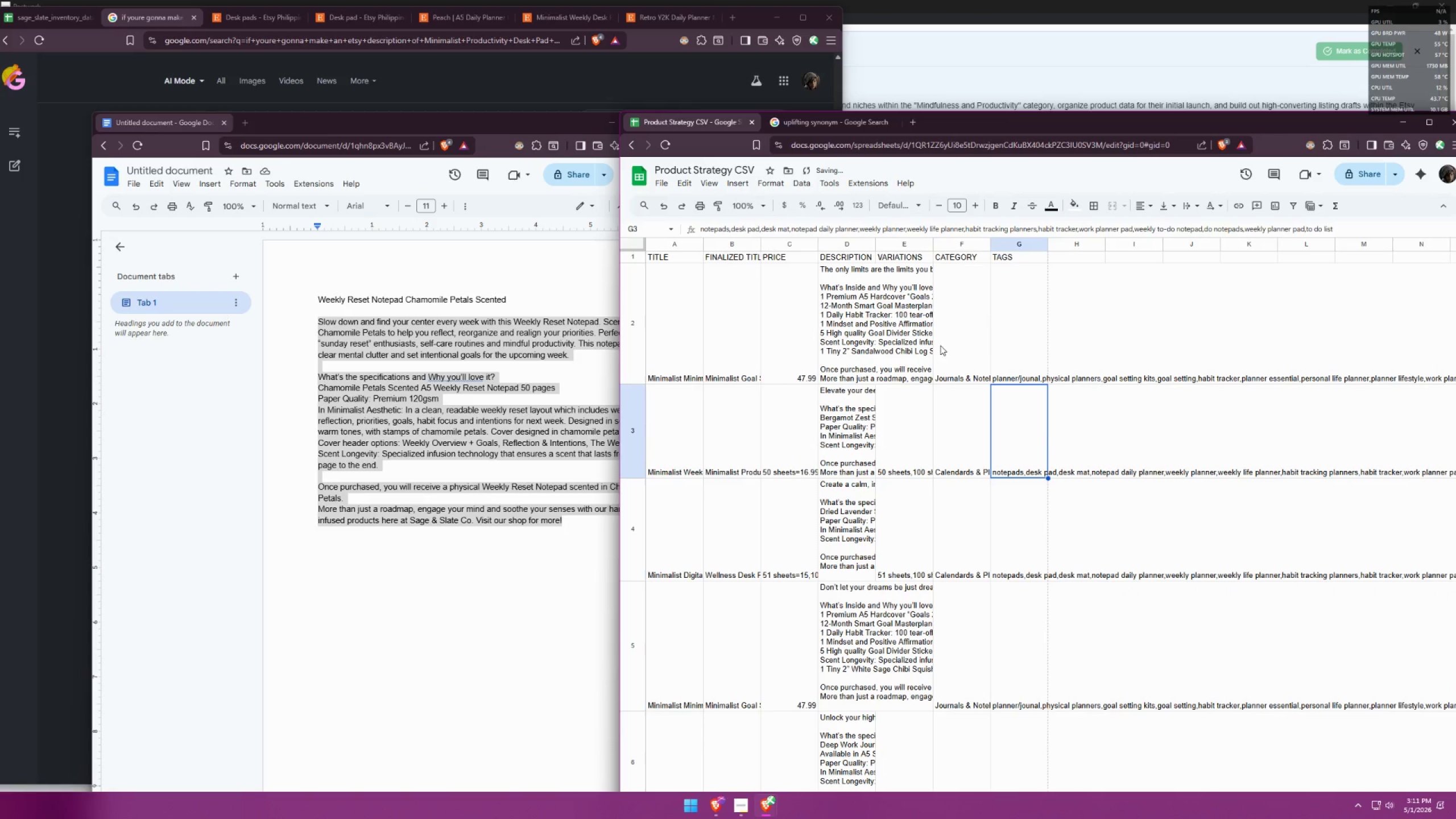 
left_click([913, 337])
 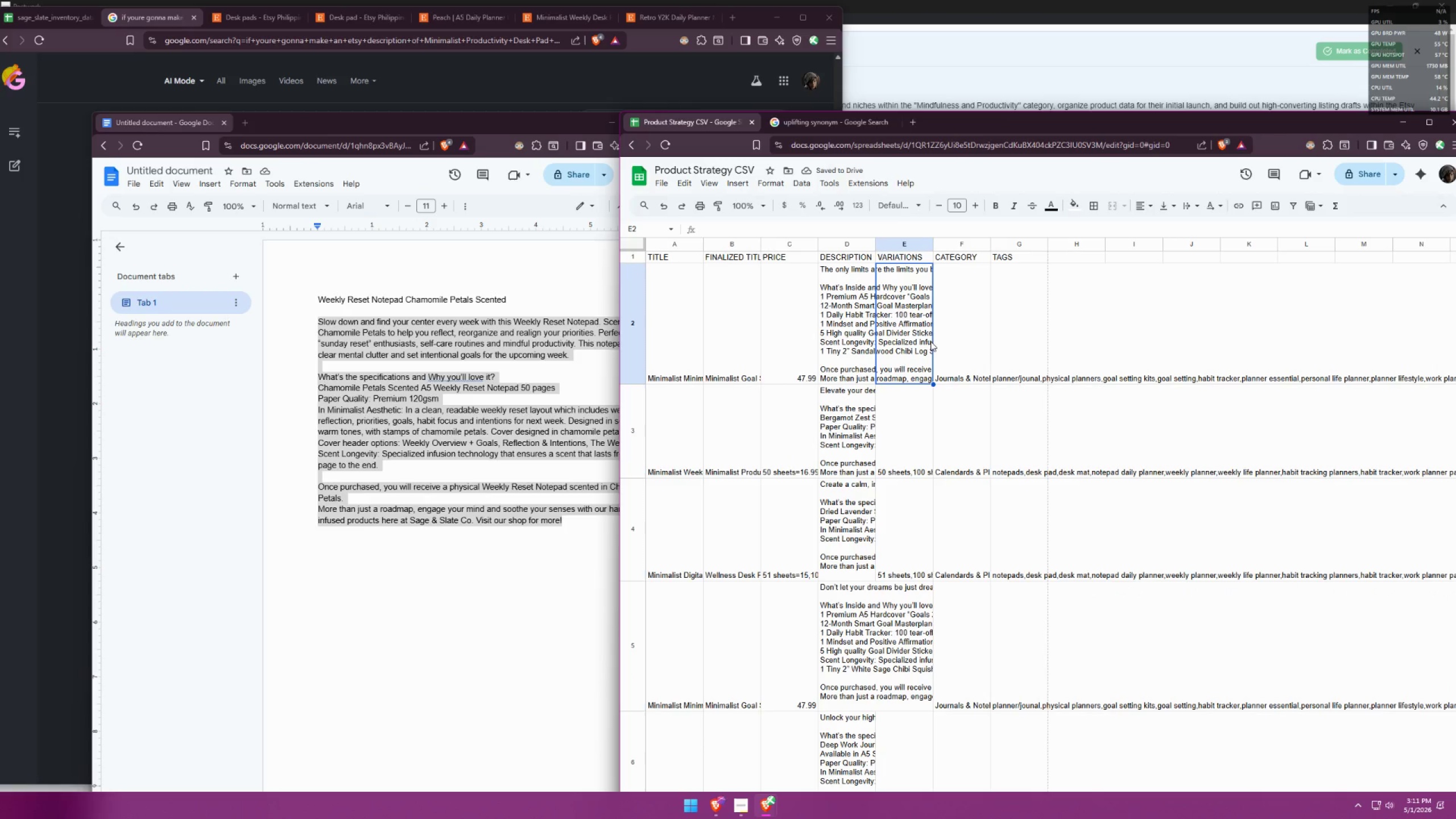 
left_click([915, 364])
 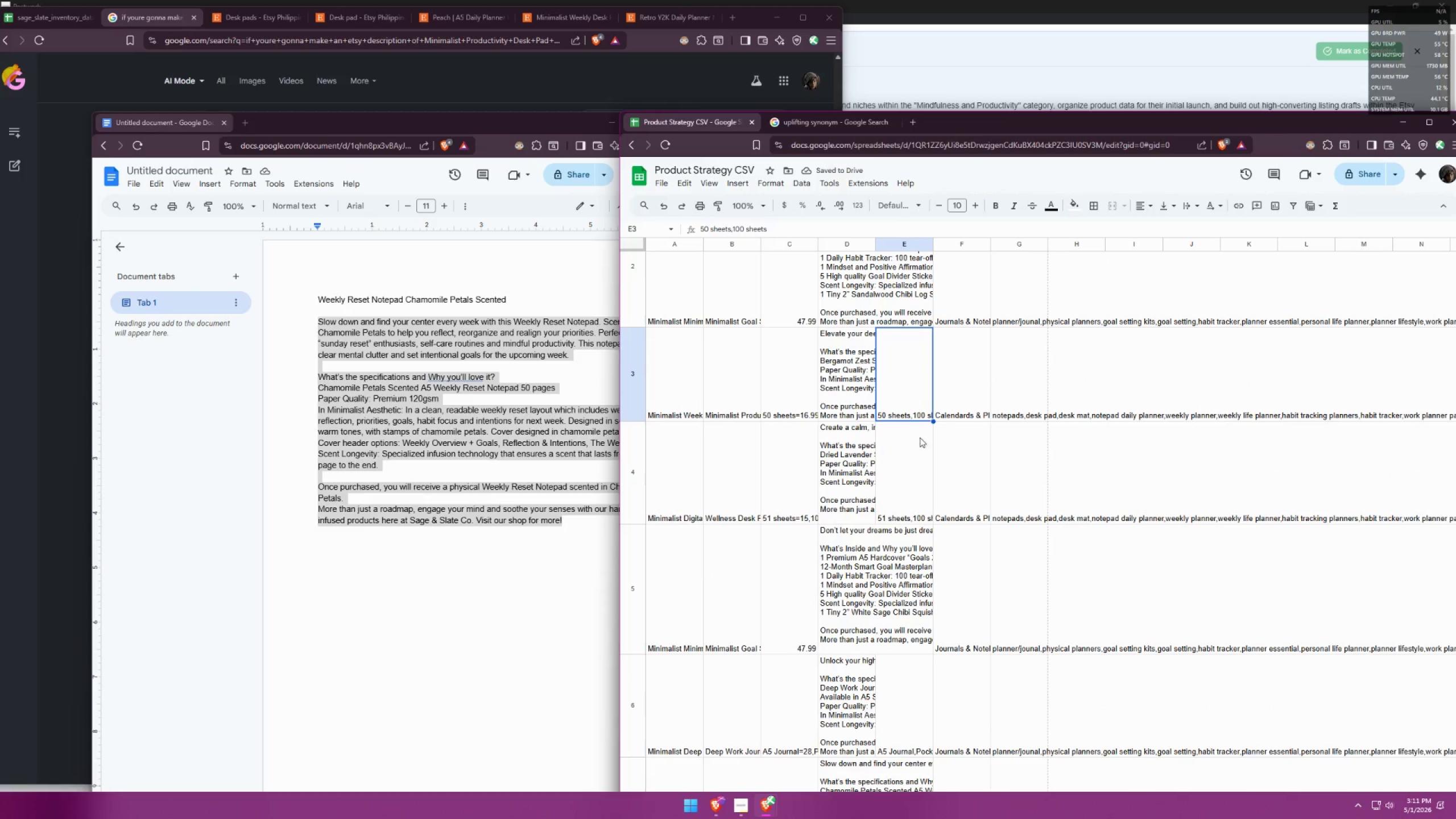 
scroll: coordinate [938, 391], scroll_direction: down, amount: 1.0
 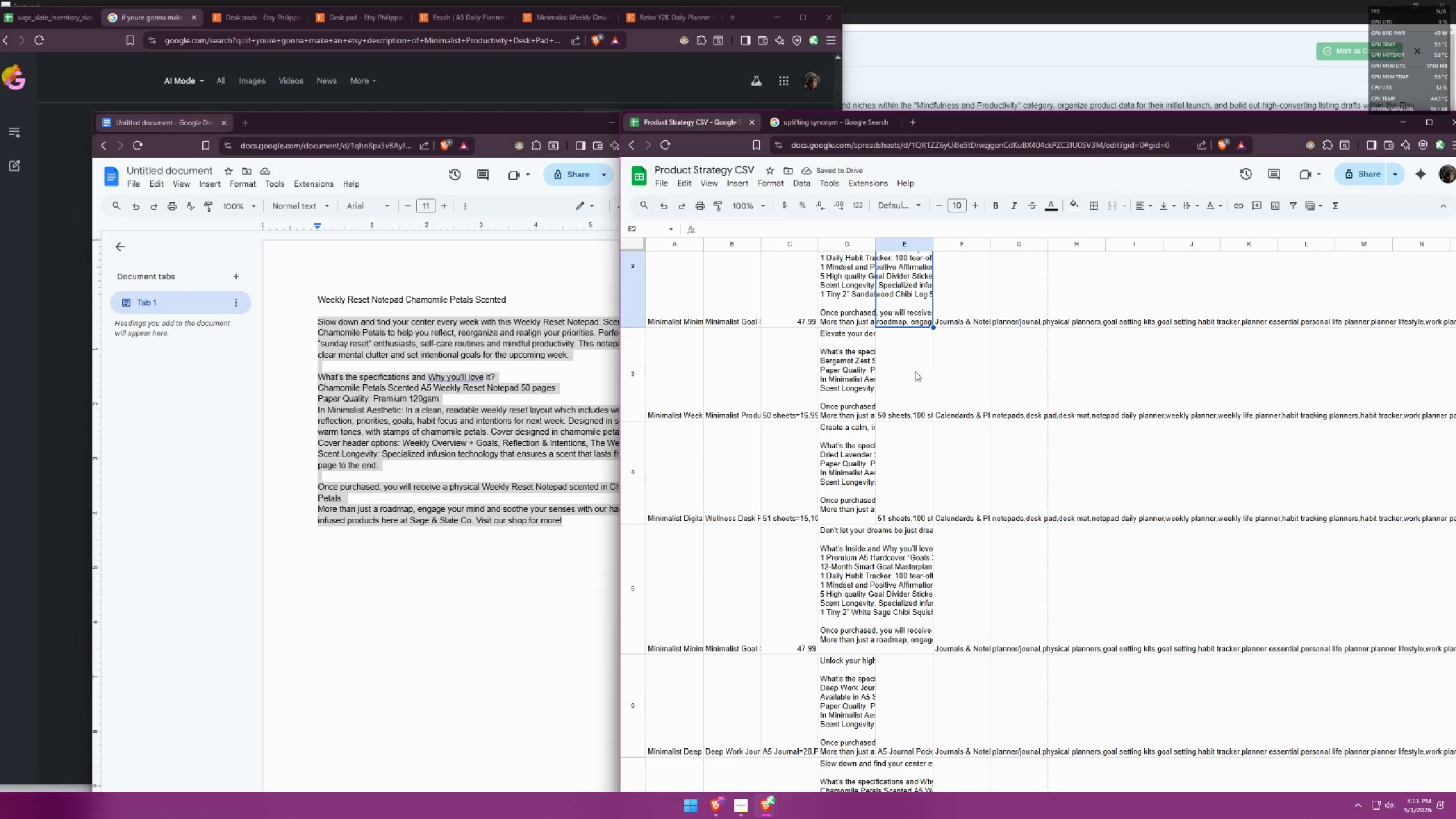 
double_click([926, 464])
 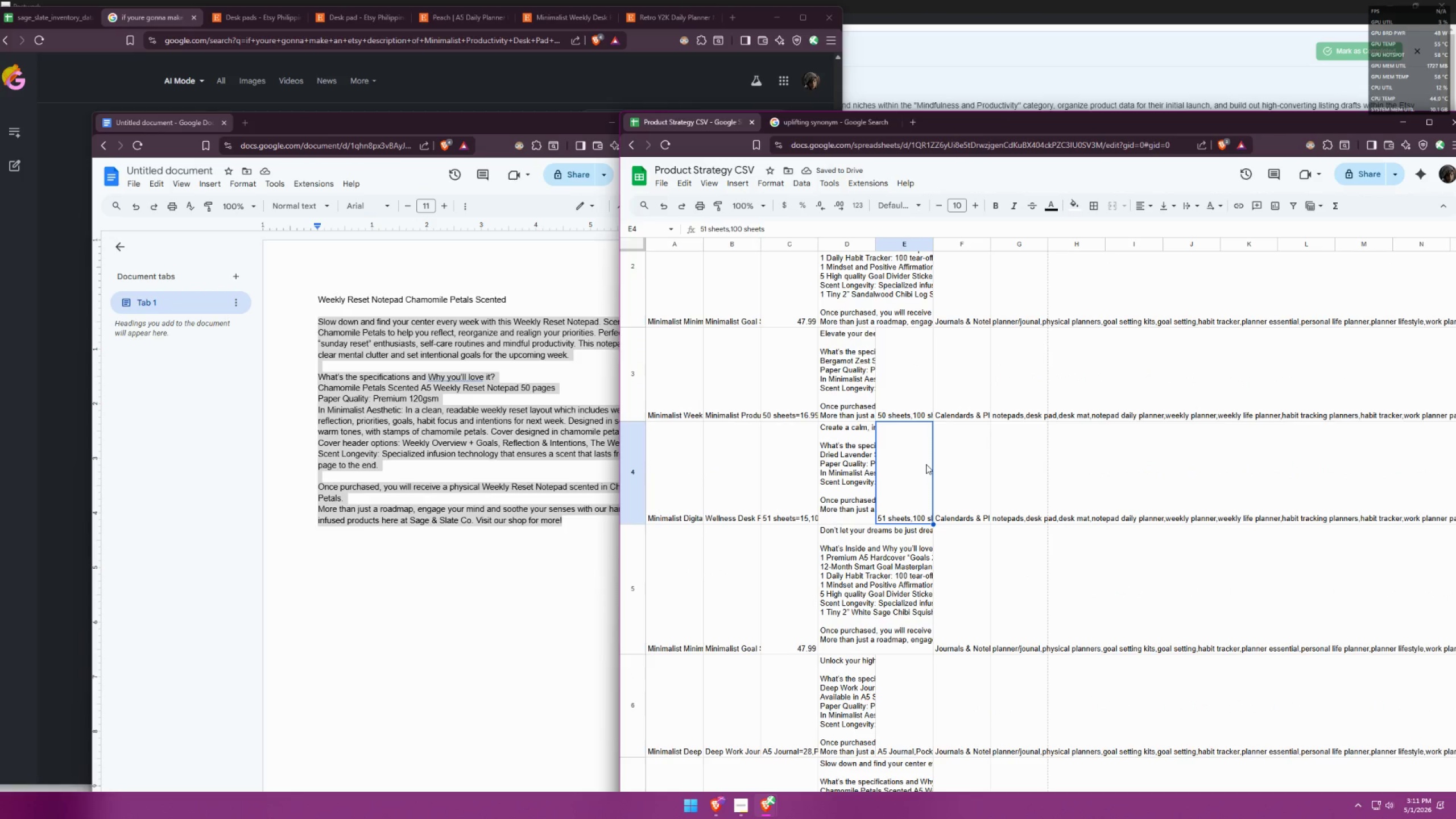 
scroll: coordinate [940, 487], scroll_direction: down, amount: 2.0
 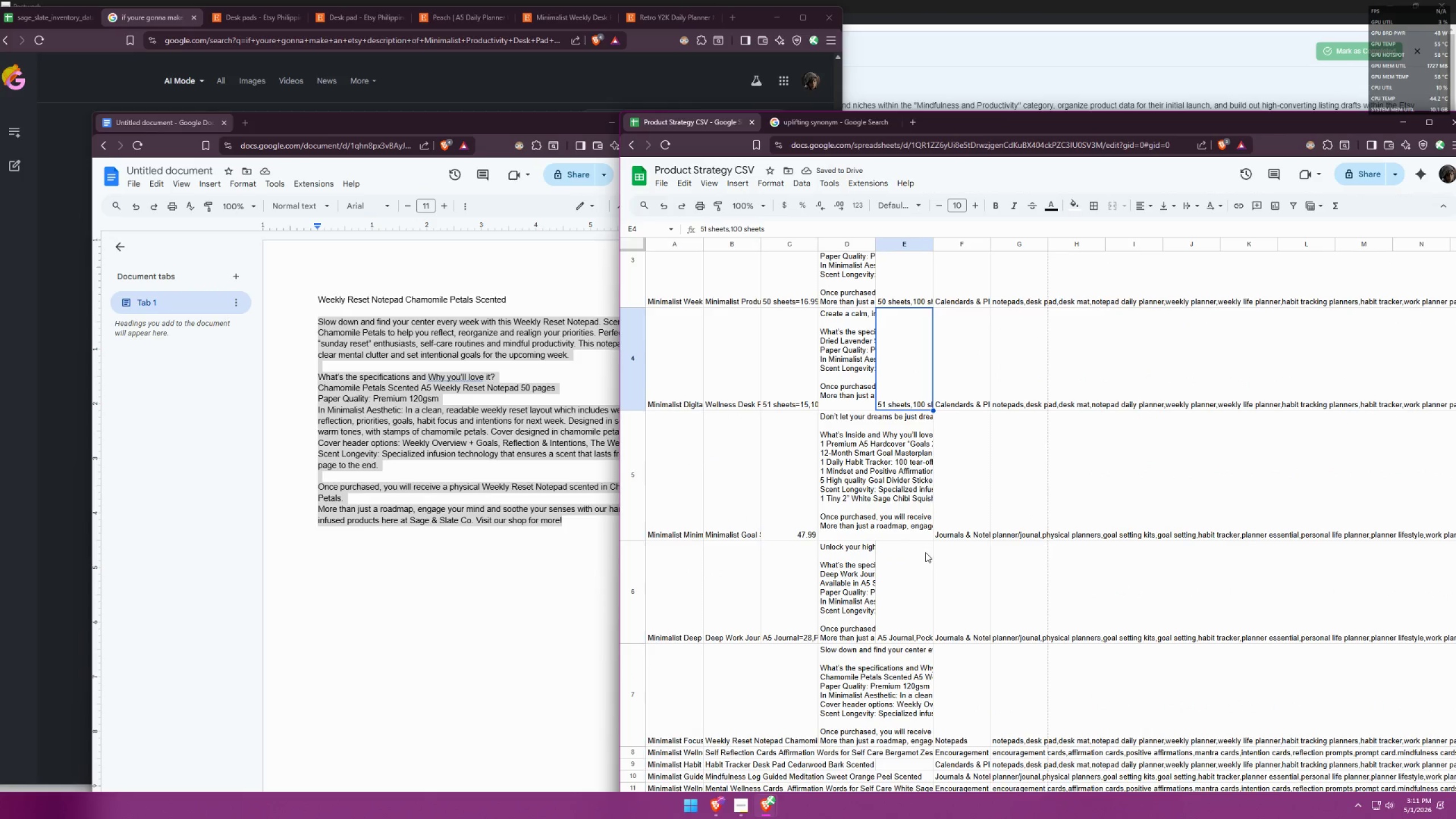 
left_click([909, 568])
 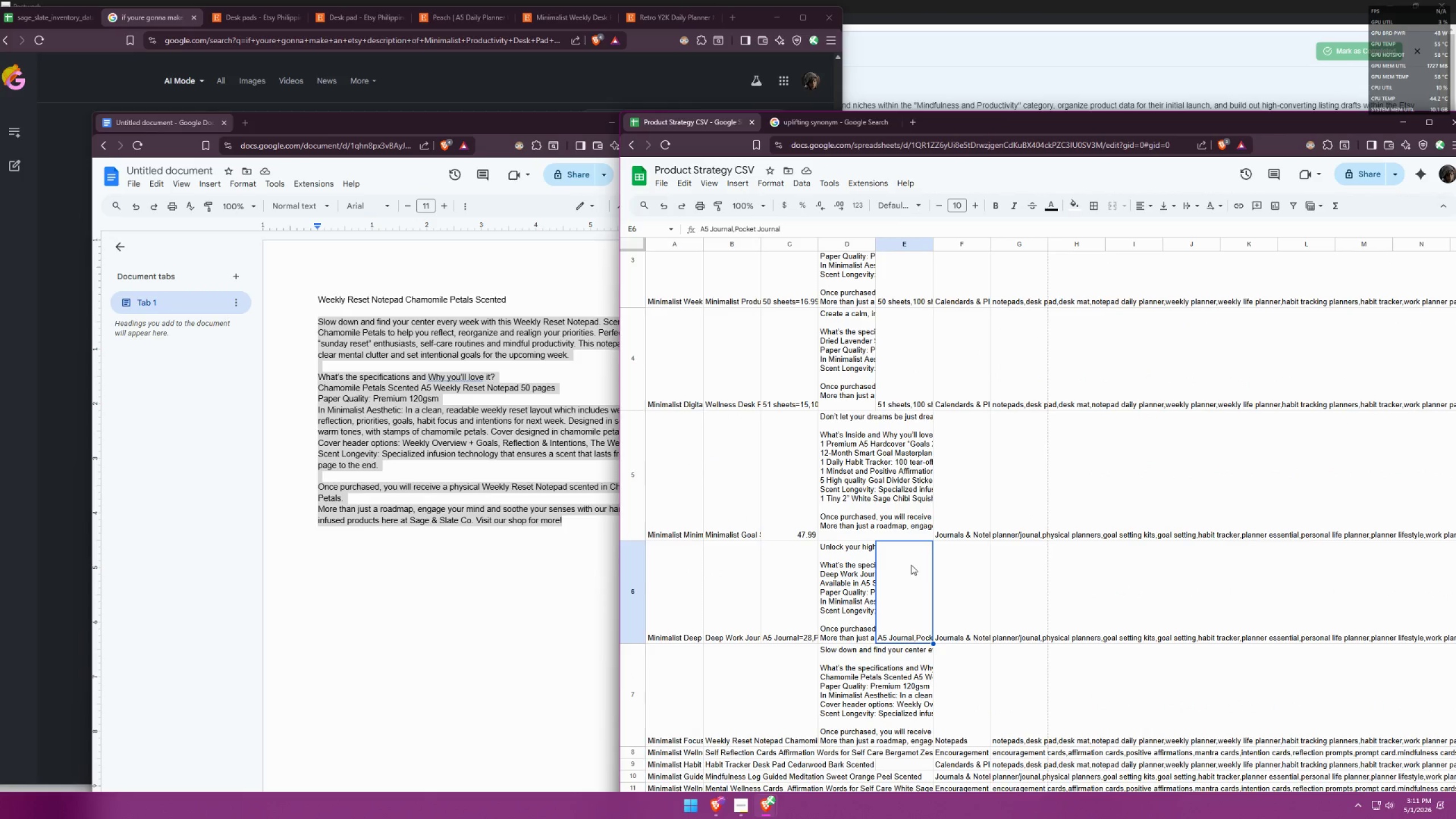 
scroll: coordinate [923, 554], scroll_direction: down, amount: 2.0
 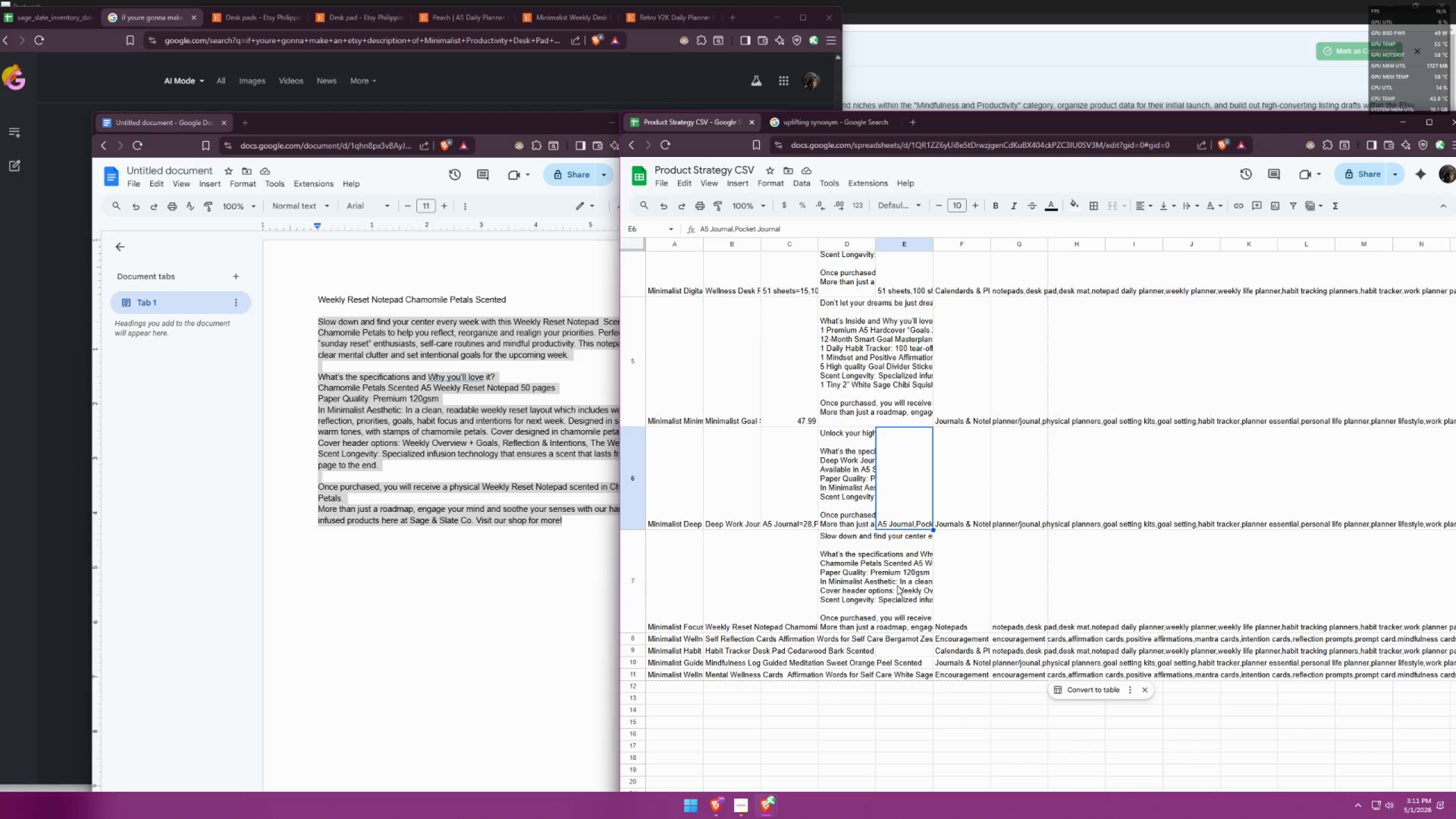 
double_click([896, 585])
 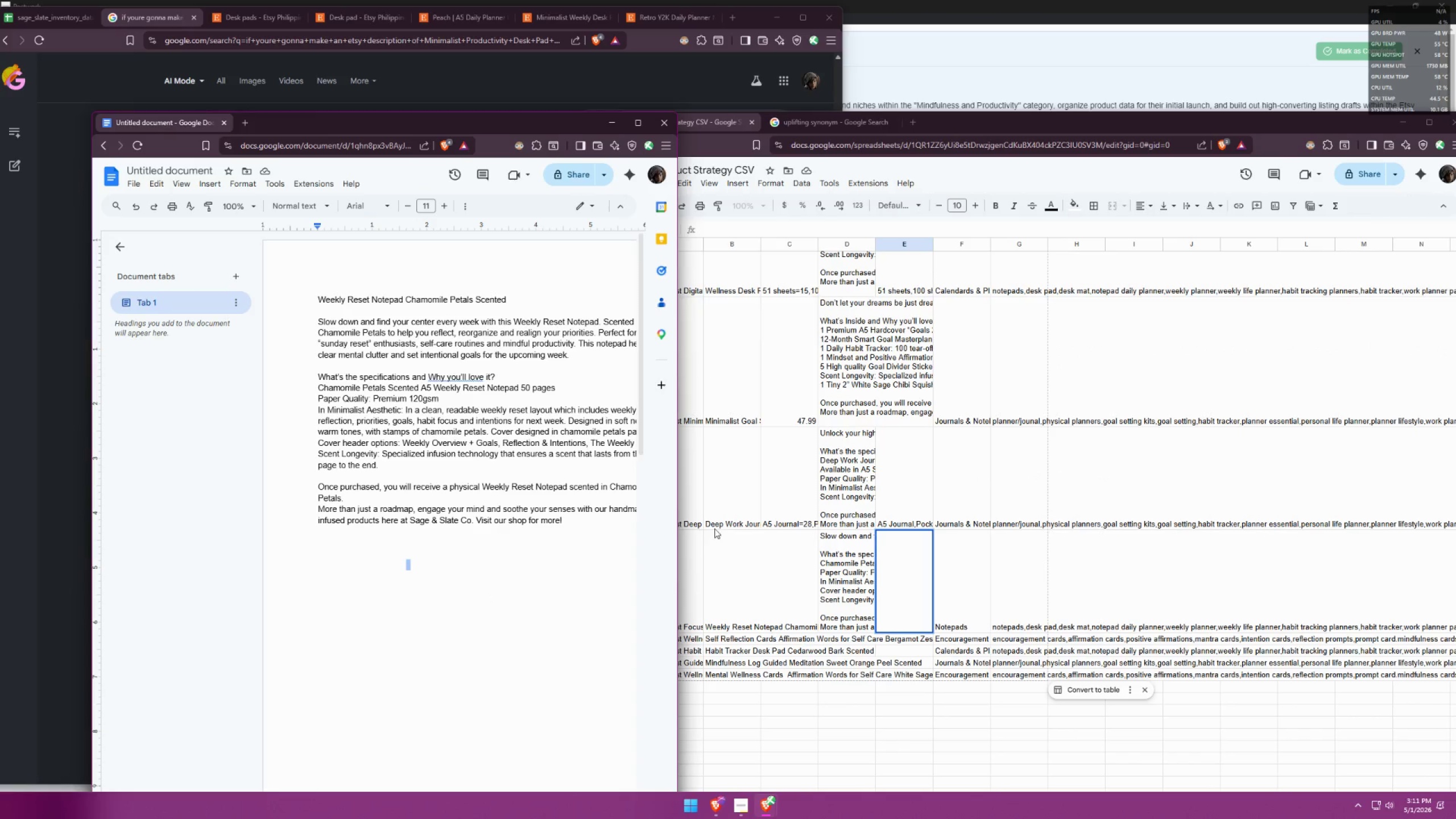 
left_click_drag(start_coordinate=[681, 494], to_coordinate=[718, 481])
 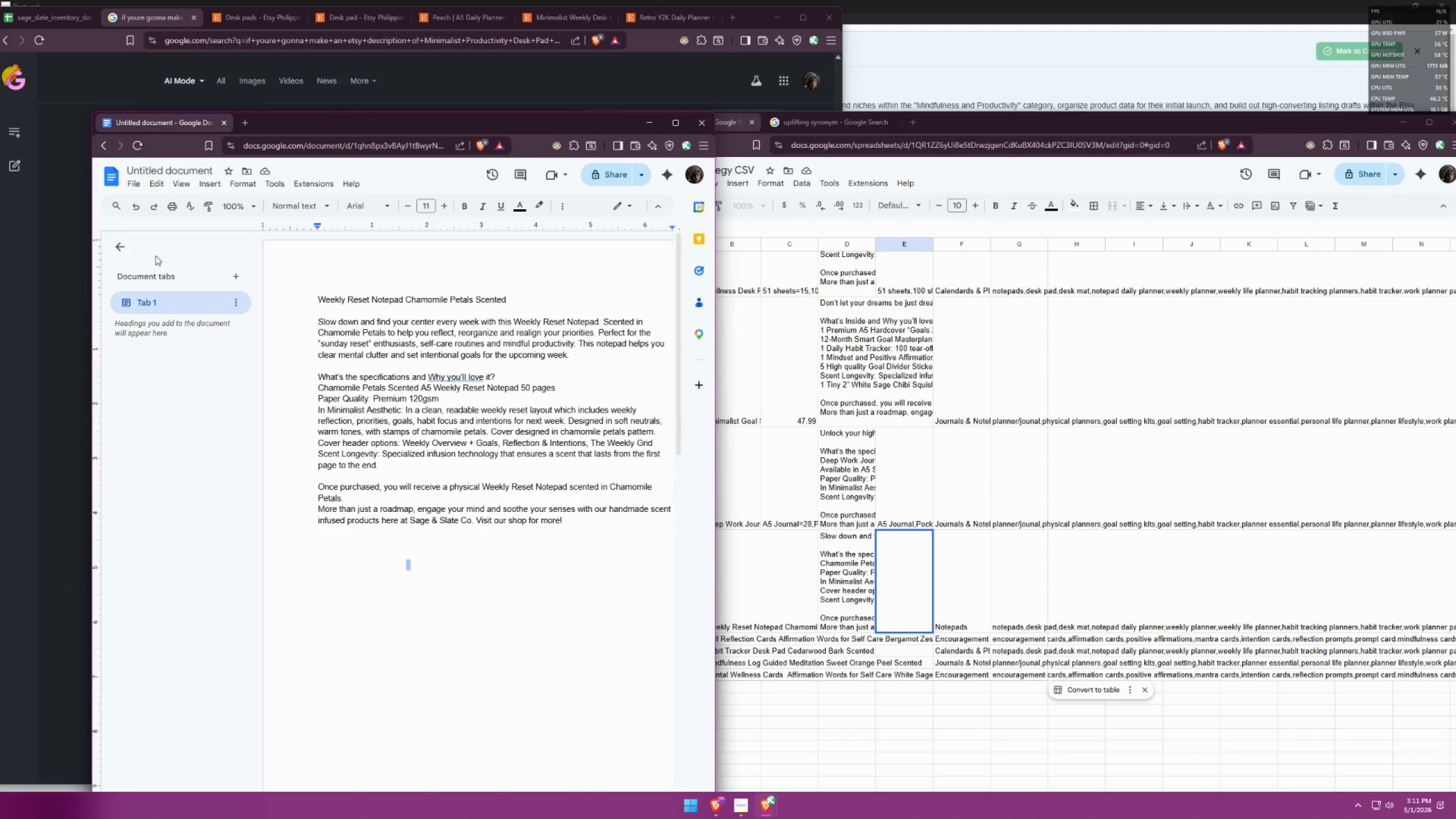 
left_click([124, 249])
 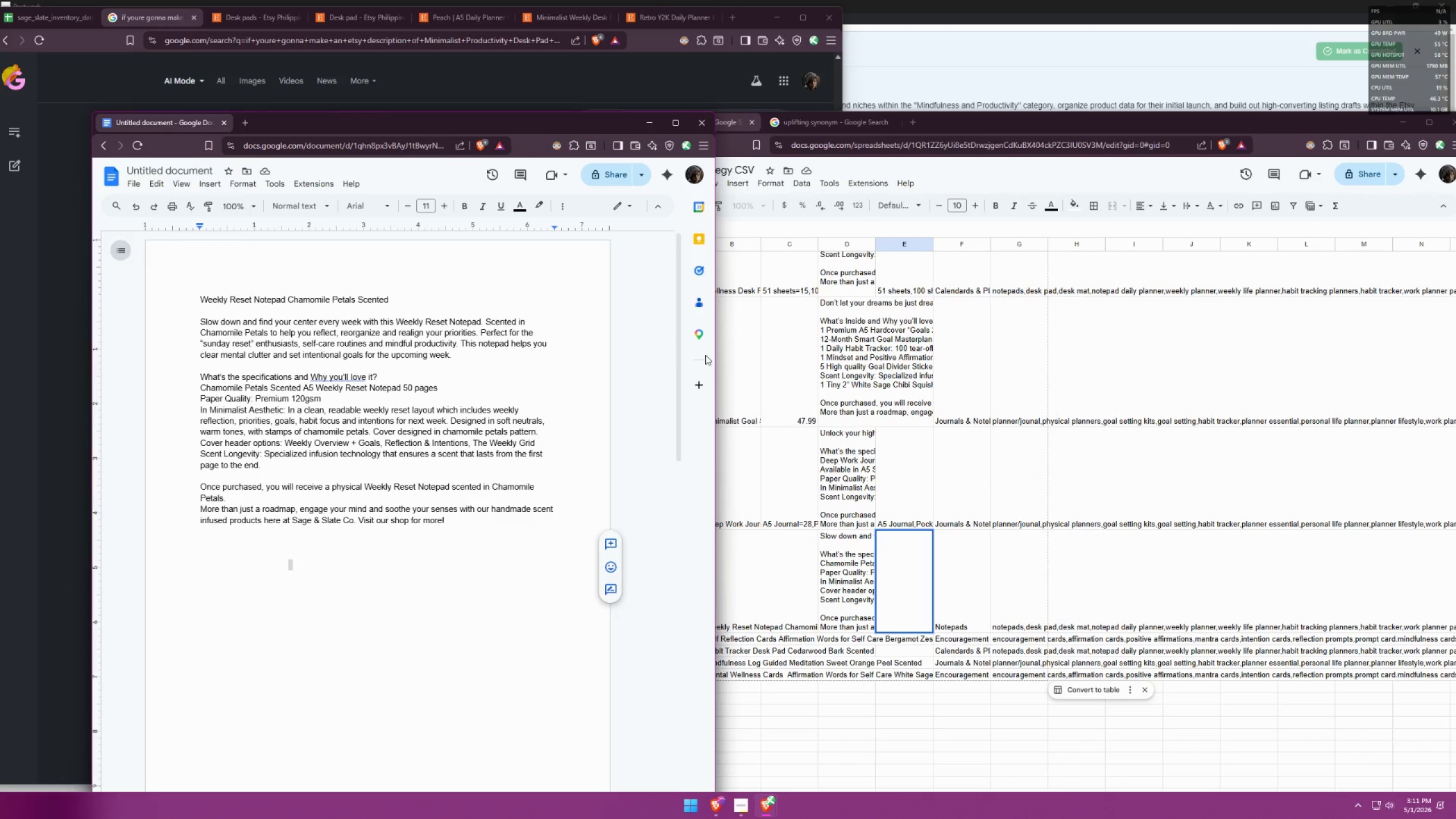 
left_click_drag(start_coordinate=[715, 349], to_coordinate=[610, 349])
 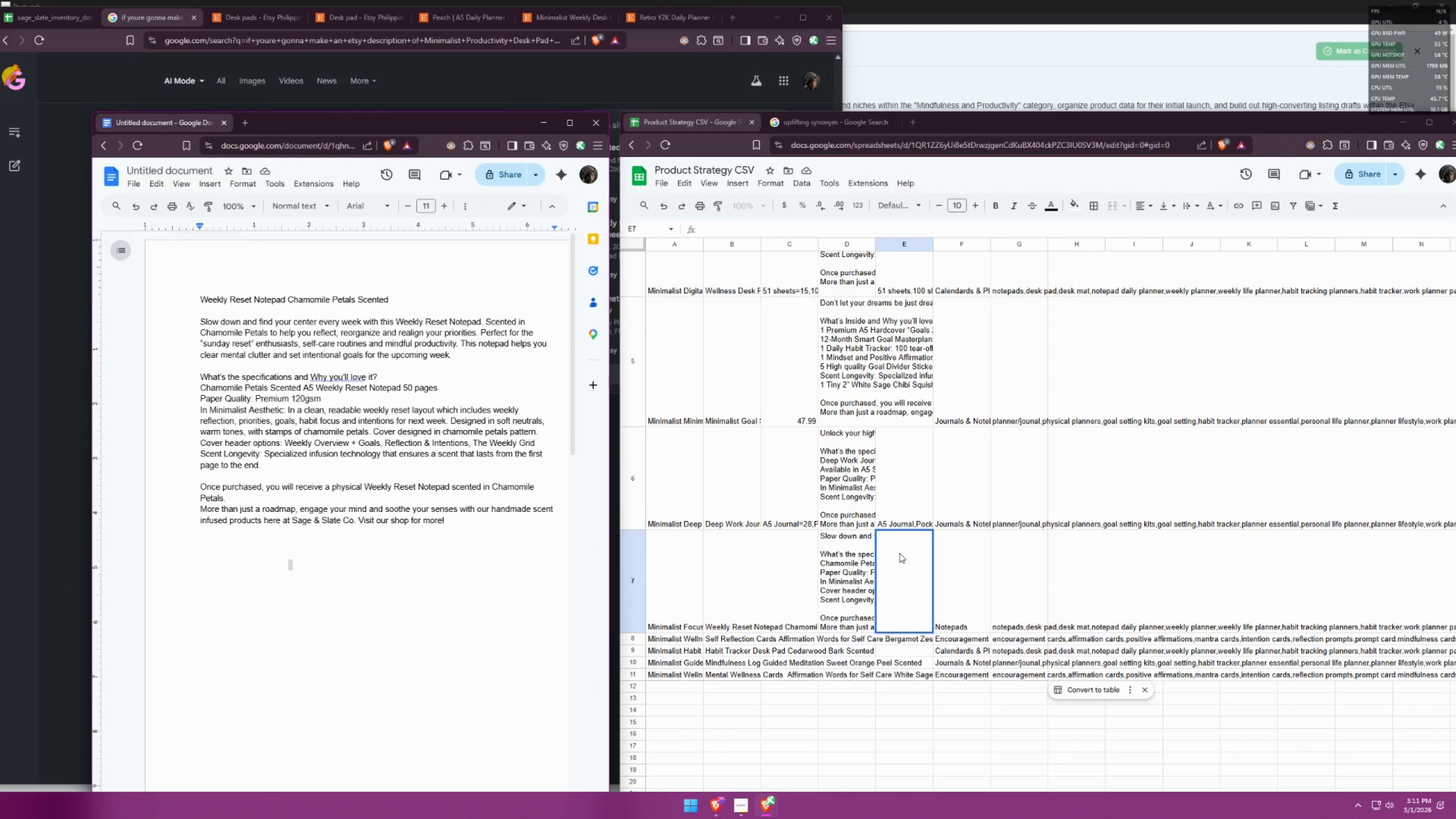 
double_click([899, 547])
 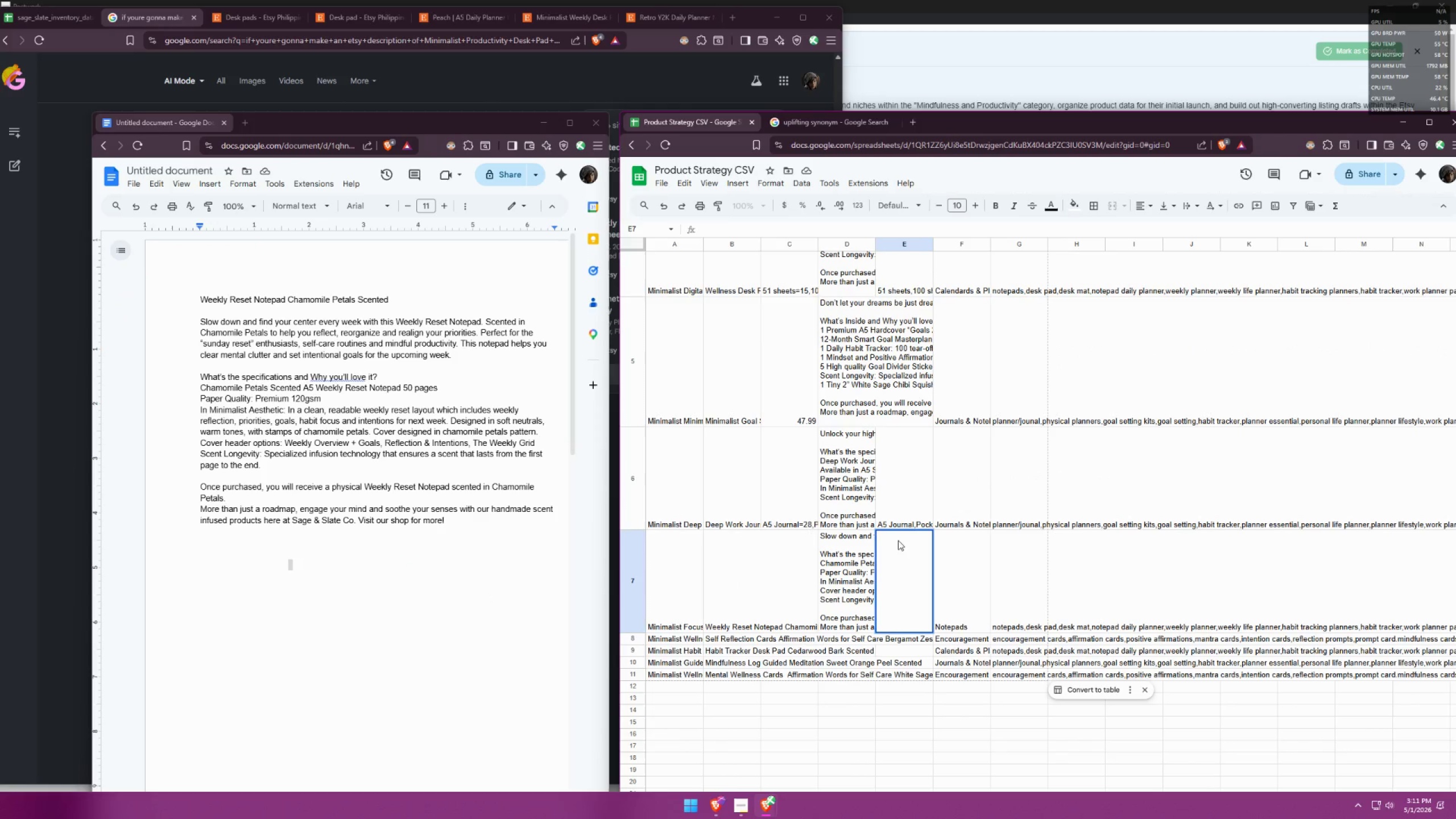 
triple_click([899, 534])
 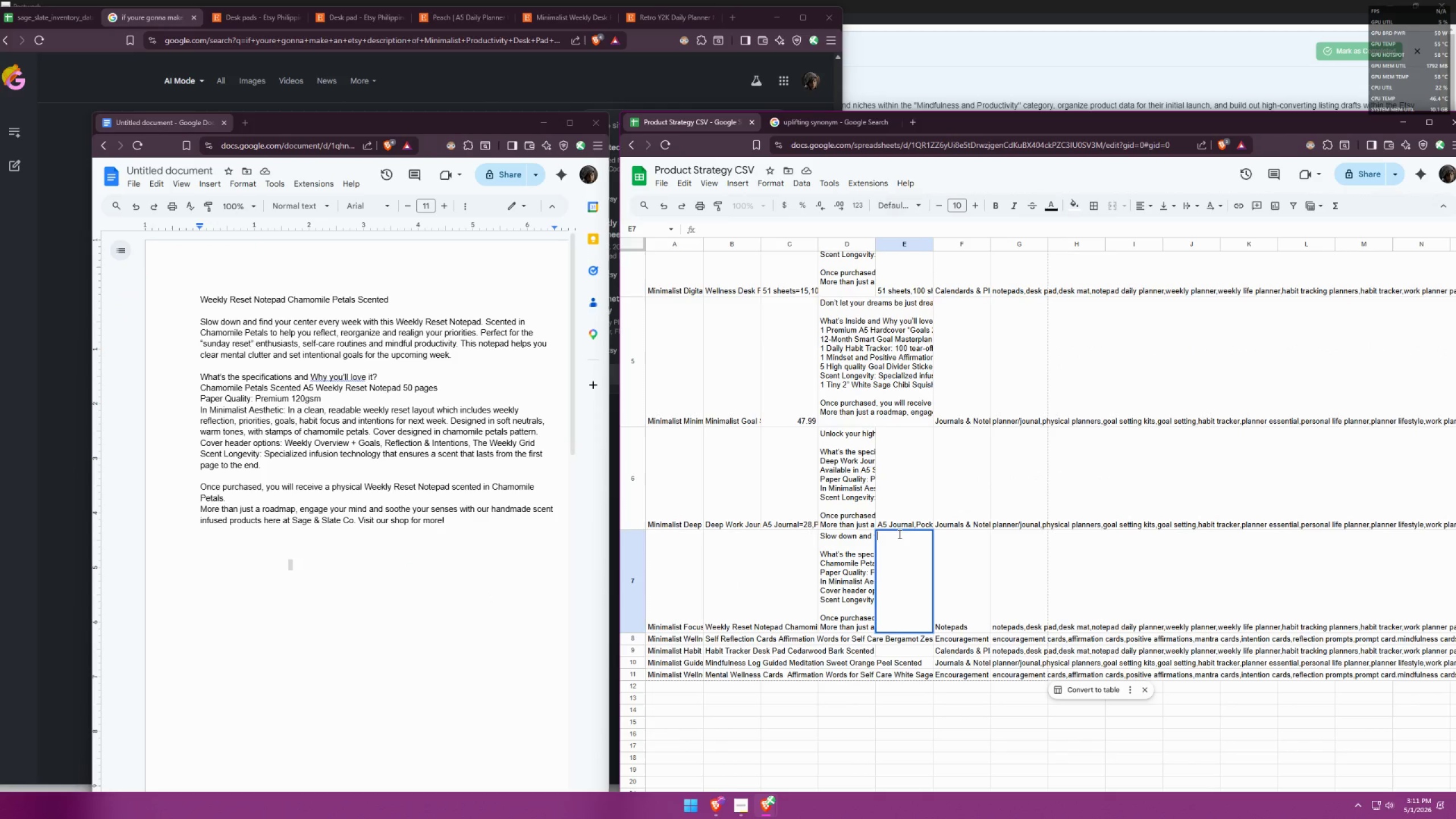 
triple_click([899, 534])
 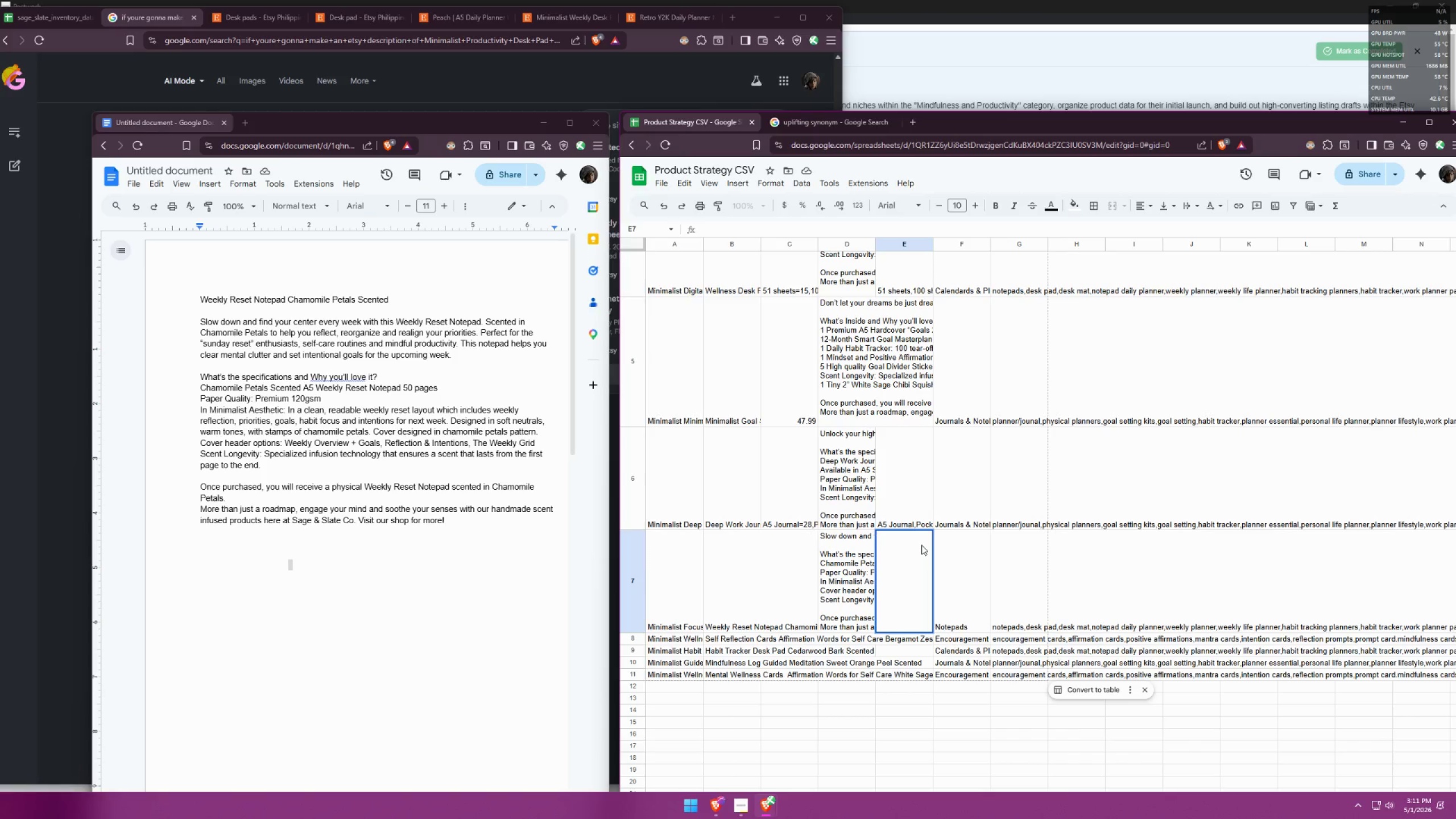 
wait(7.97)
 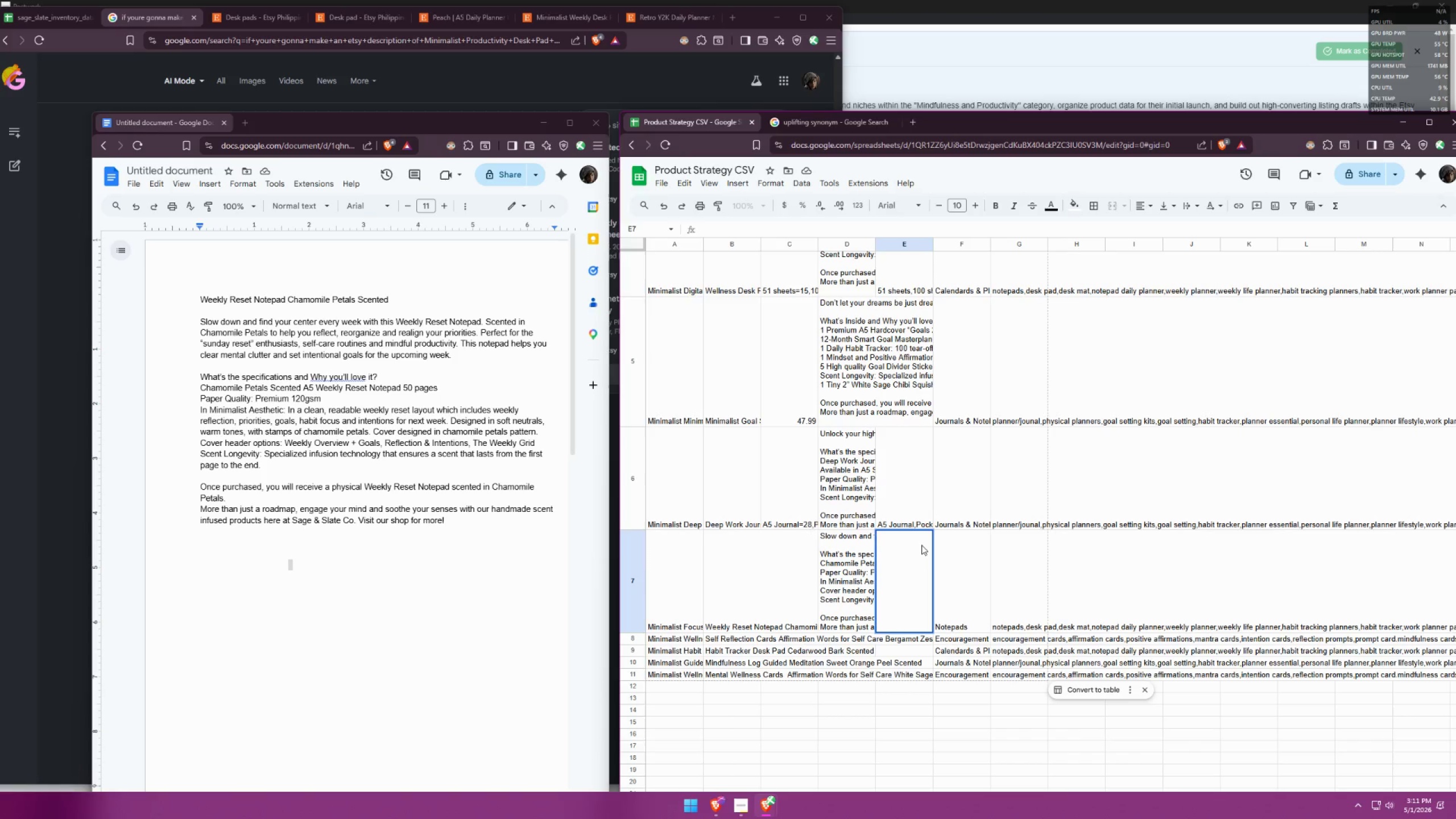 
type(Wee)
key(Backspace)
key(Backspace)
key(Backspace)
key(Backspace)
type(Weekly)
 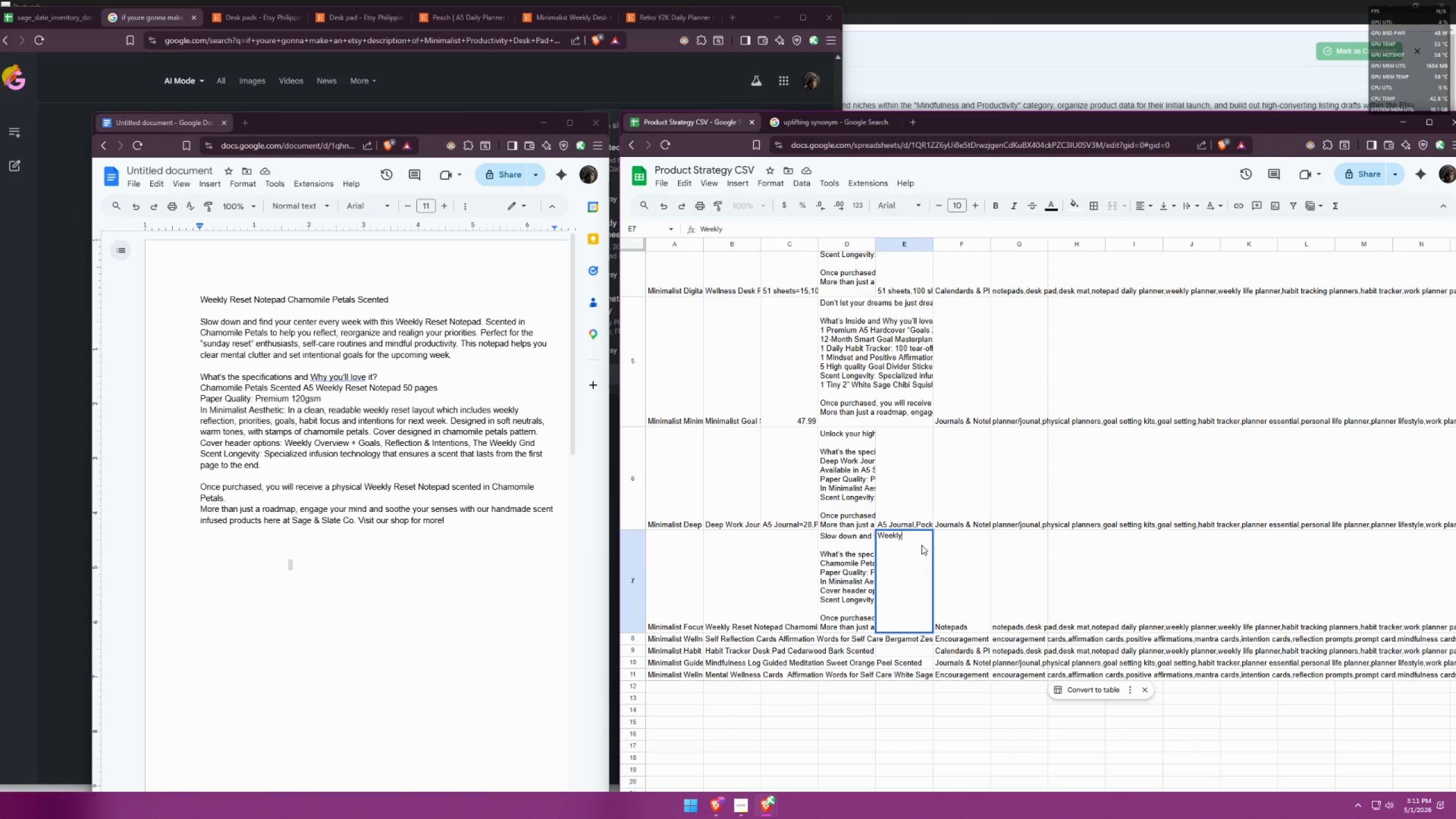 
wait(6.11)
 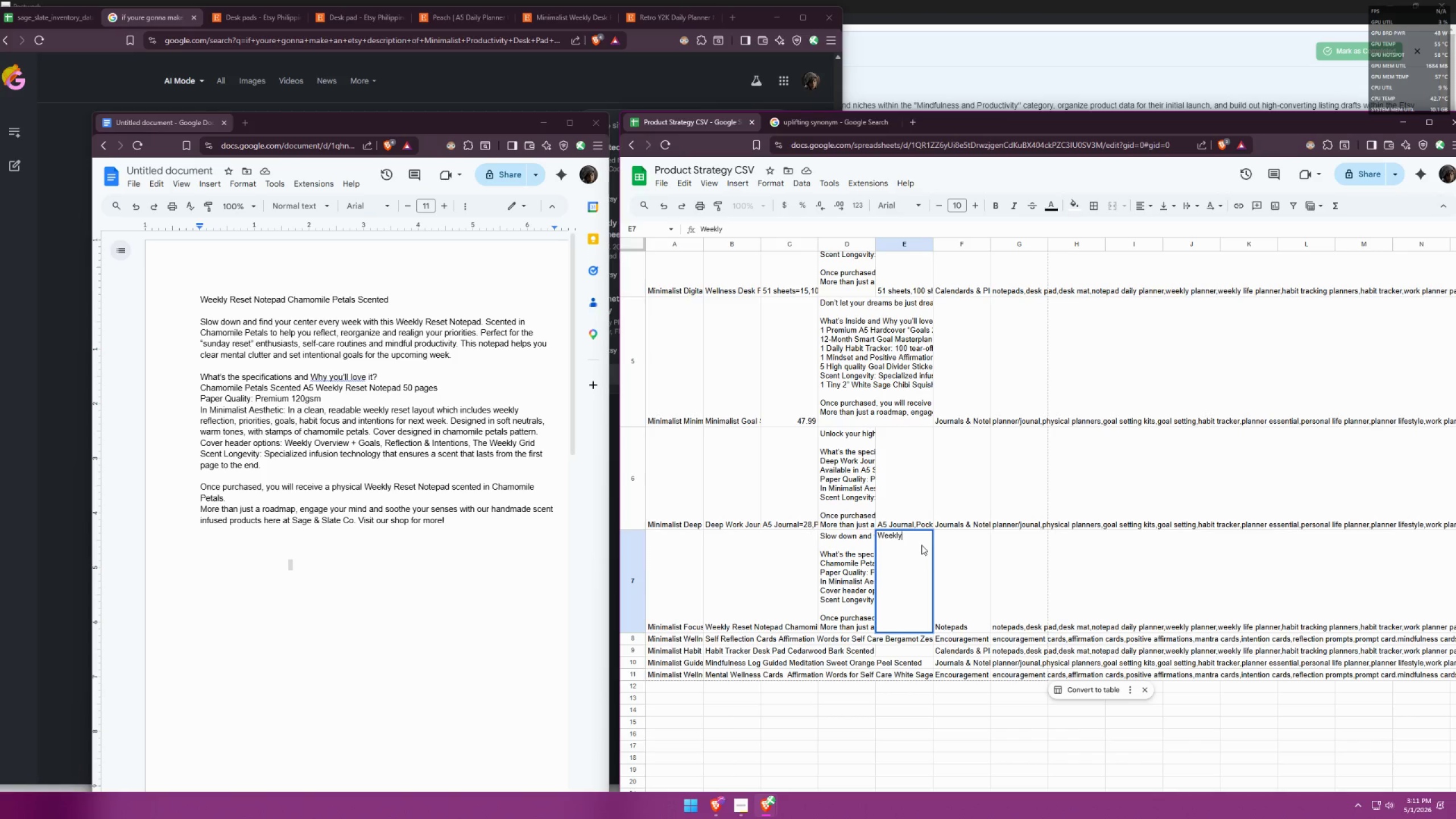 
type( Overvu)
key(Backspace)
type(iew)
 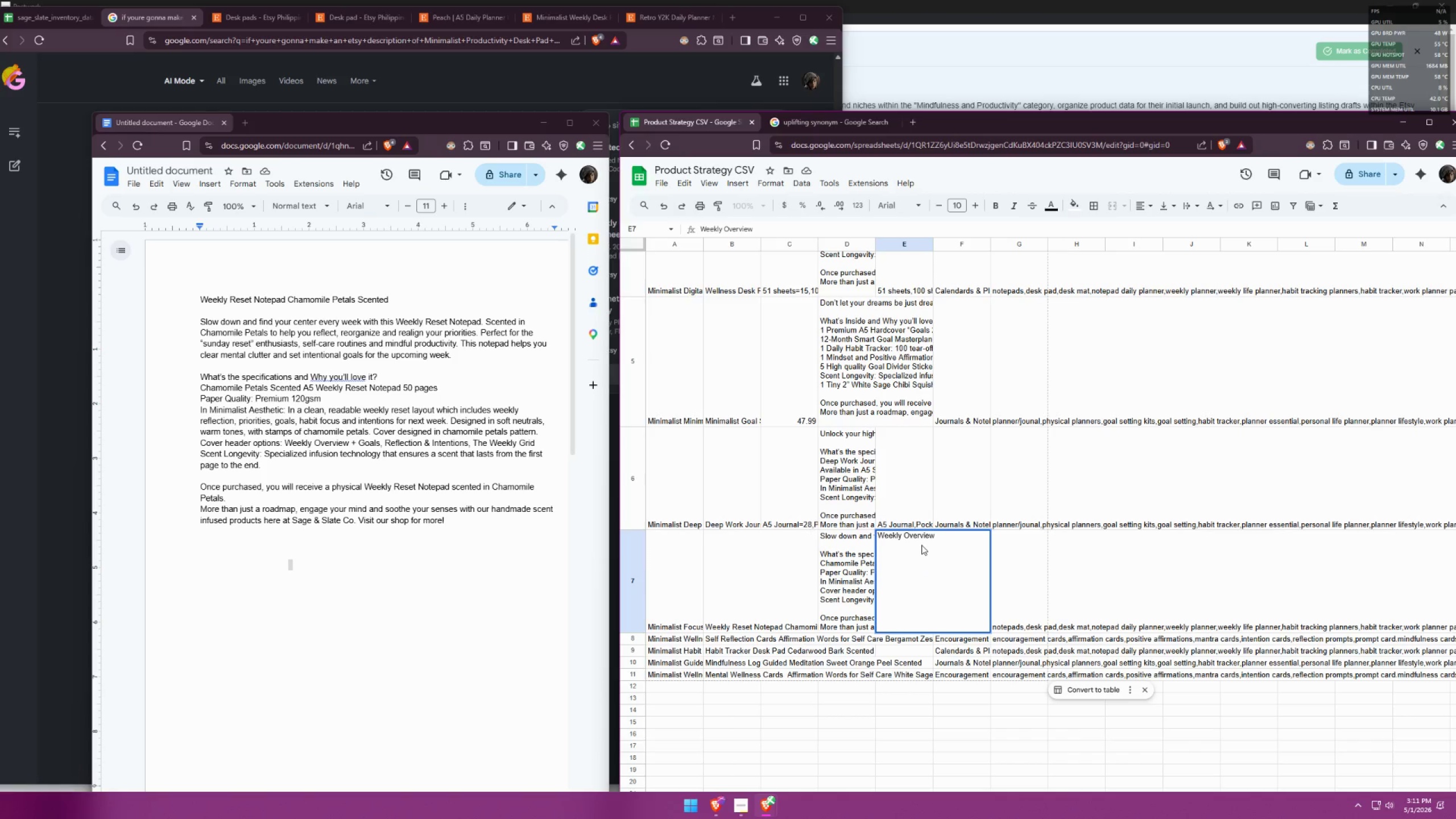 
type( + Goals,Relection & Intentions,The Weekly Grid)
 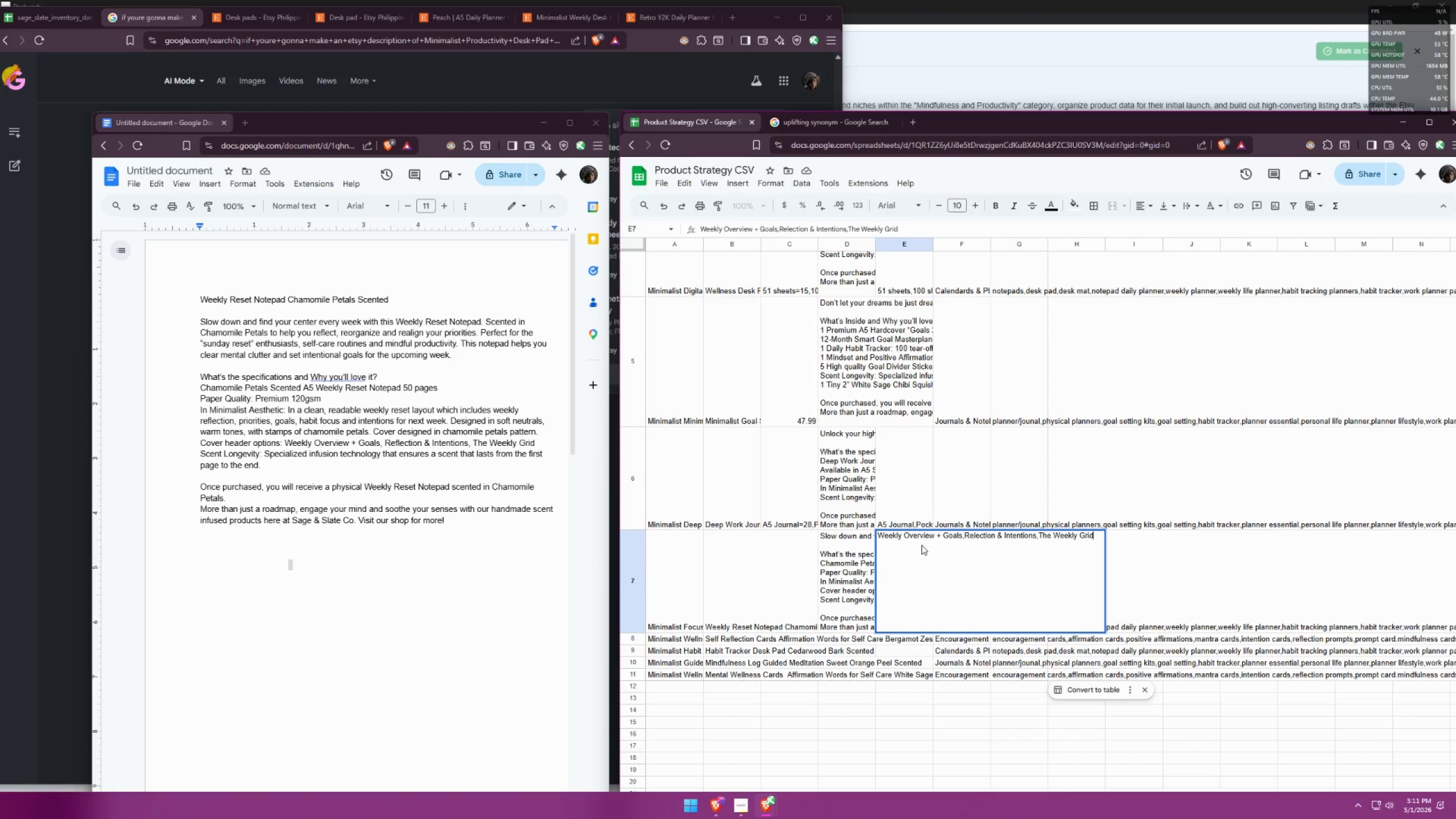 
left_click([878, 535])
 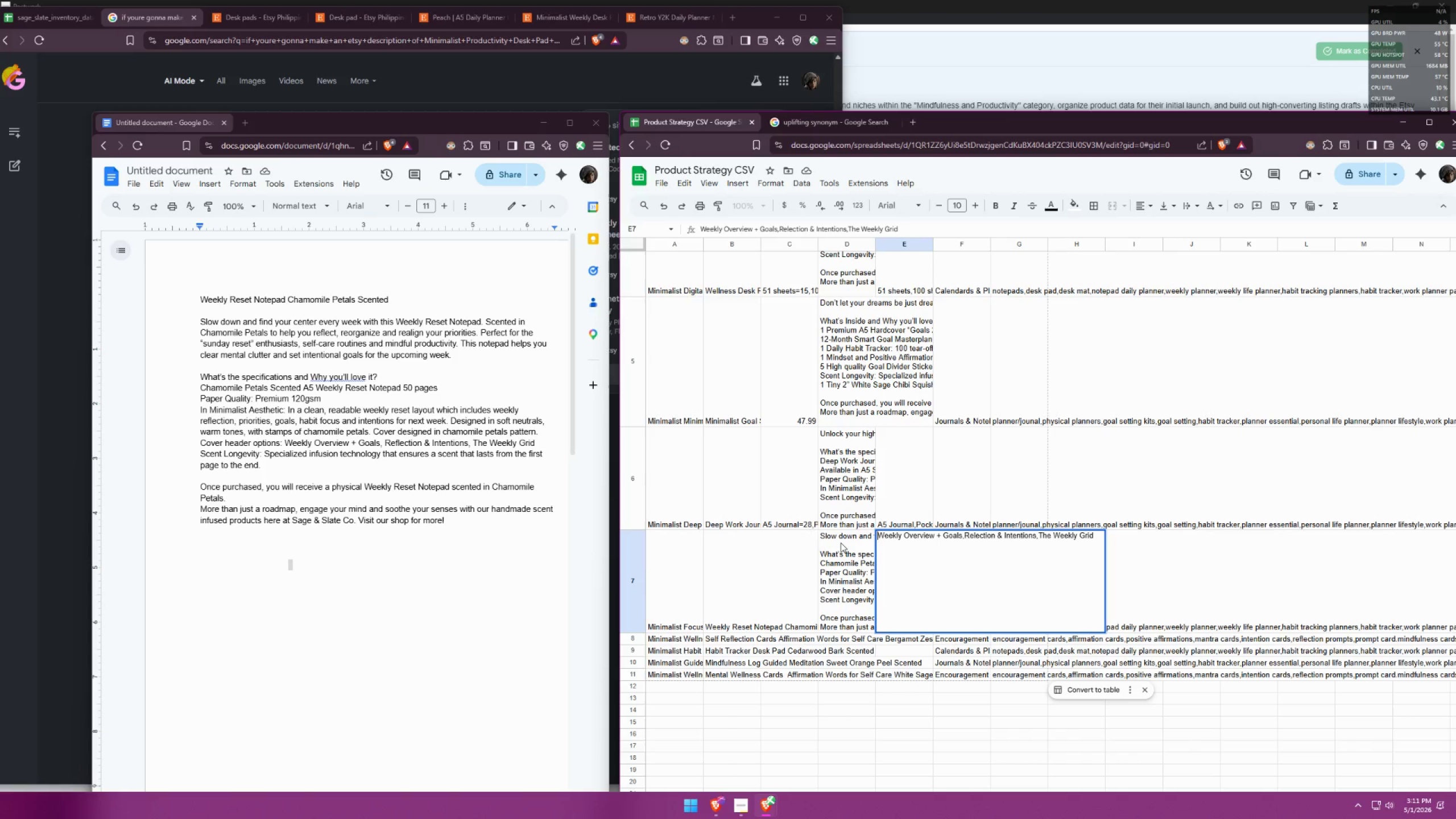 
type(cover Jea)
key(Backspace)
key(Backspace)
key(Backspace)
type( )
key(Backspace)
type(Headers:)
 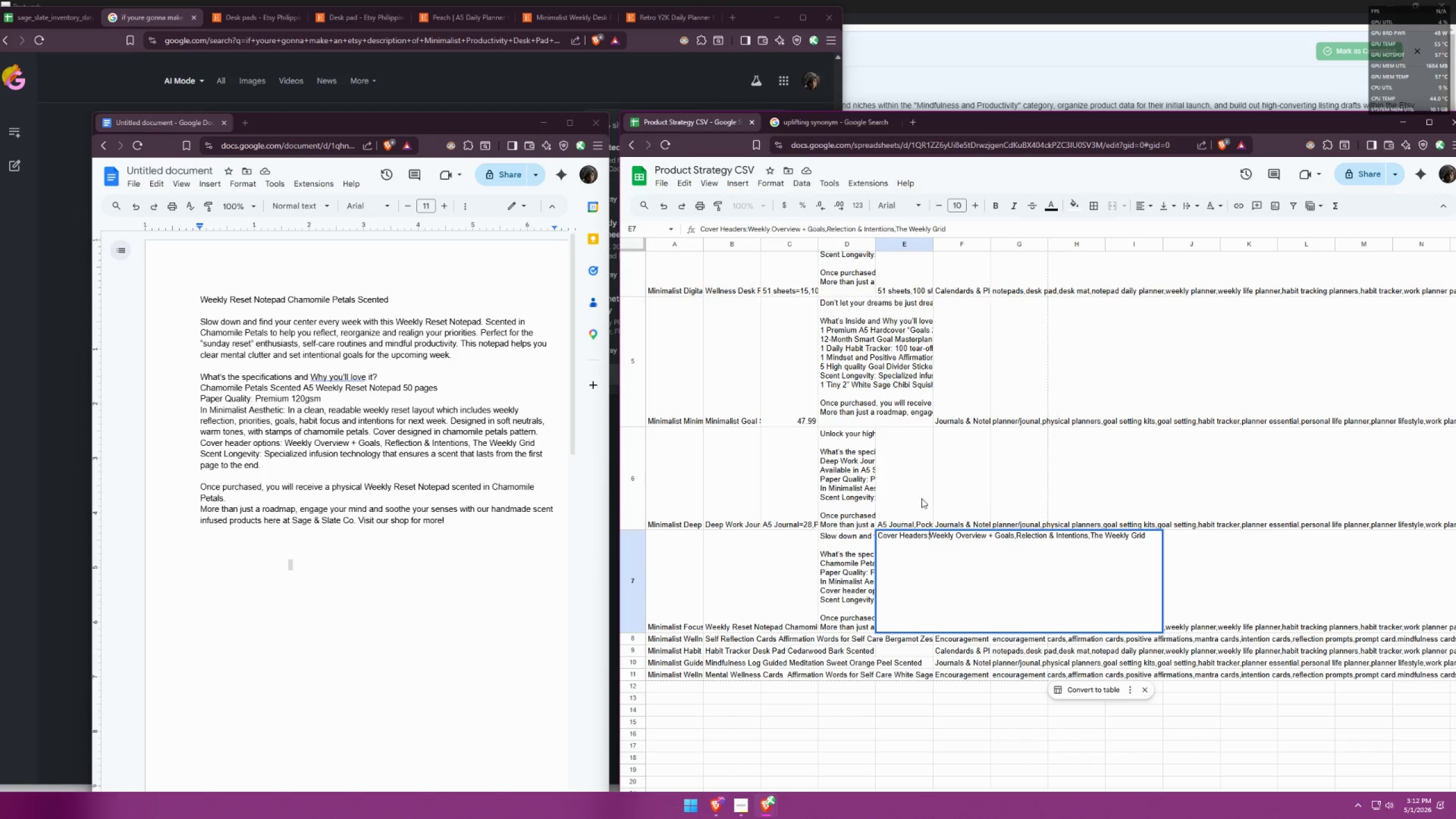 
double_click([905, 491])
 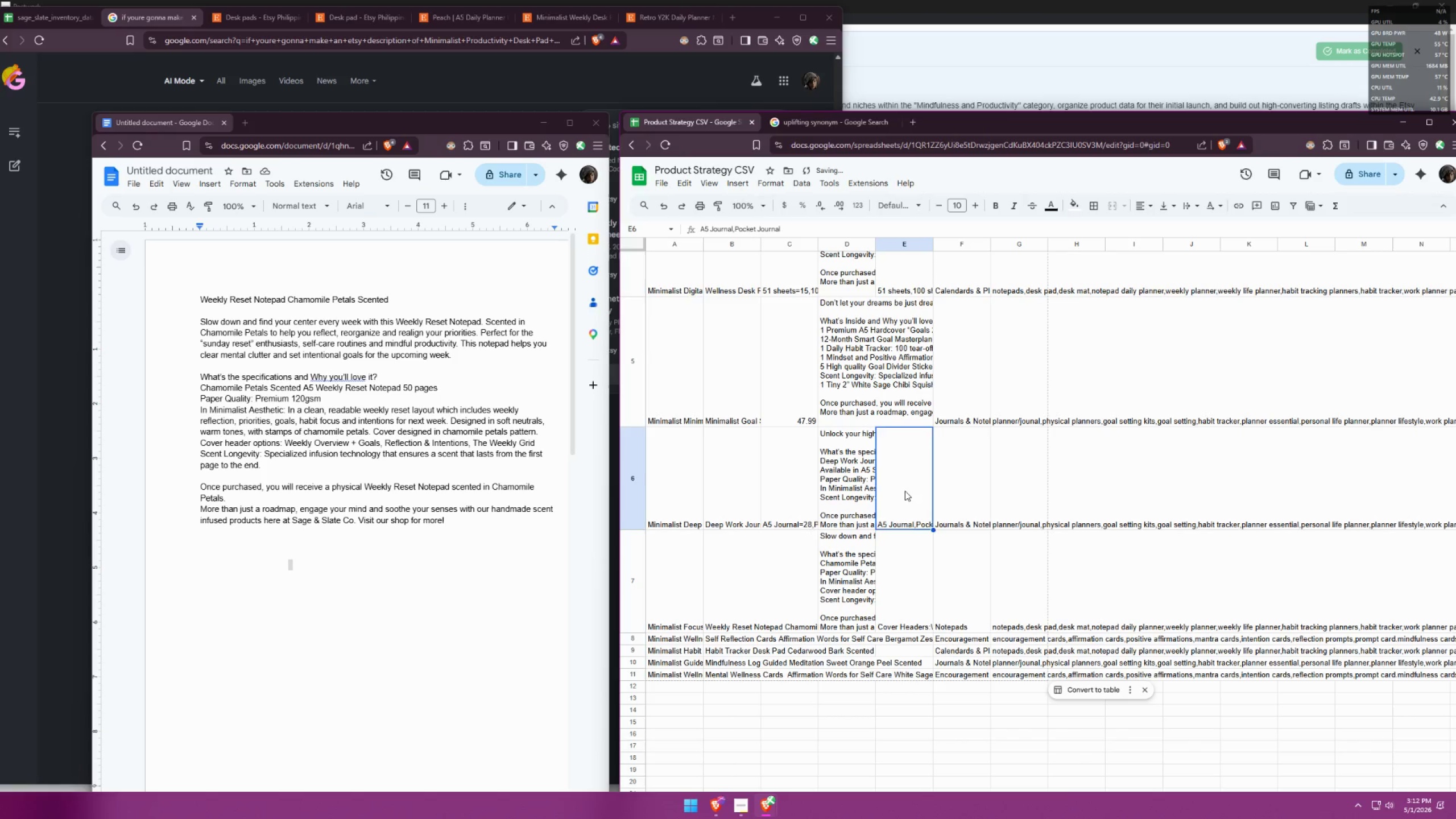 
triple_click([905, 491])
 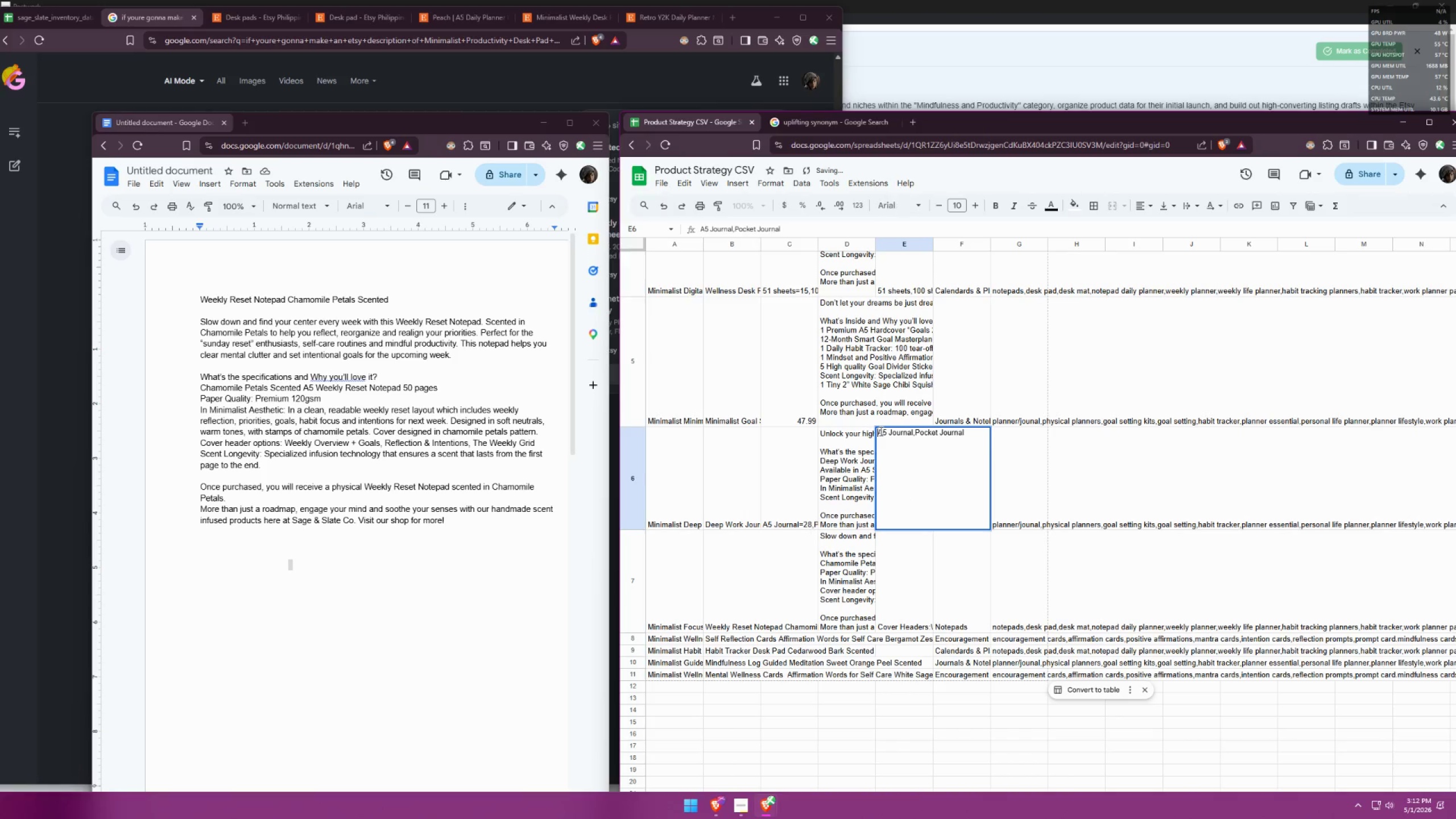 
type(Size: )
key(Backspace)
 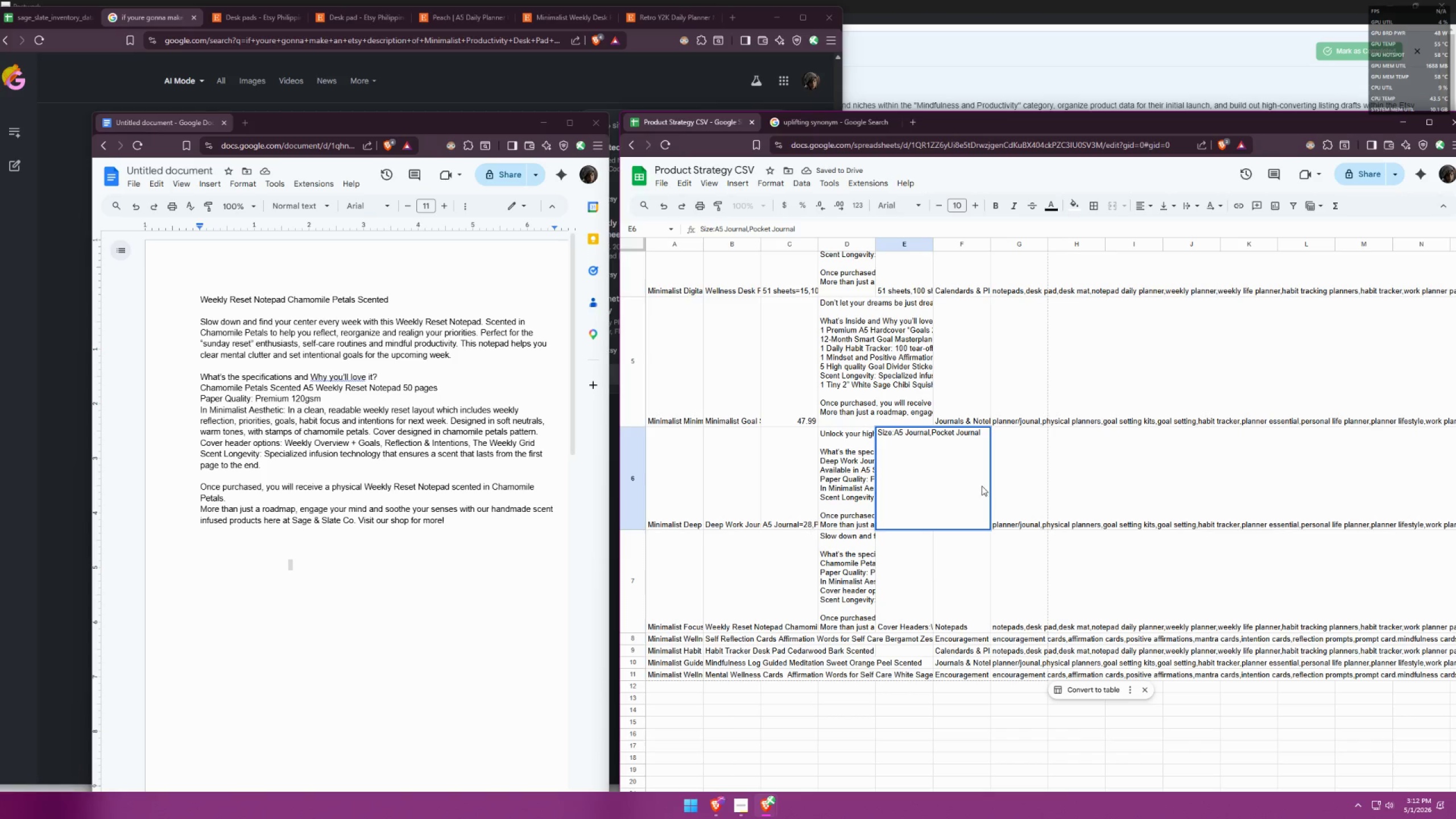 
left_click([1002, 469])
 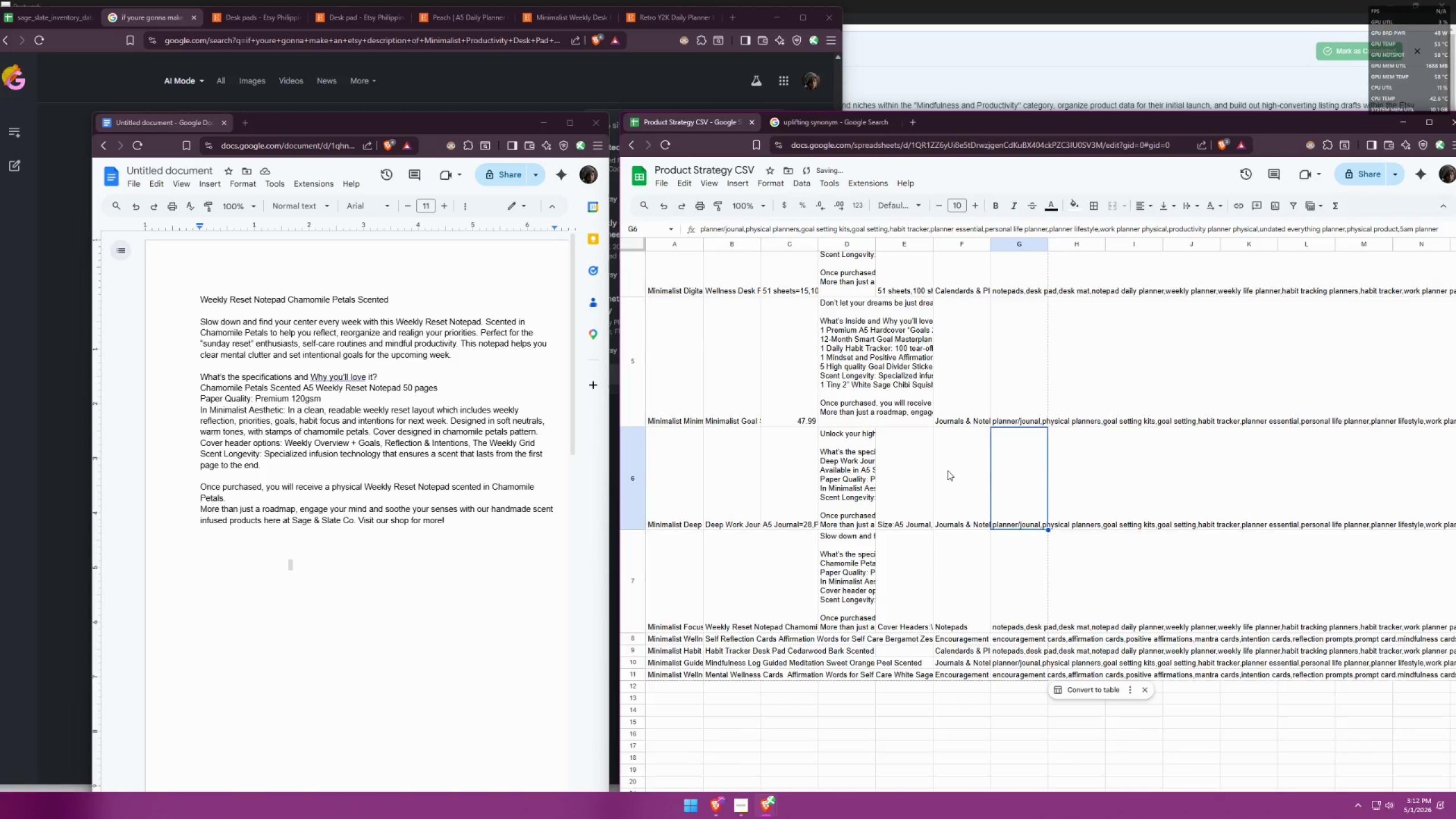 
scroll: coordinate [940, 466], scroll_direction: up, amount: 3.0
 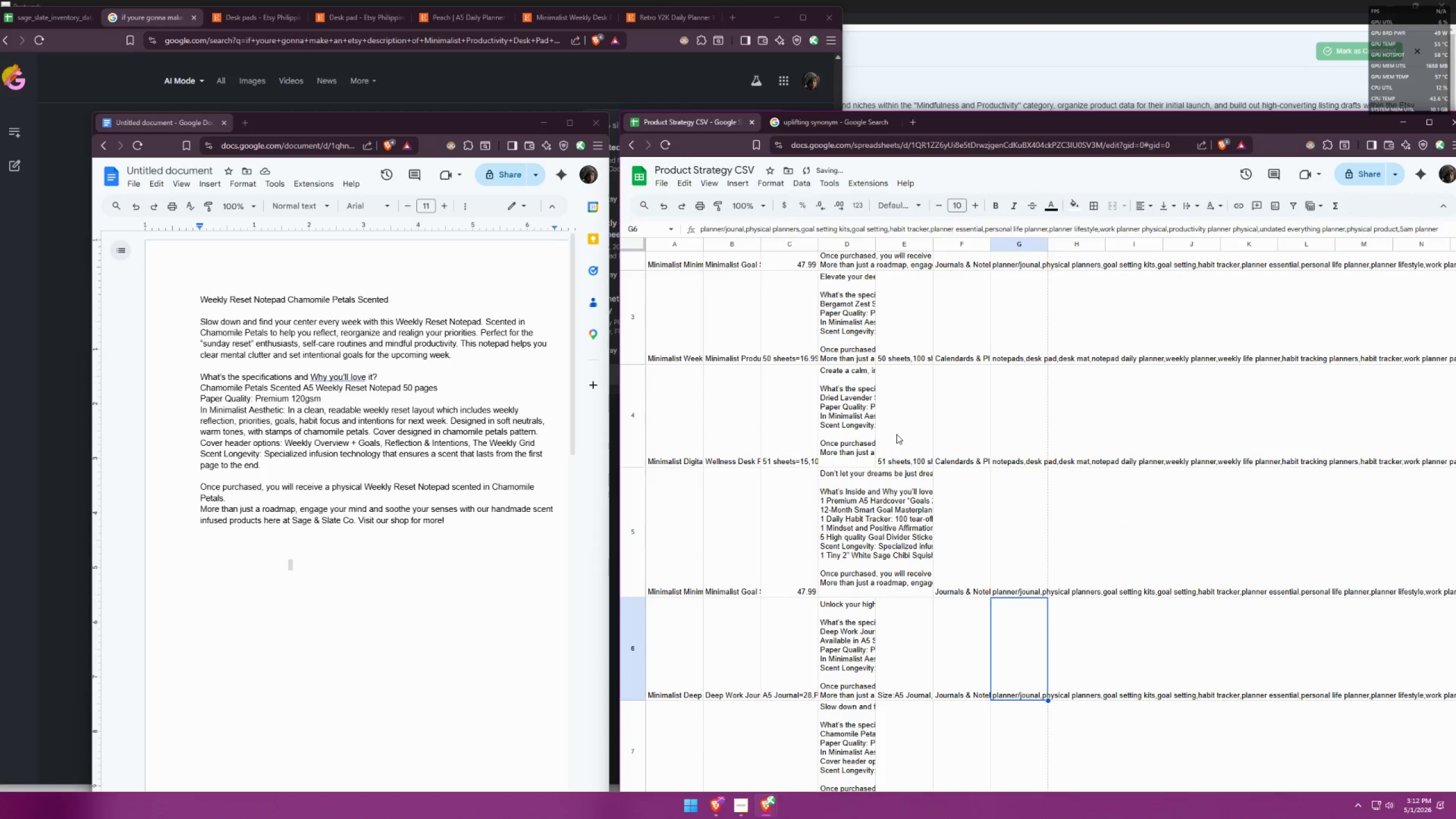 
double_click([896, 434])
 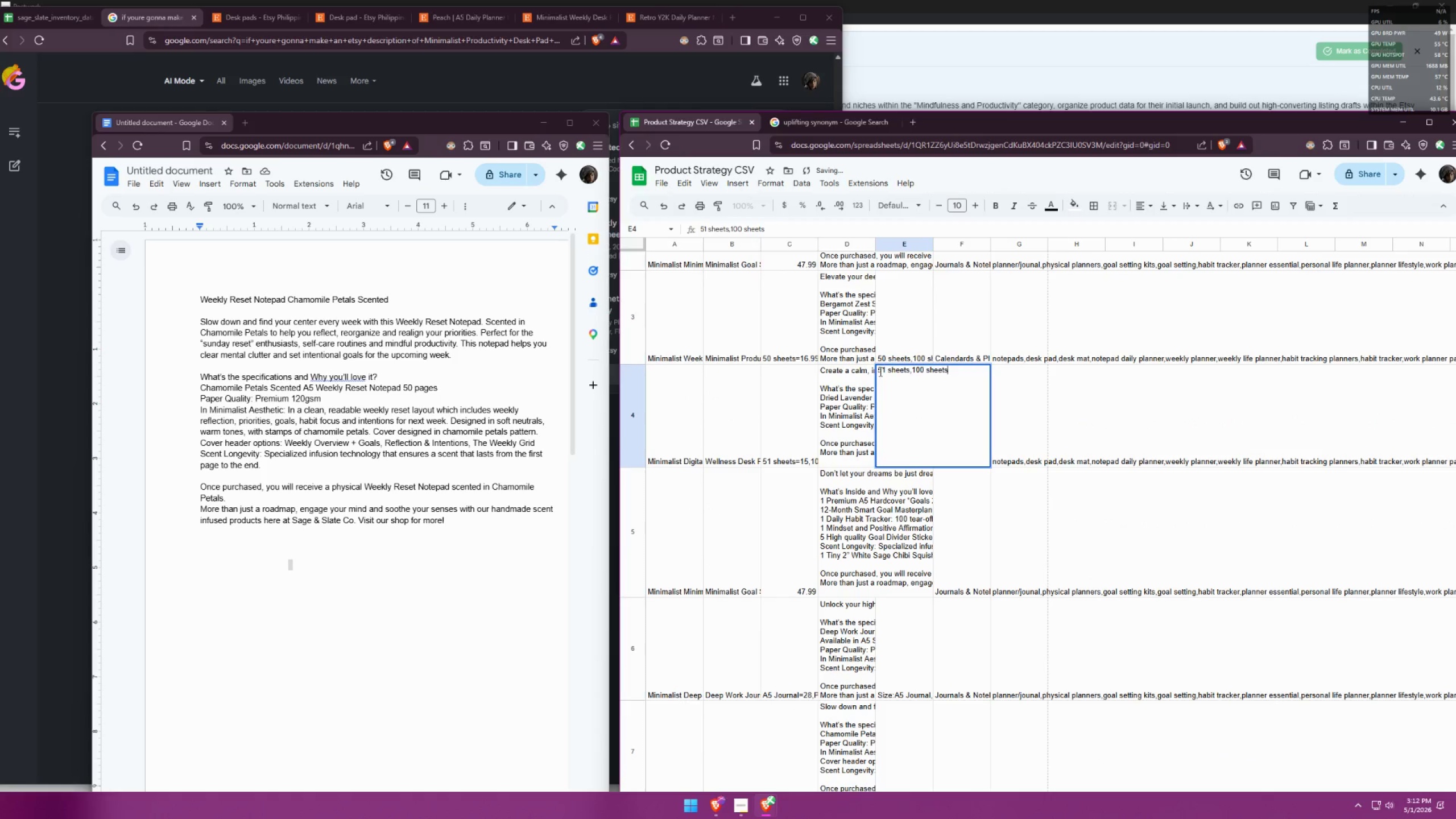 
left_click([879, 370])
 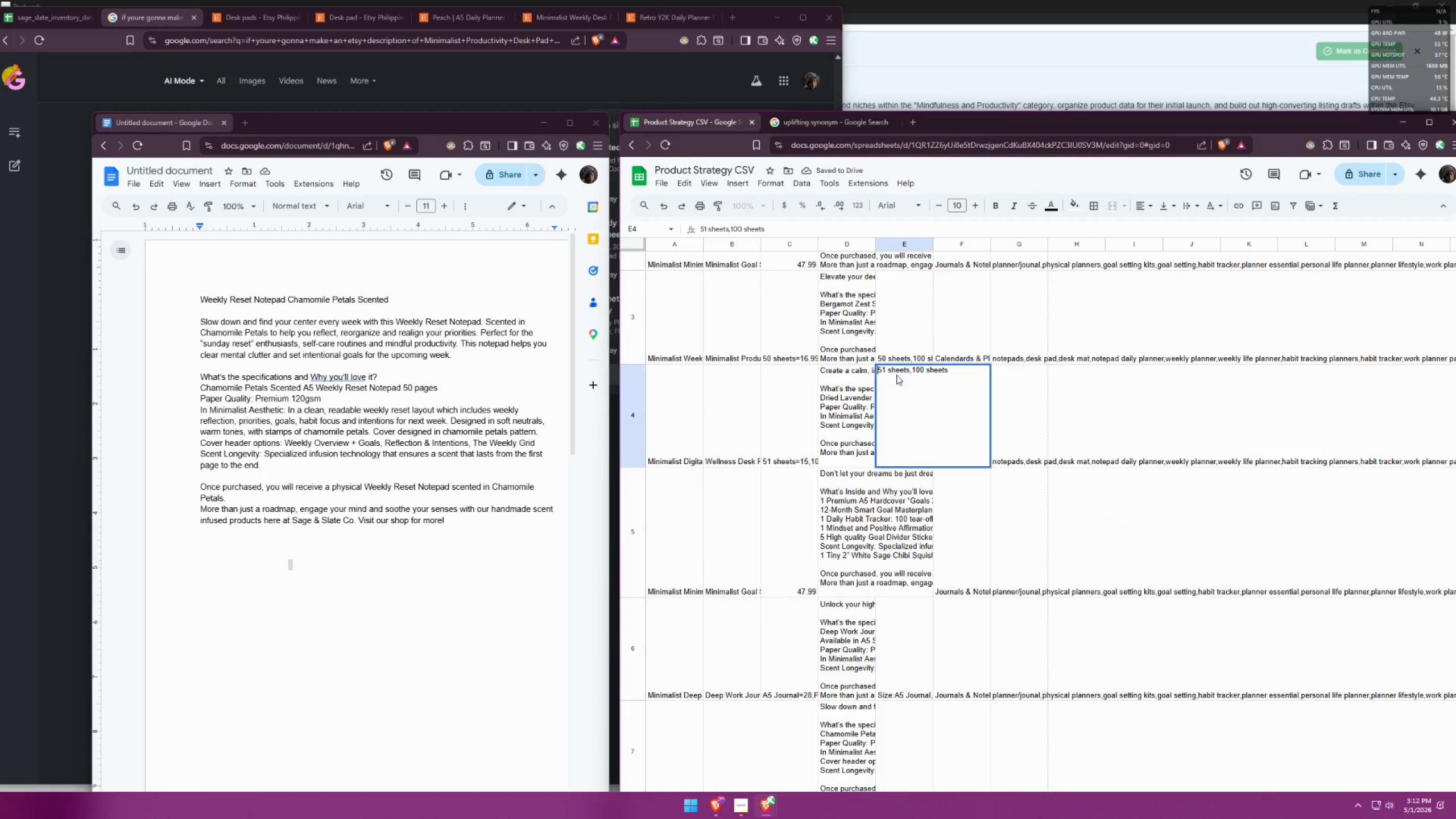 
type(SHEETS:)
 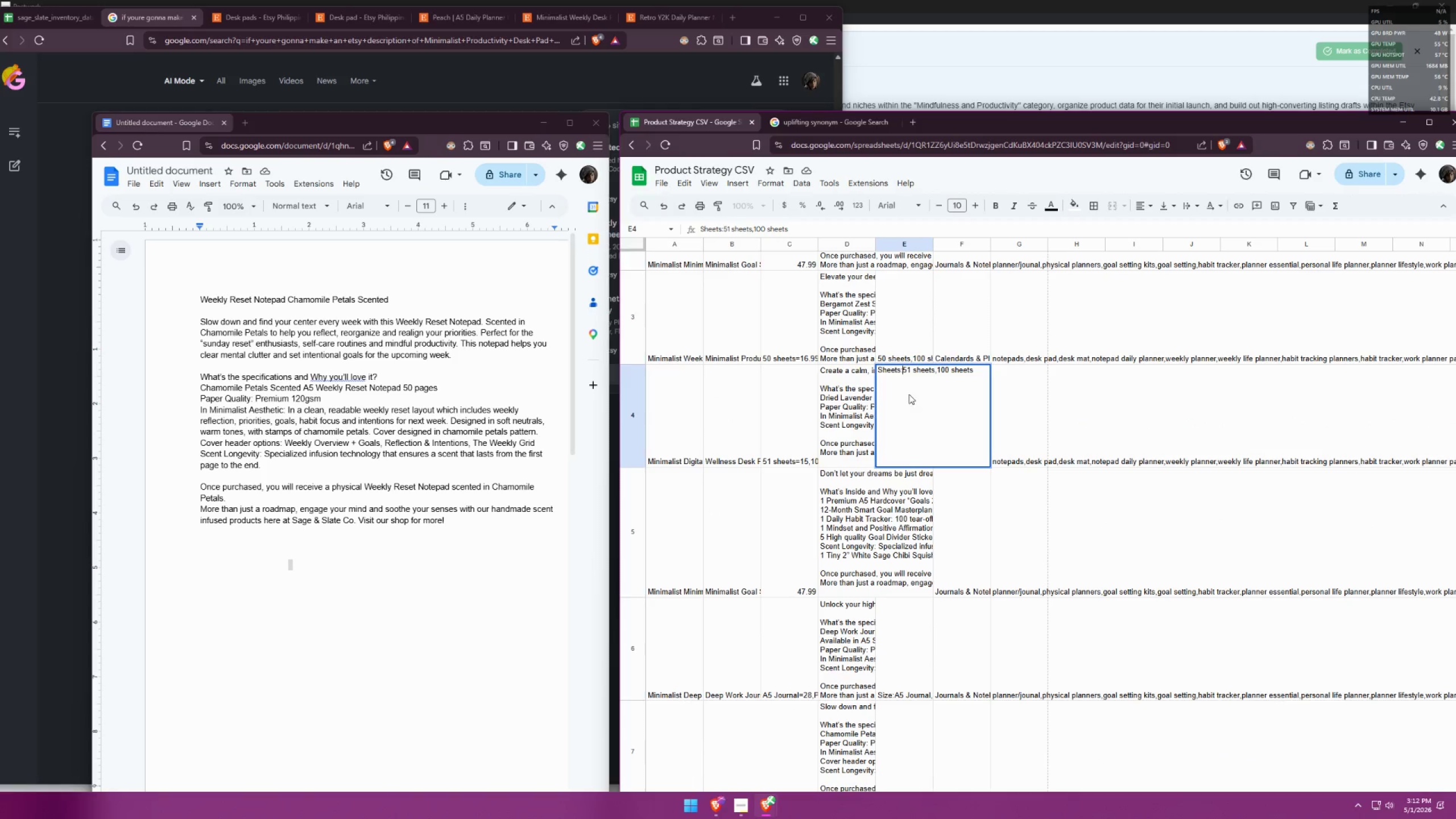 
left_click([909, 370])
 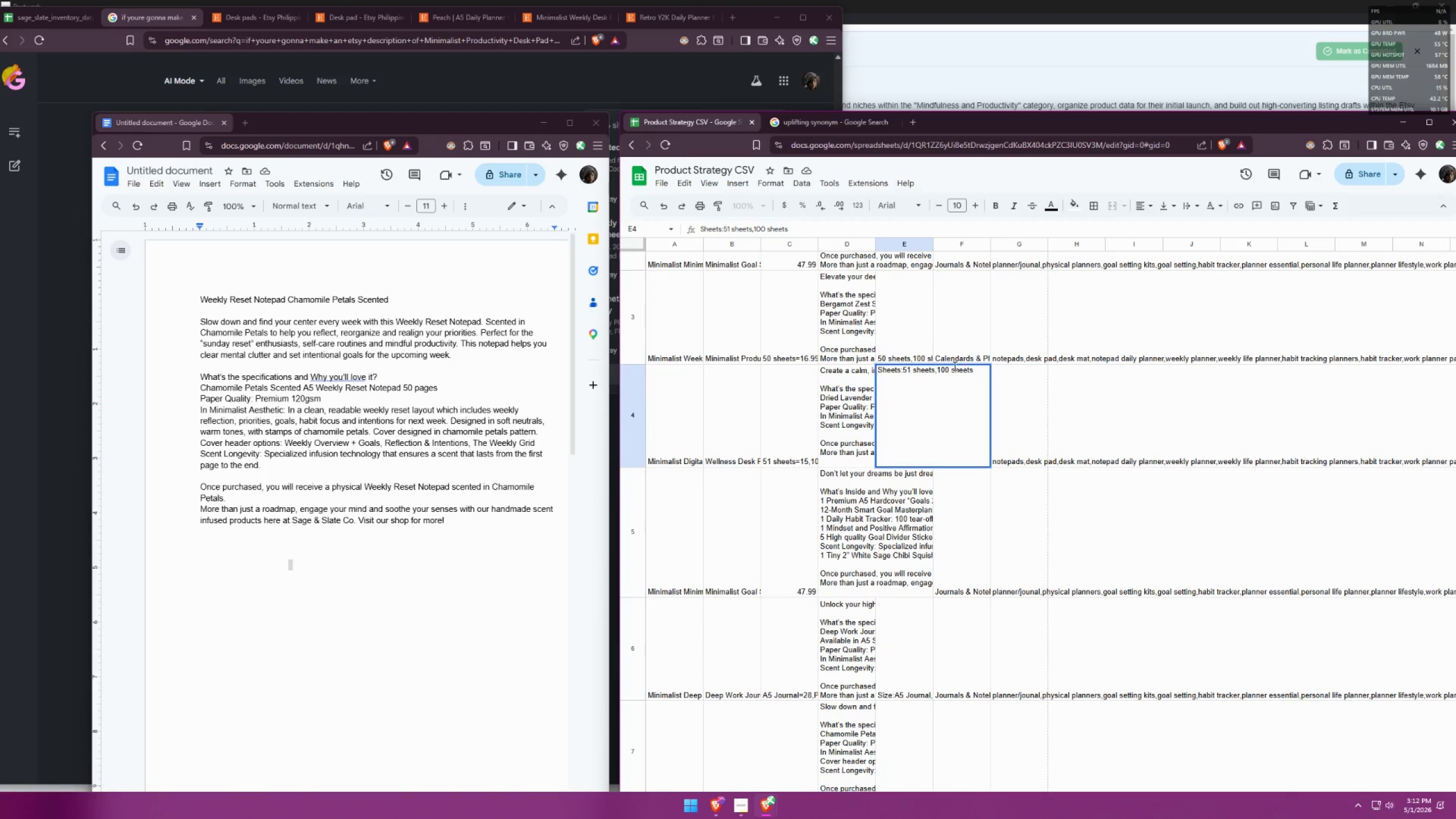 
key(Backspace)
 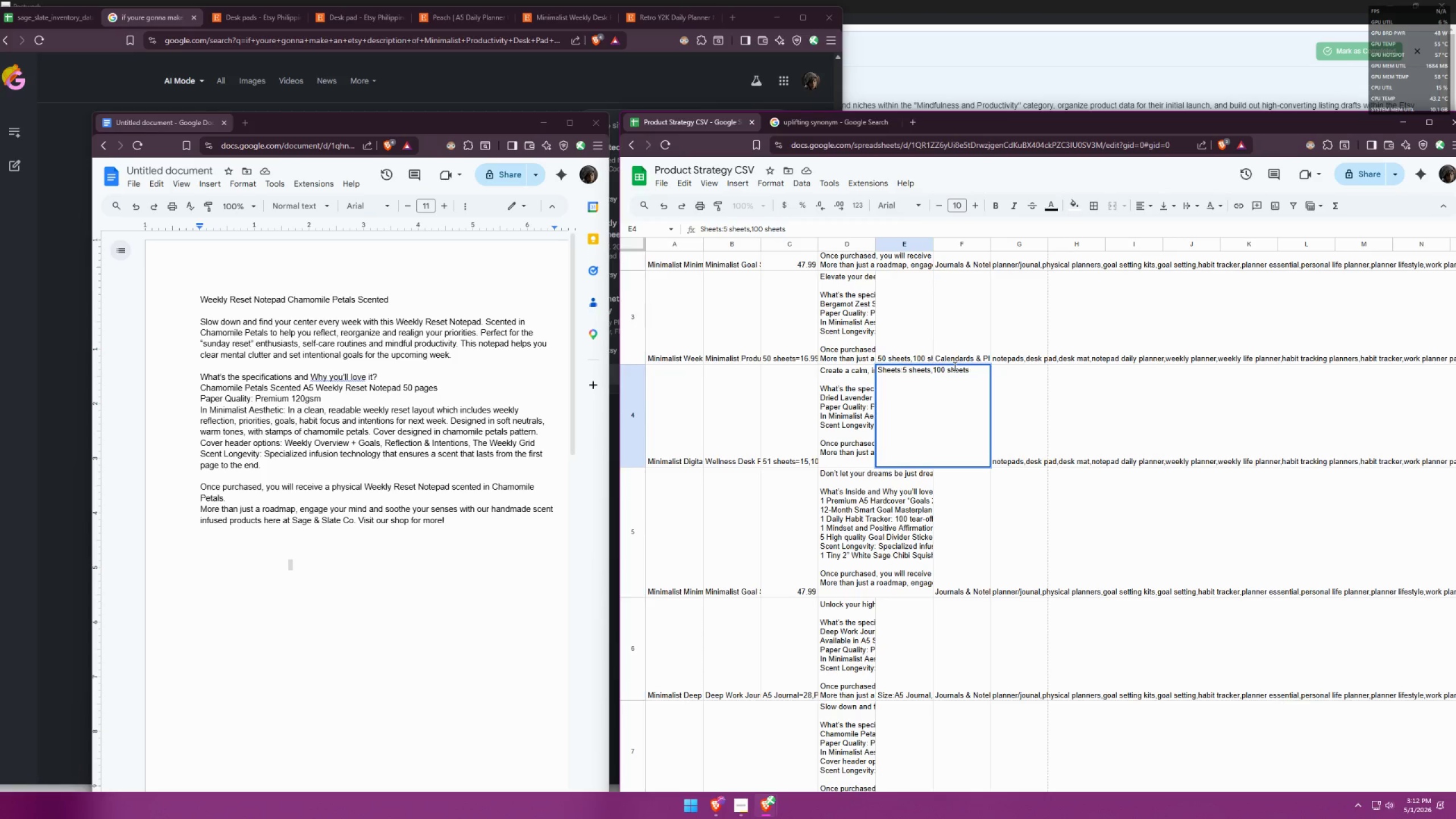 
key(Minus)
 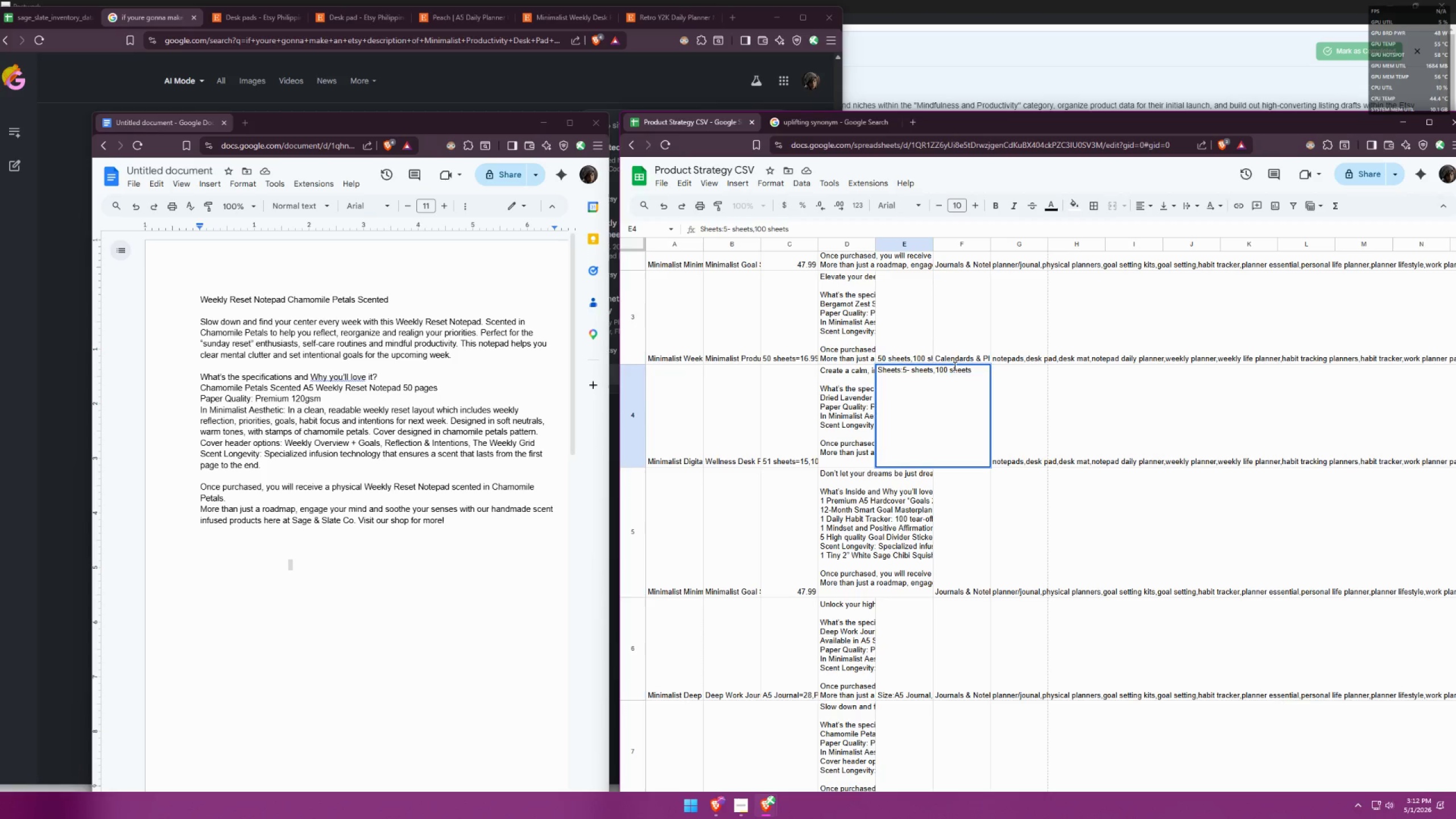 
key(Backspace)
 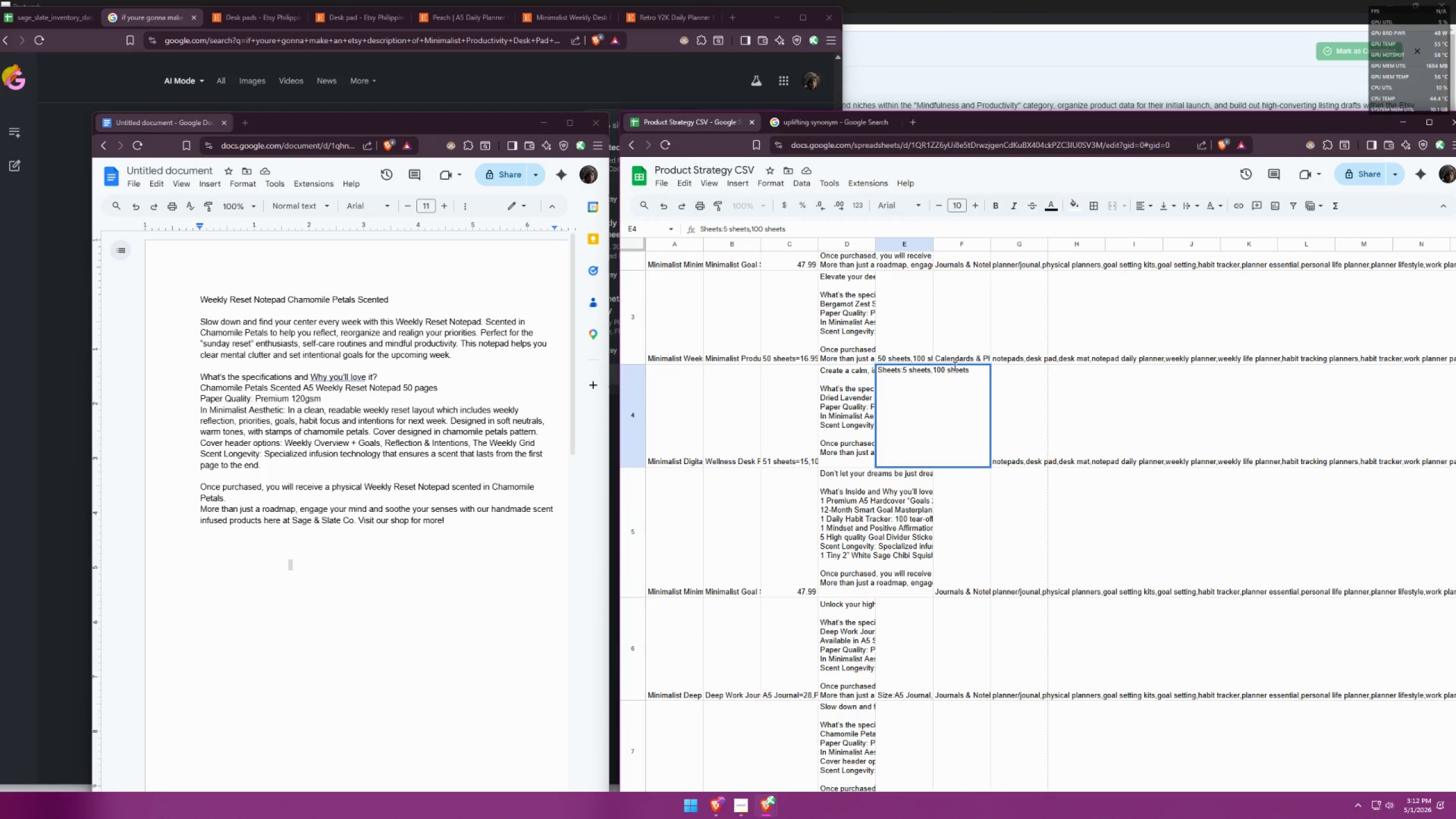 
key(0)
 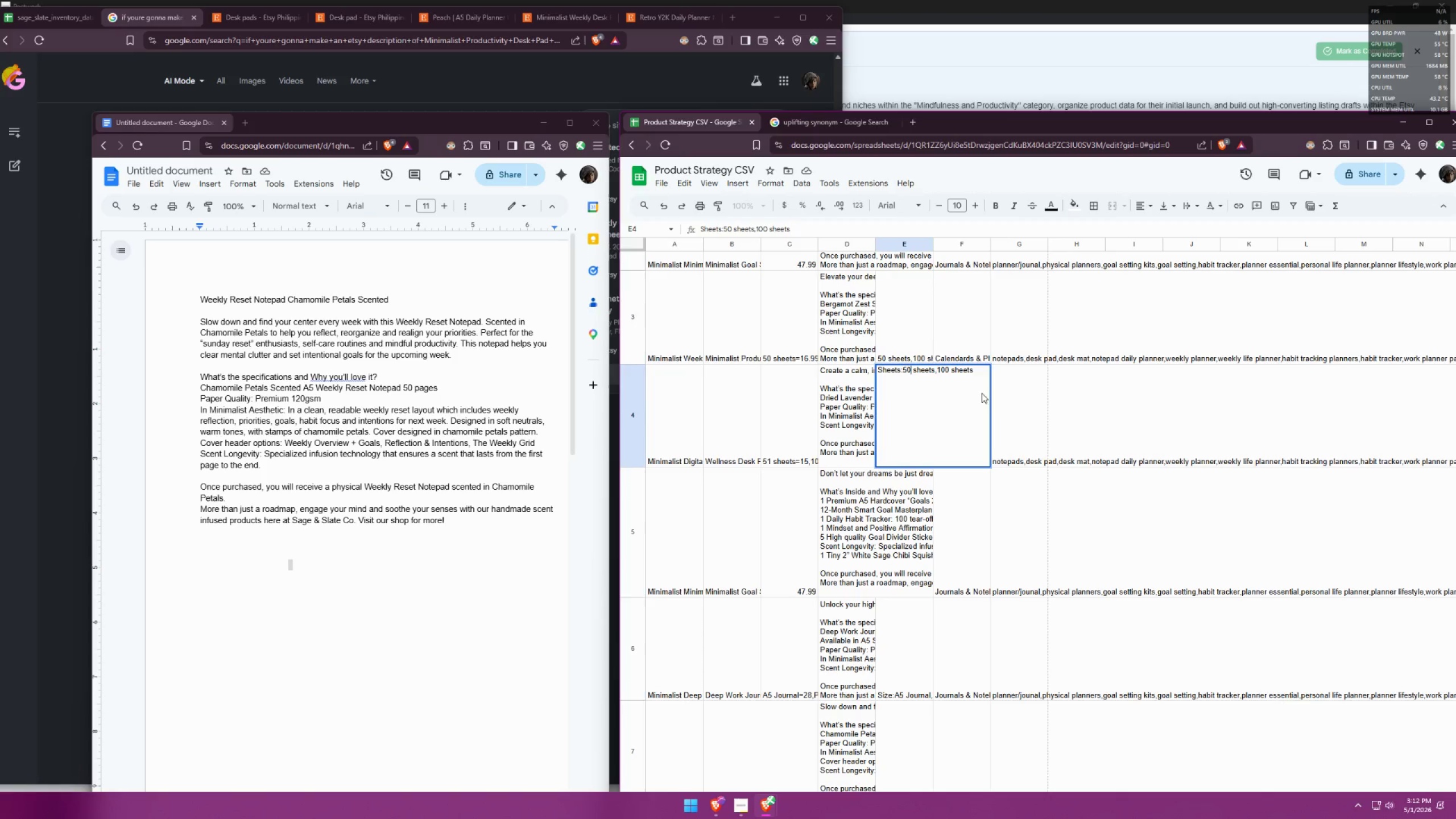 
left_click([1019, 394])
 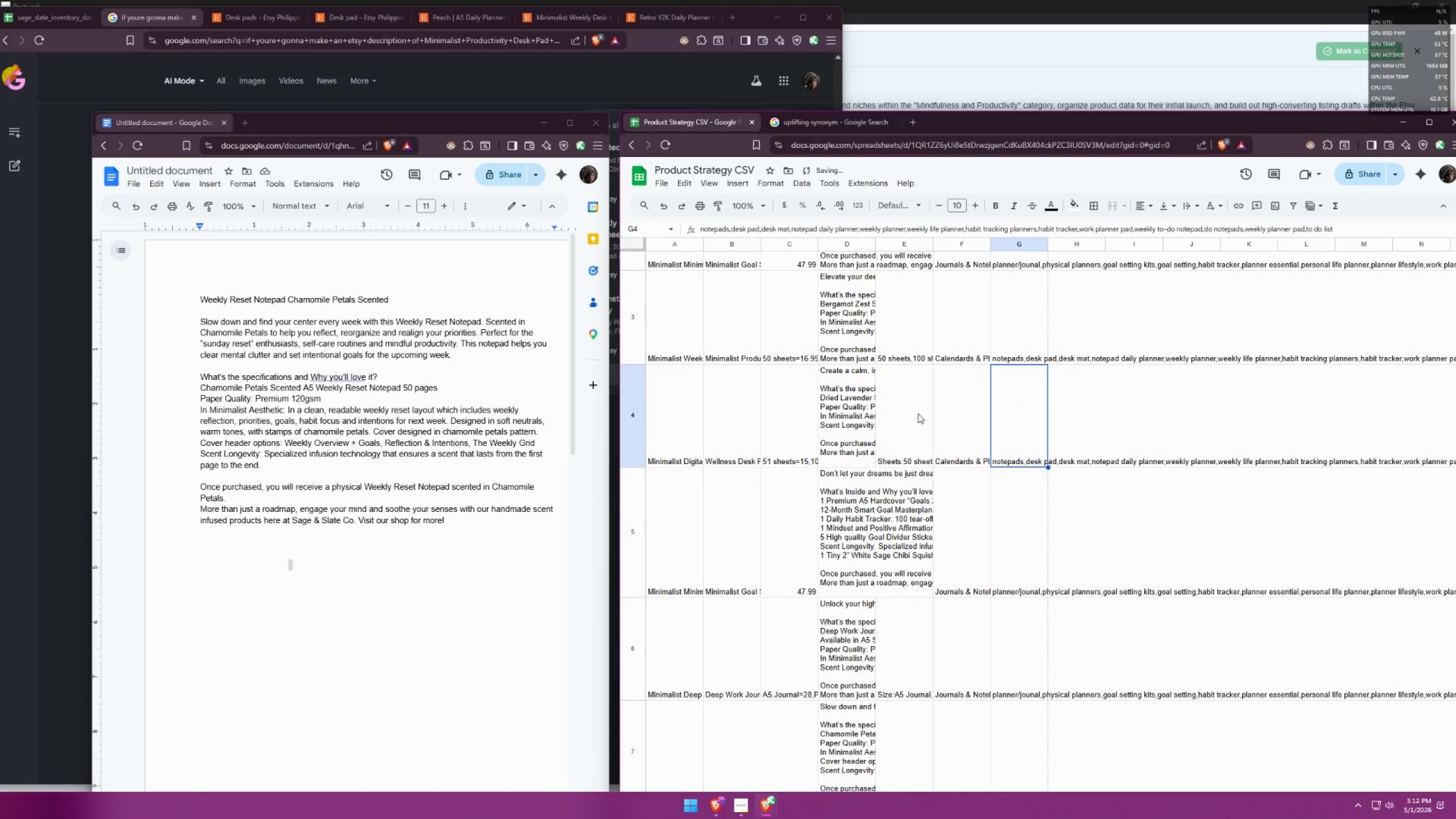 
scroll: coordinate [916, 411], scroll_direction: up, amount: 2.0
 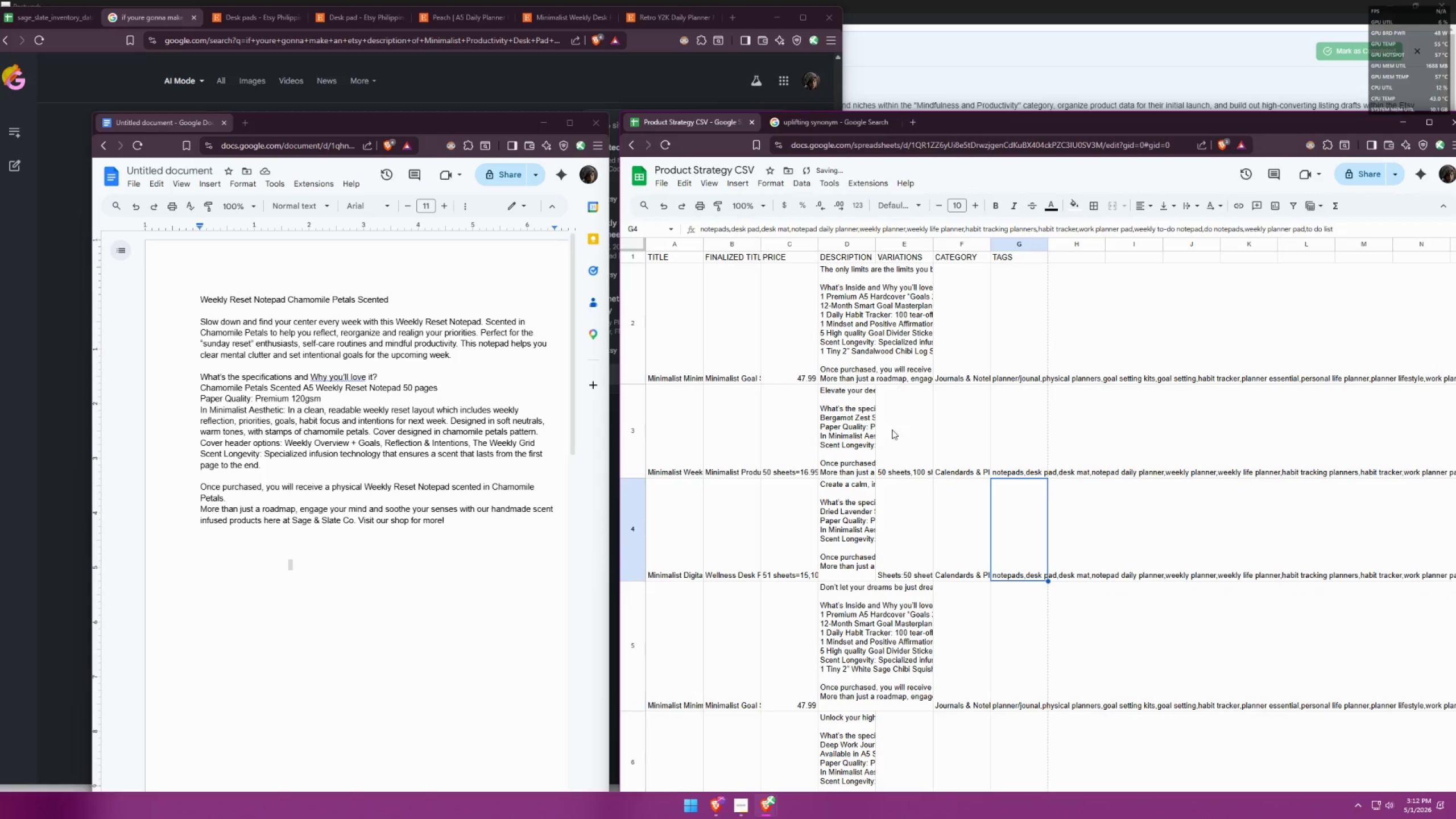 
double_click([892, 429])
 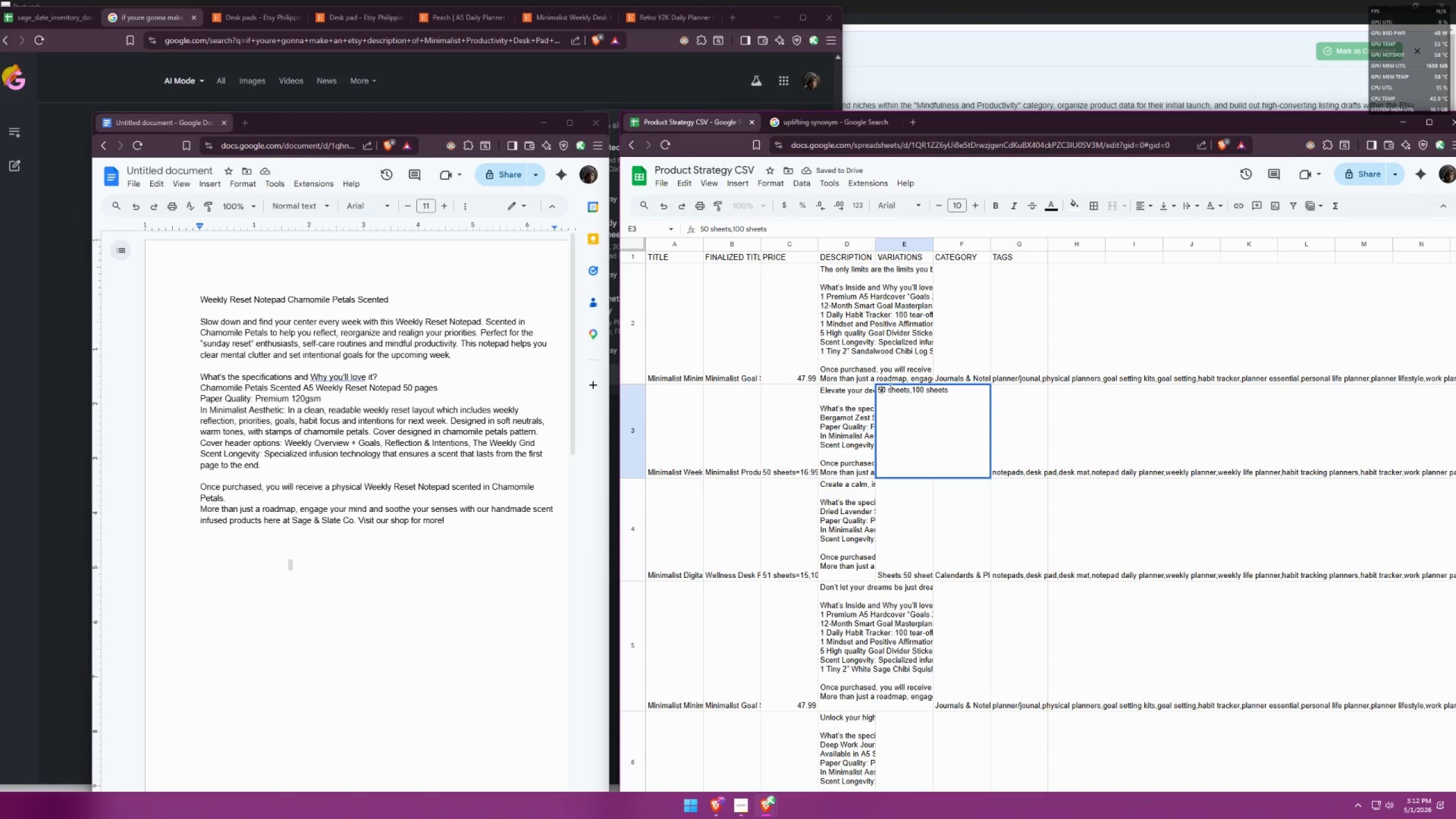 
left_click([879, 392])
 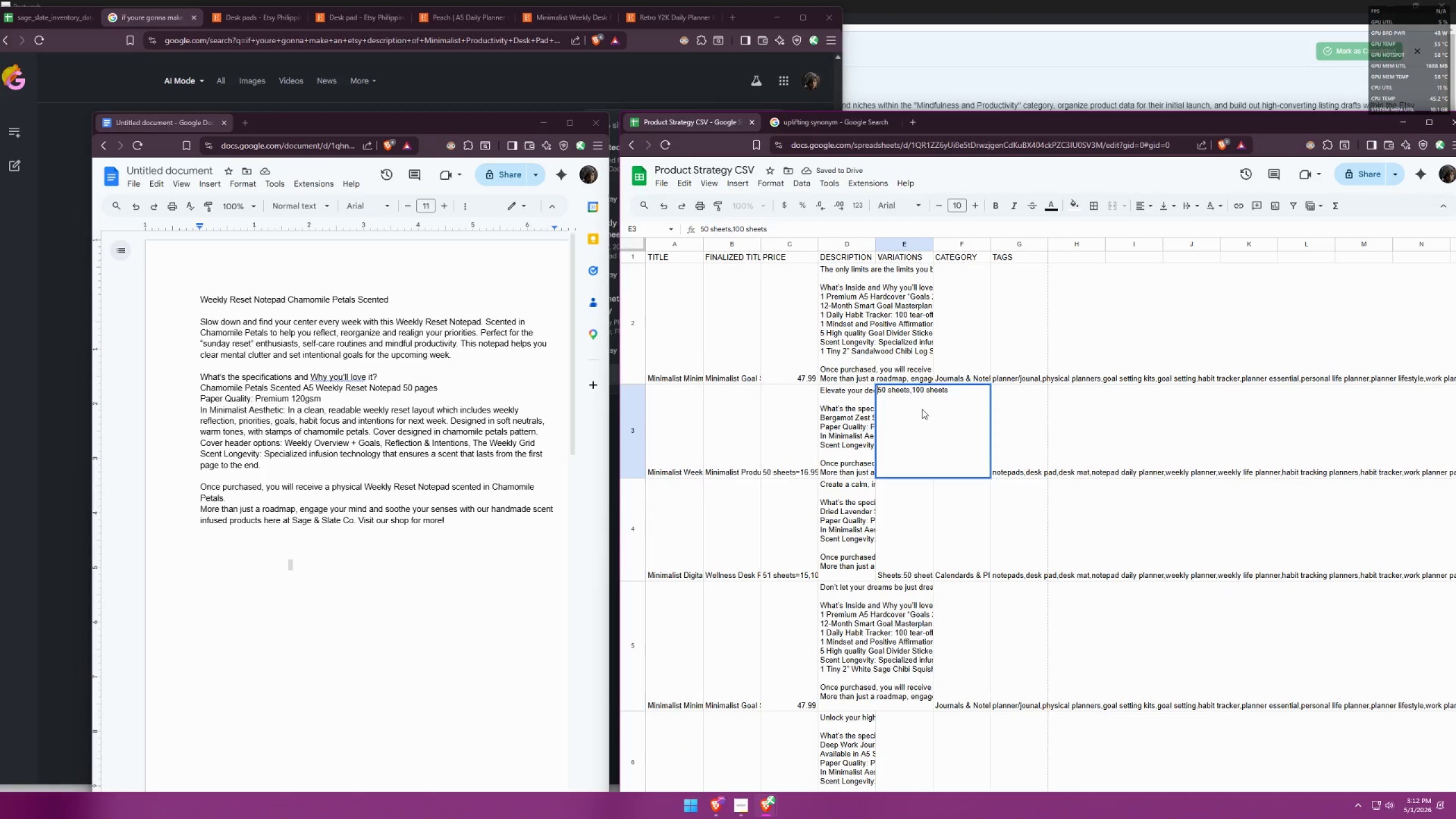 
type(Sheets: )
key(Backspace)
 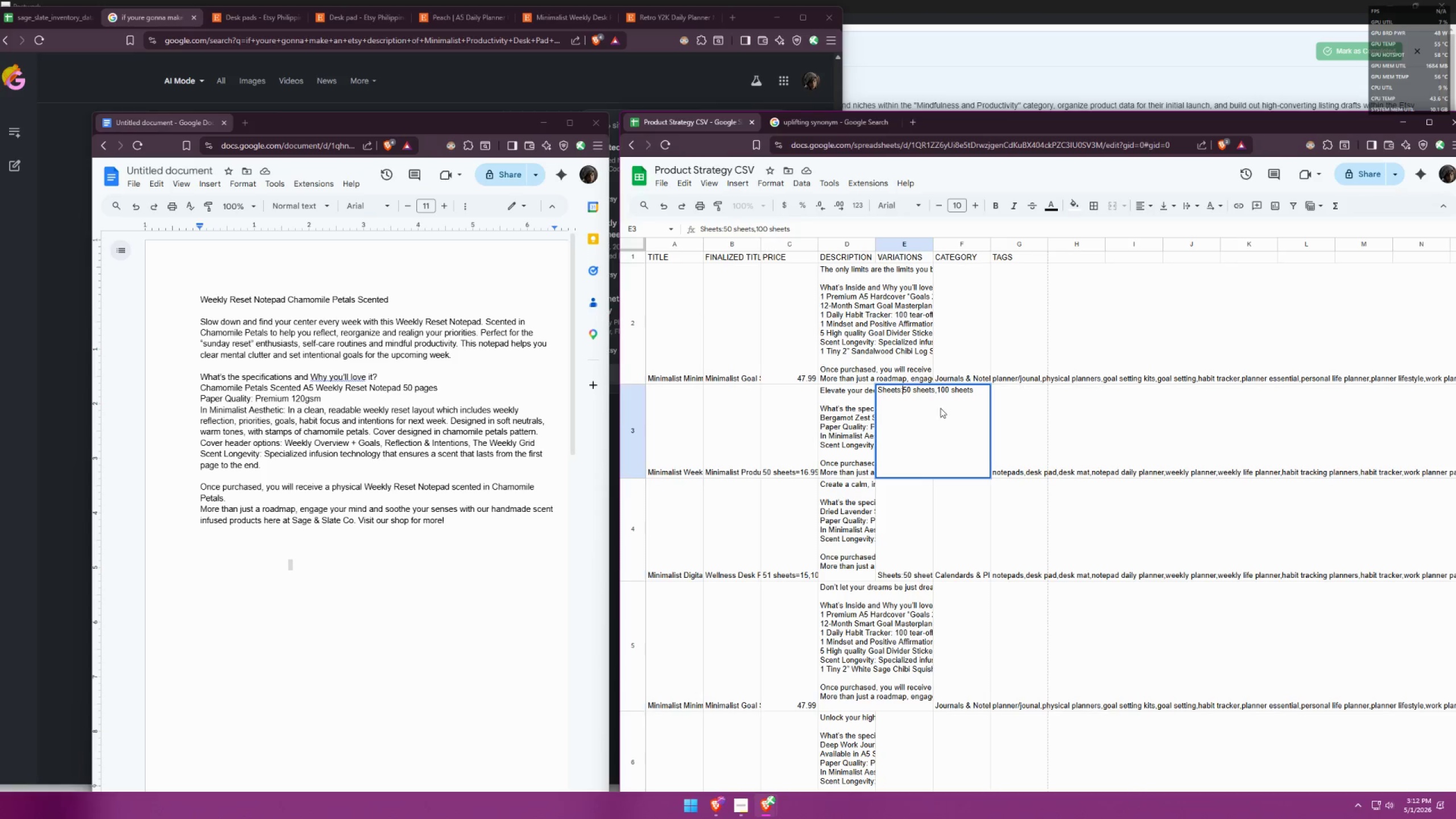 
left_click([1044, 415])
 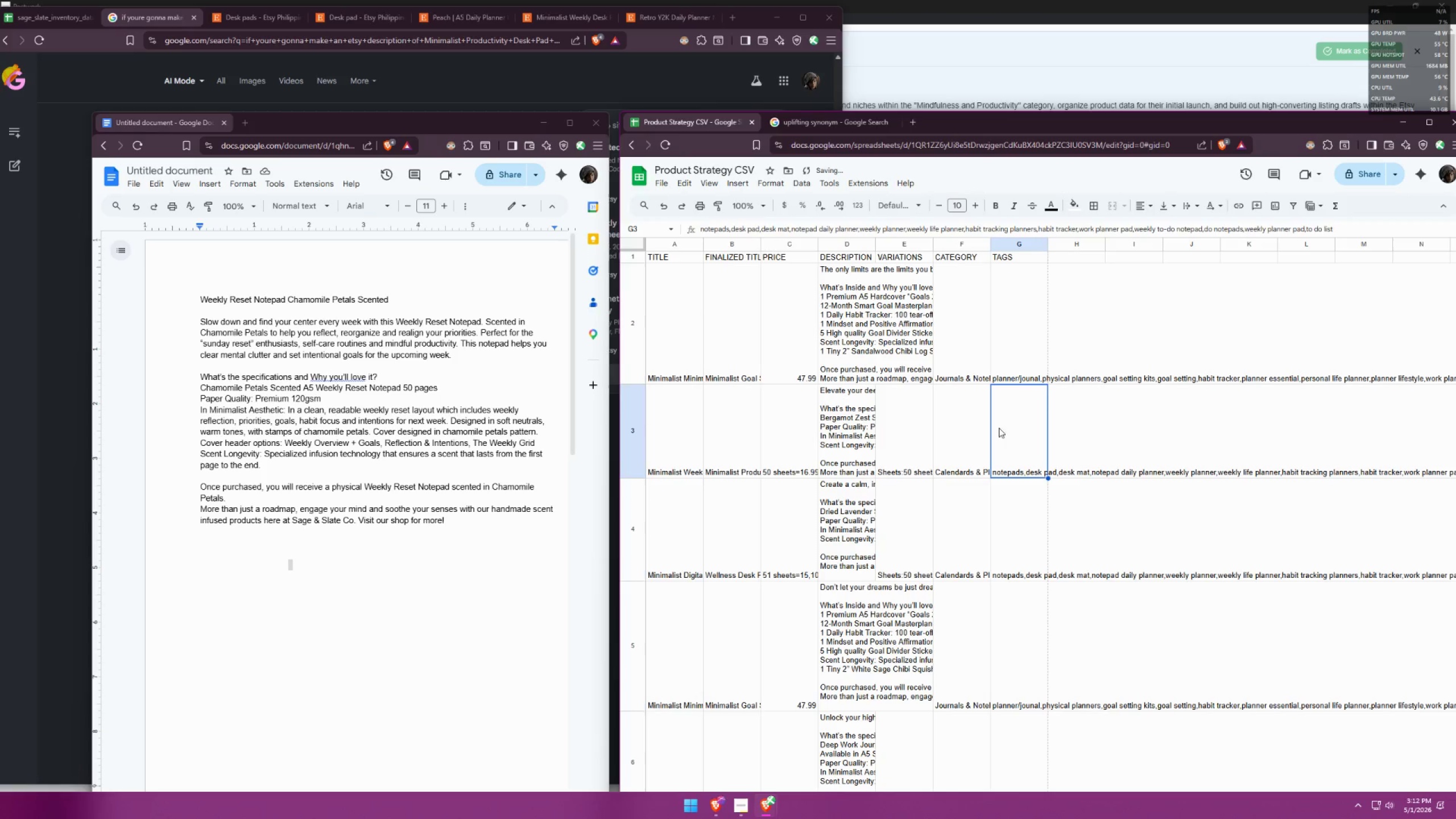 
left_click([907, 330])
 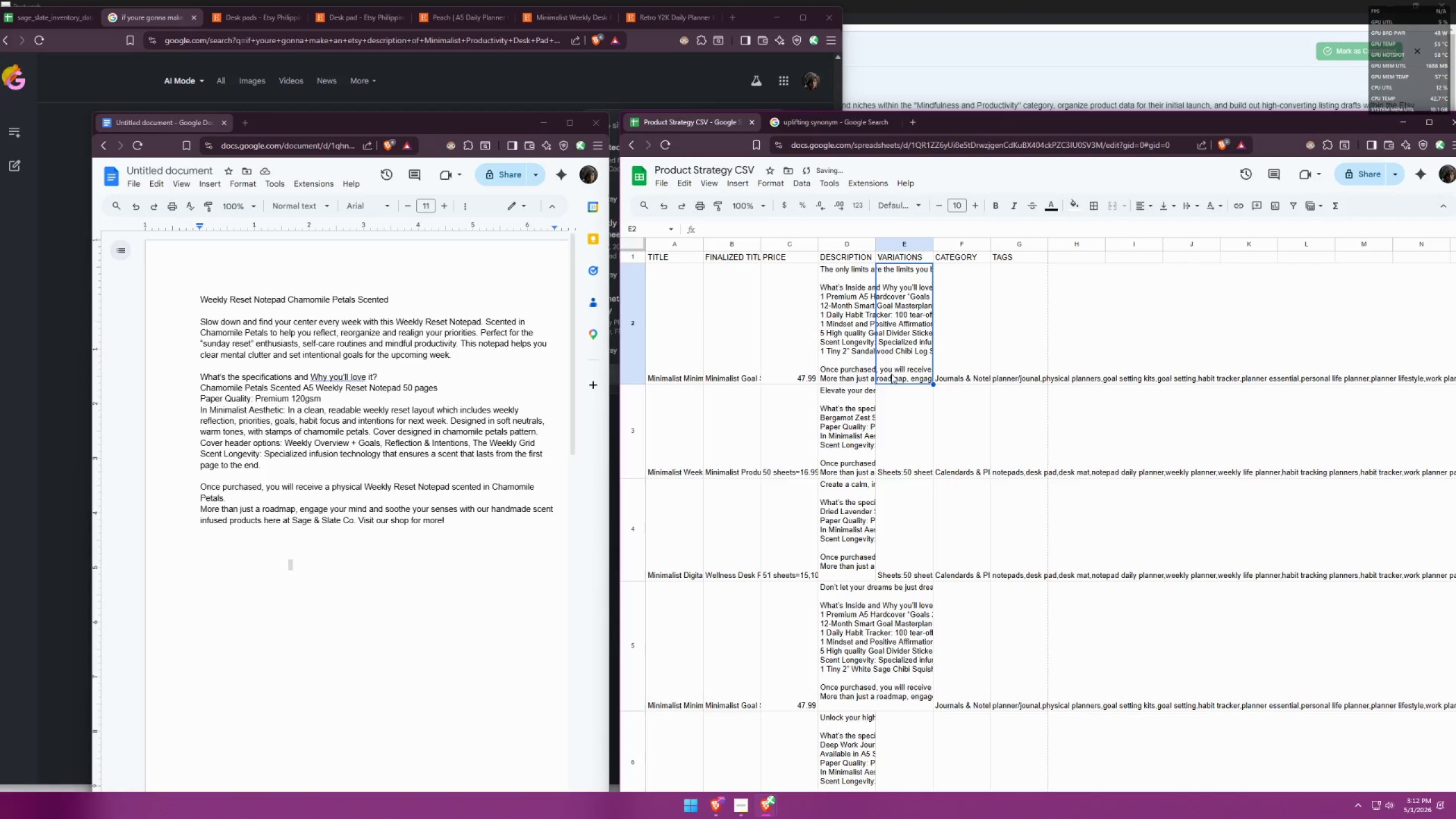 
scroll: coordinate [912, 437], scroll_direction: up, amount: 4.0
 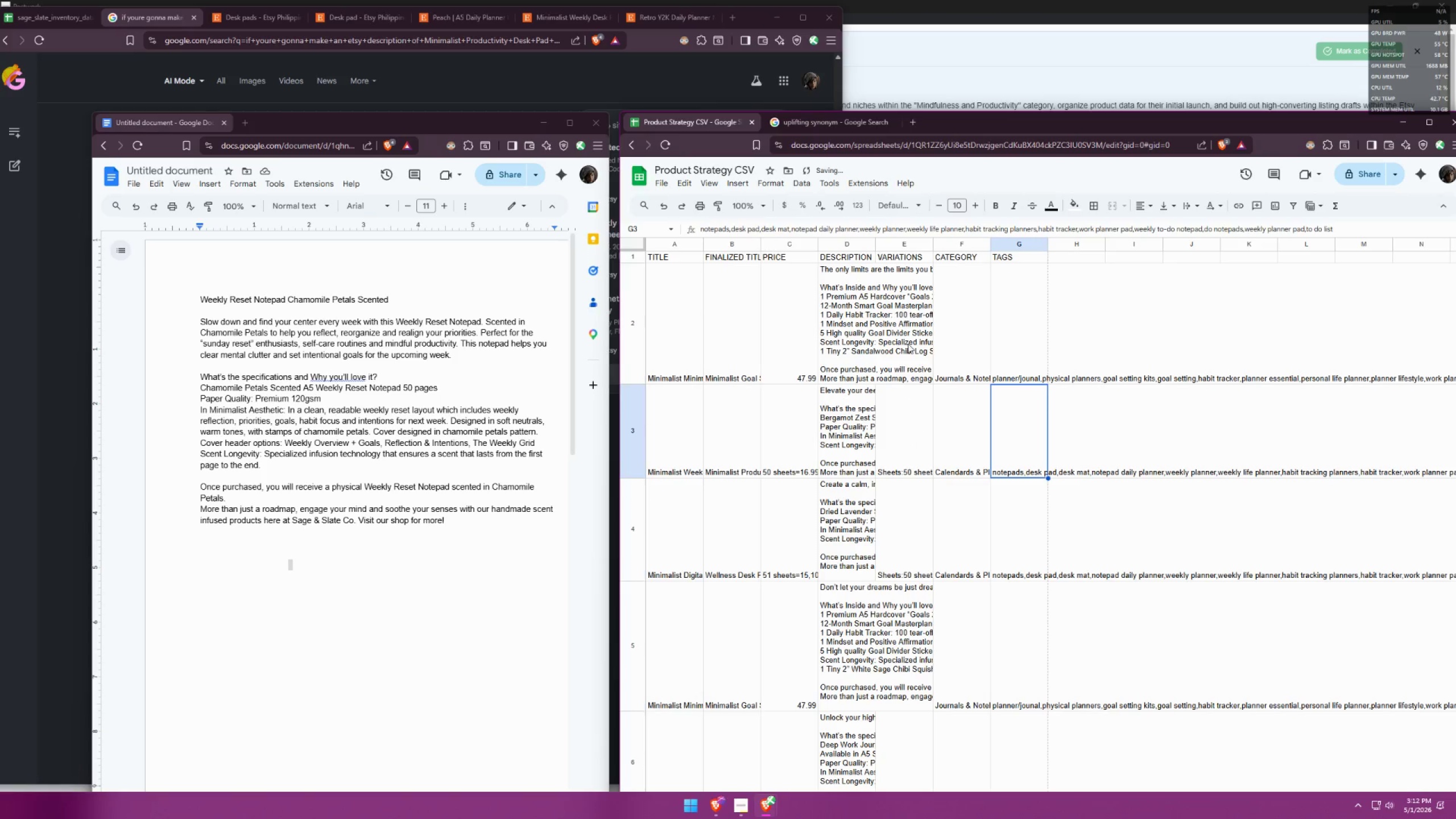 
left_click([890, 405])
 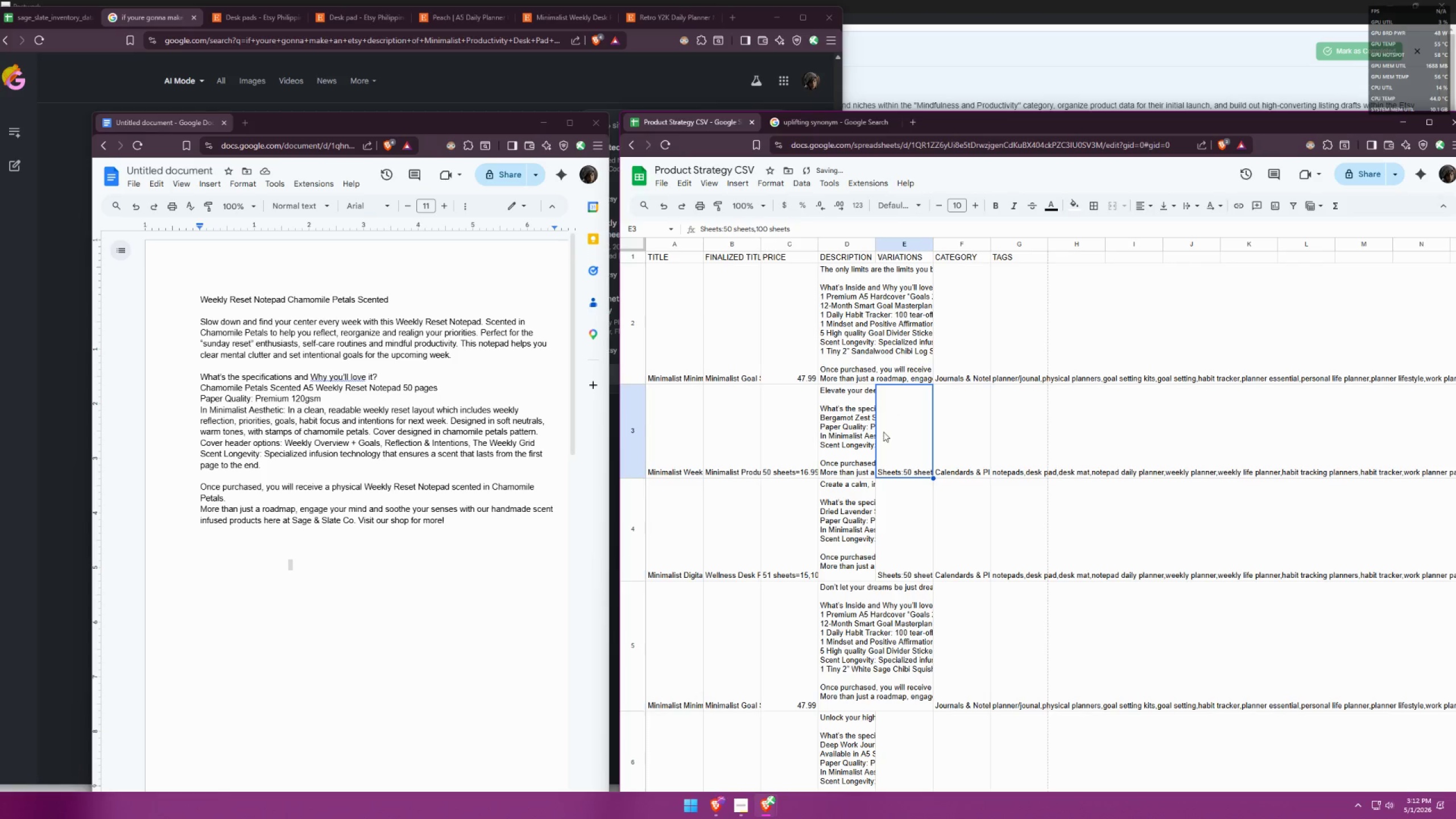 
left_click([911, 404])
 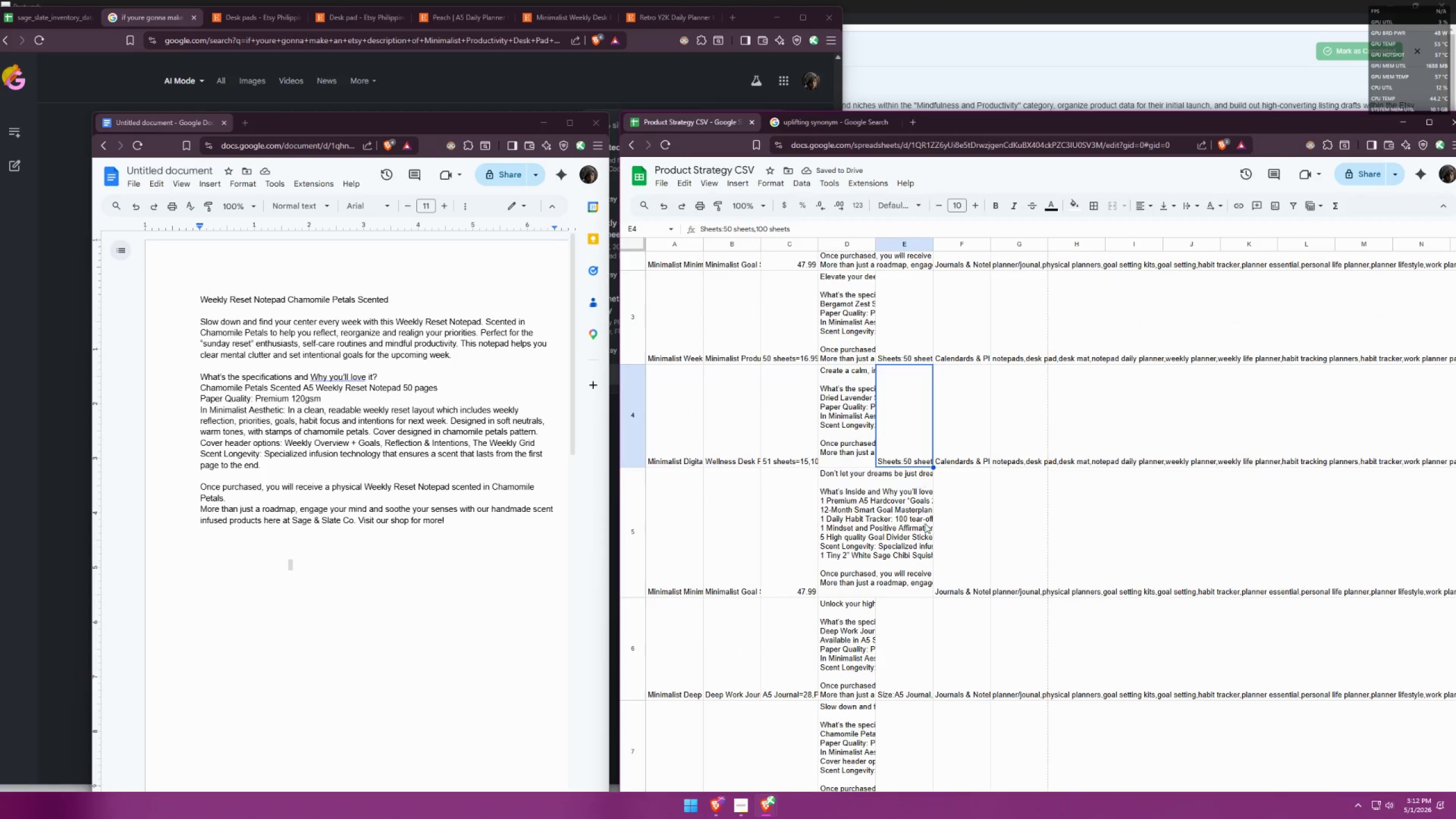 
scroll: coordinate [915, 450], scroll_direction: down, amount: 2.0
 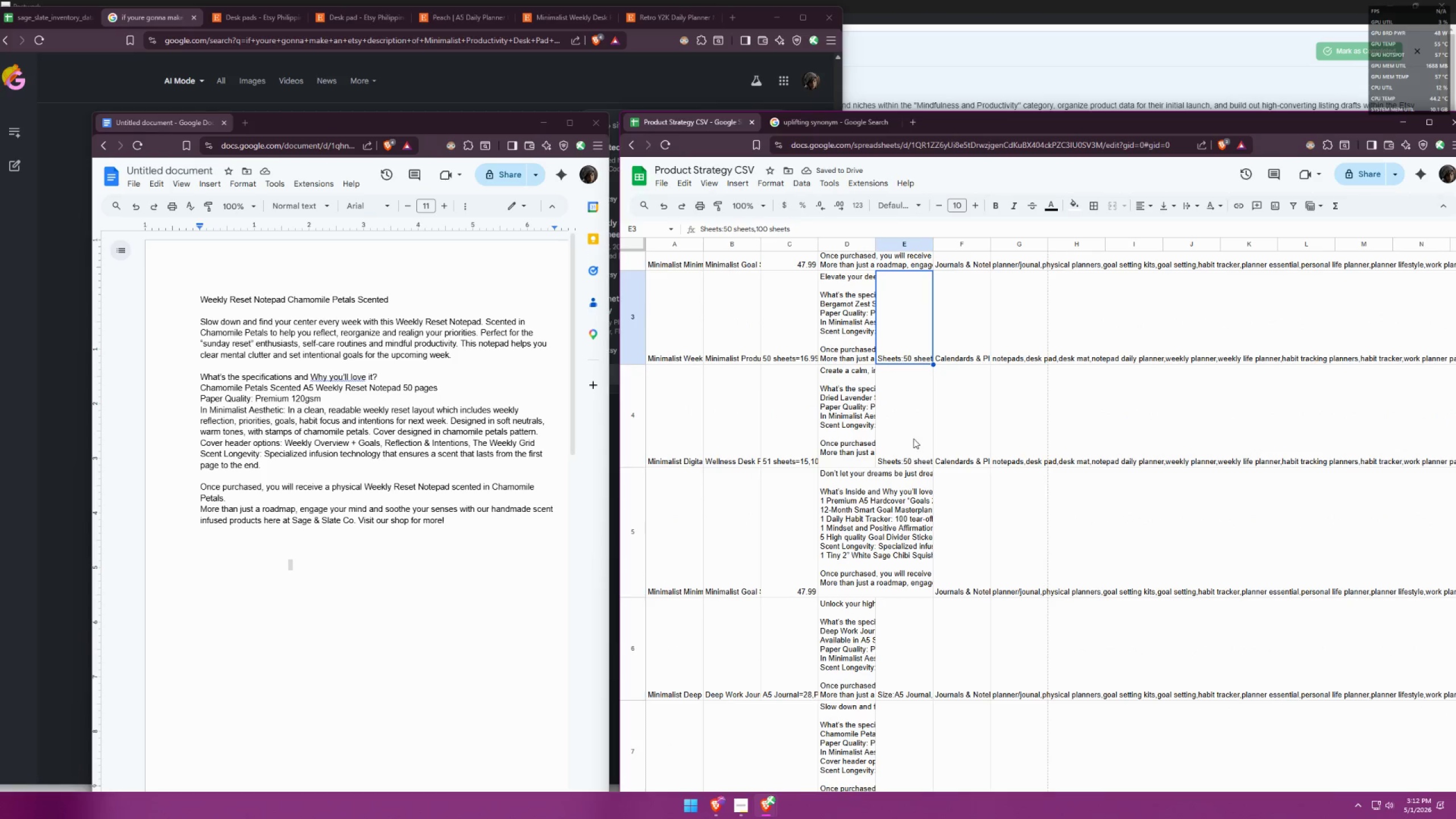 
left_click([895, 476])
 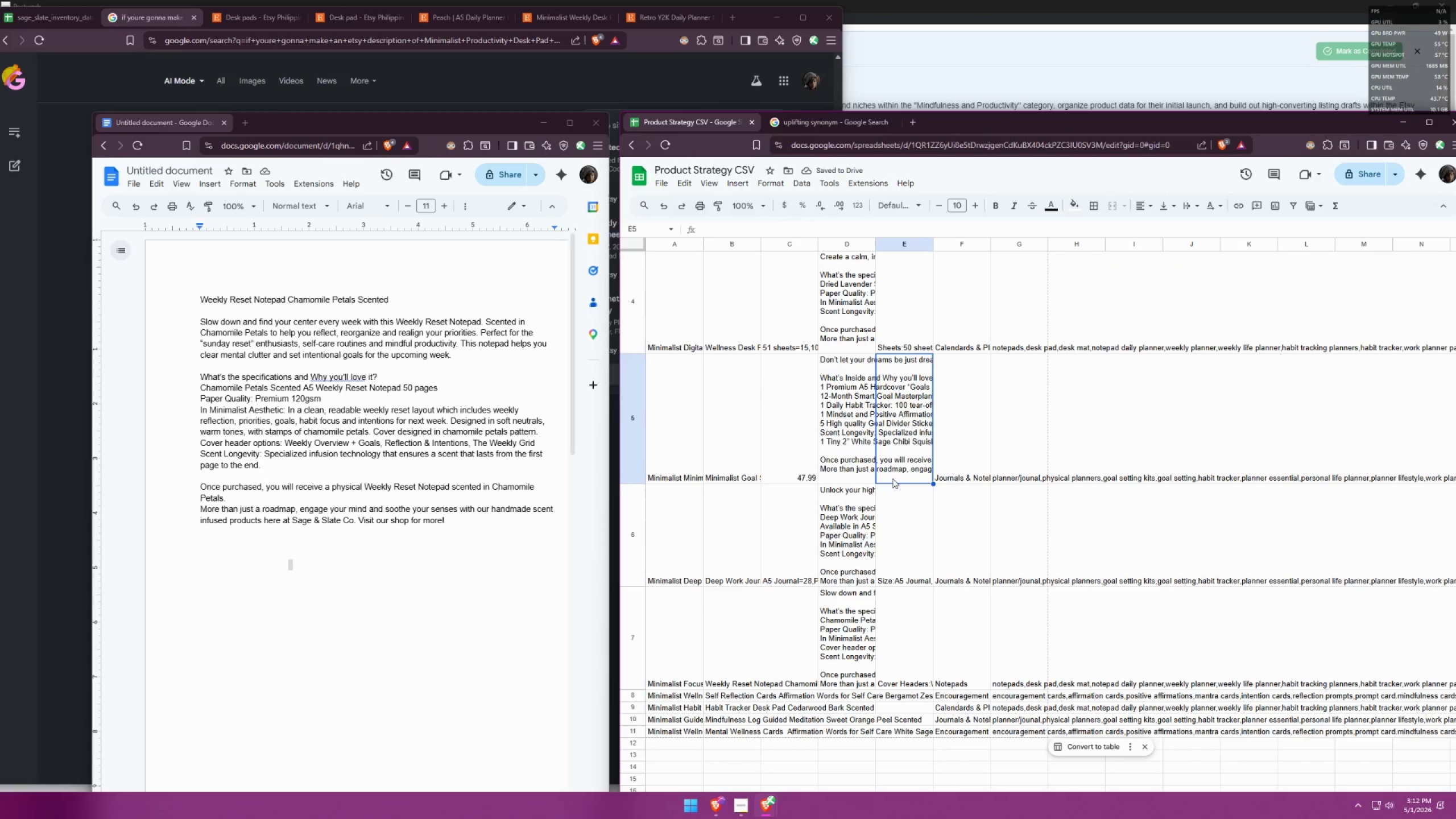 
scroll: coordinate [921, 528], scroll_direction: down, amount: 2.0
 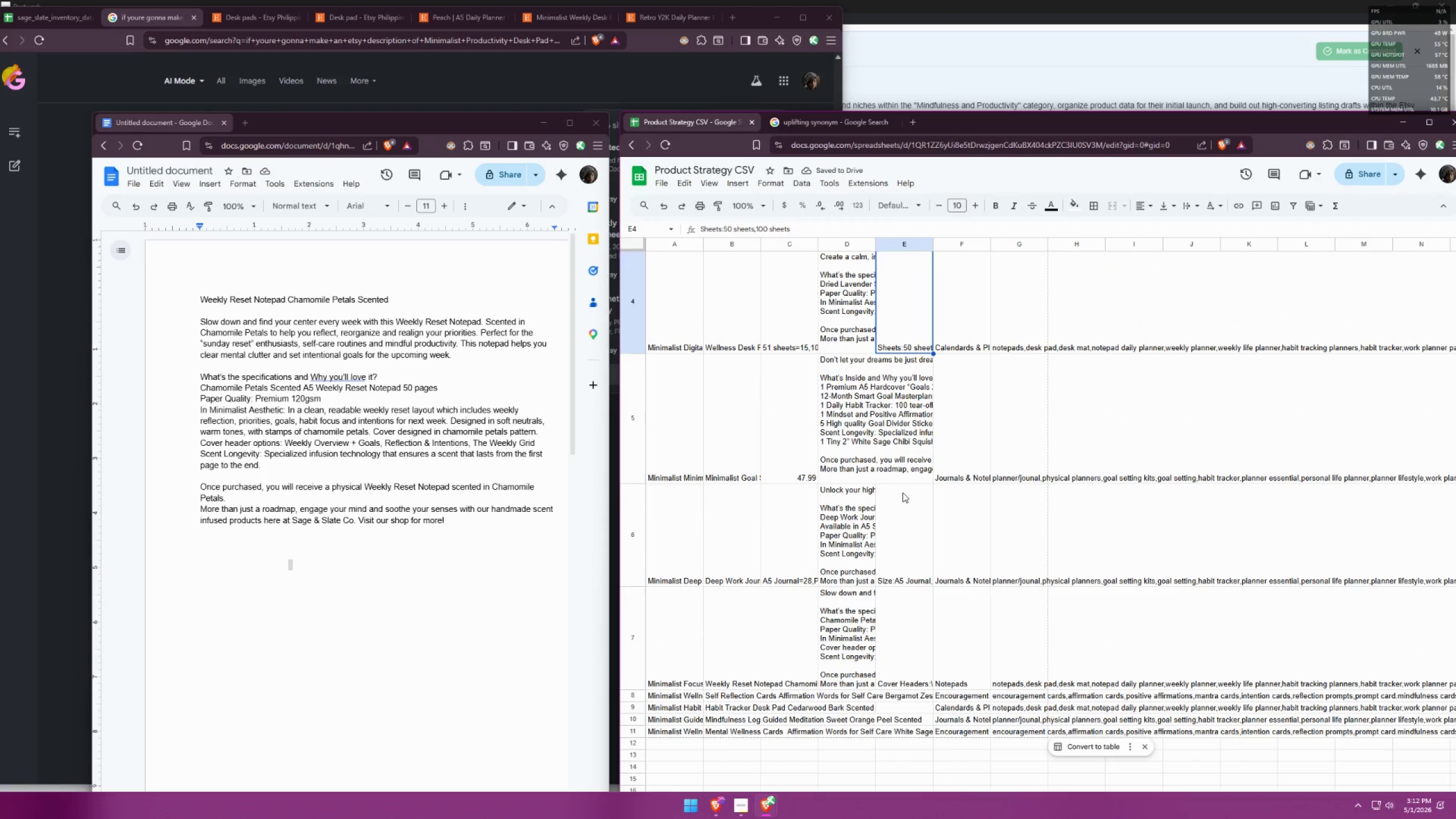 
double_click([891, 543])
 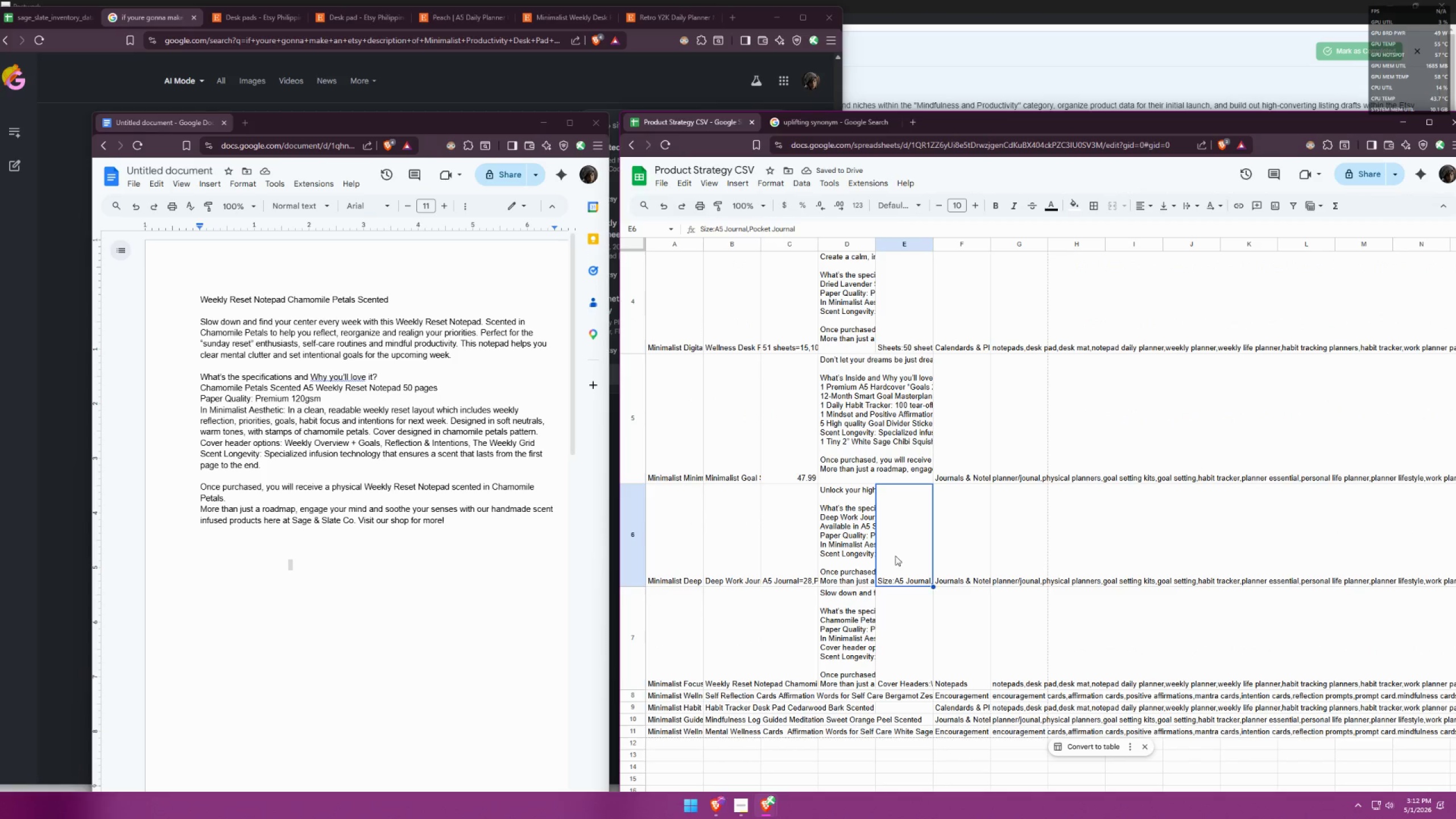 
left_click([900, 477])
 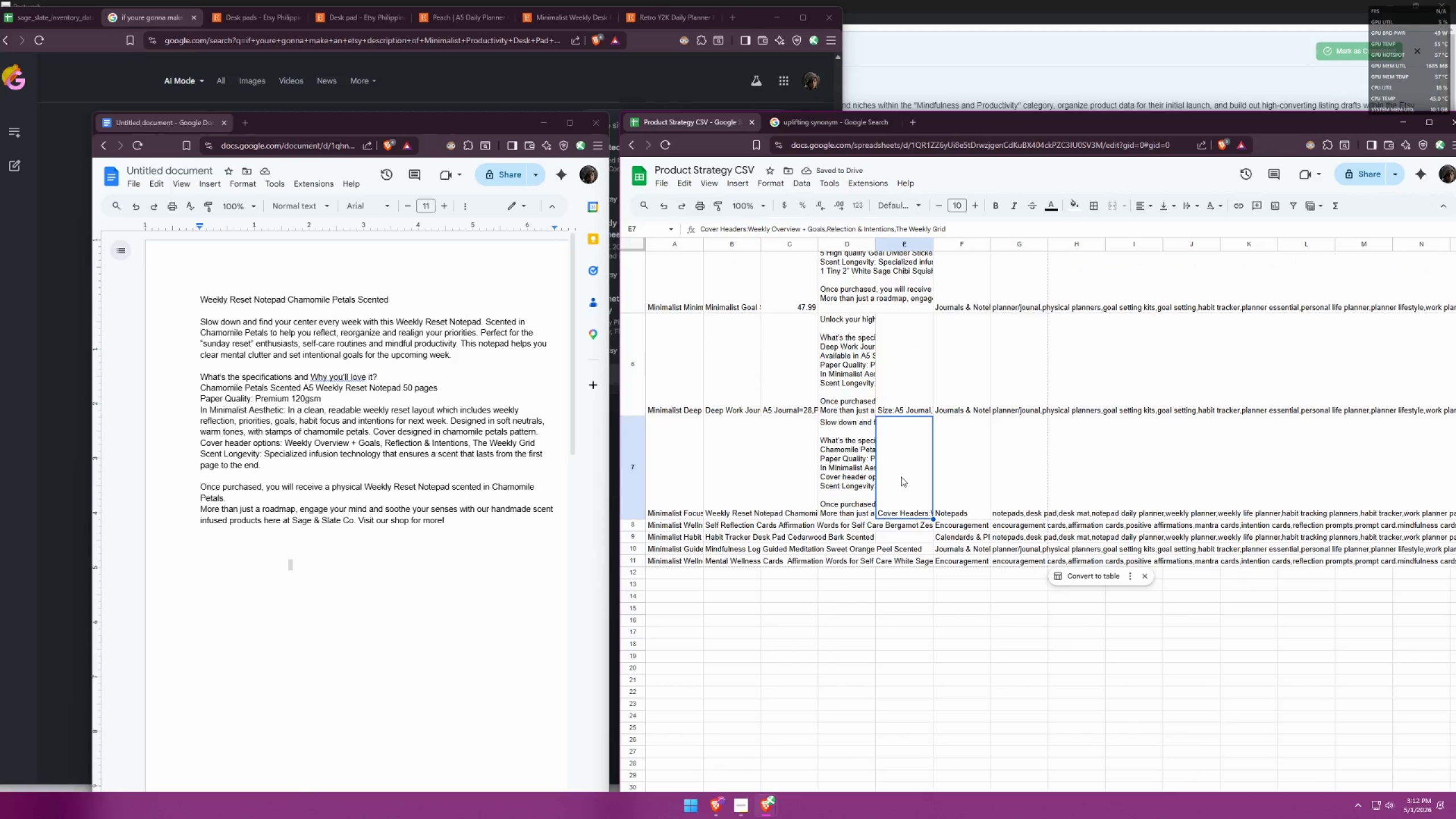 
scroll: coordinate [921, 580], scroll_direction: down, amount: 3.0
 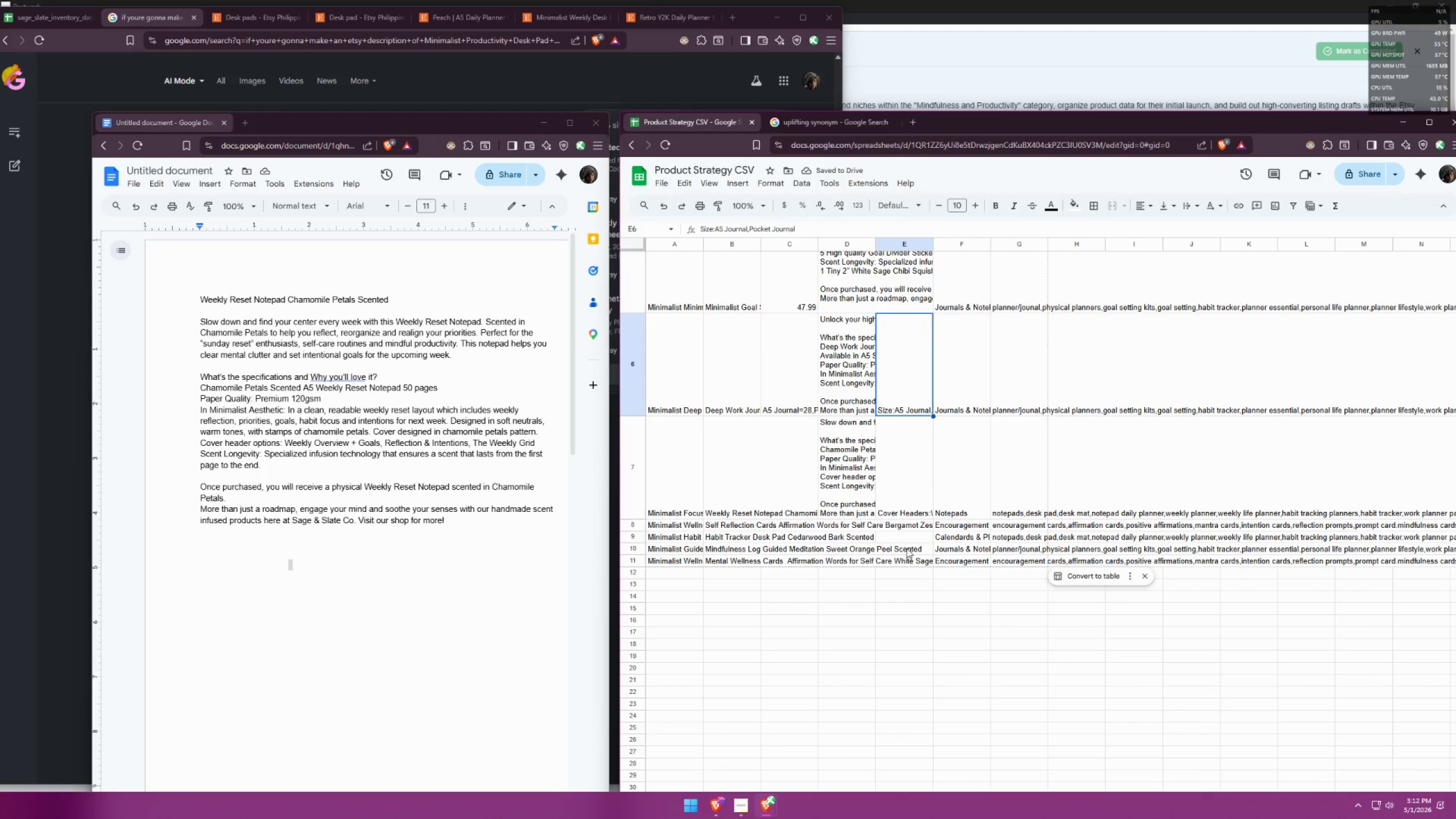 
double_click([901, 476])
 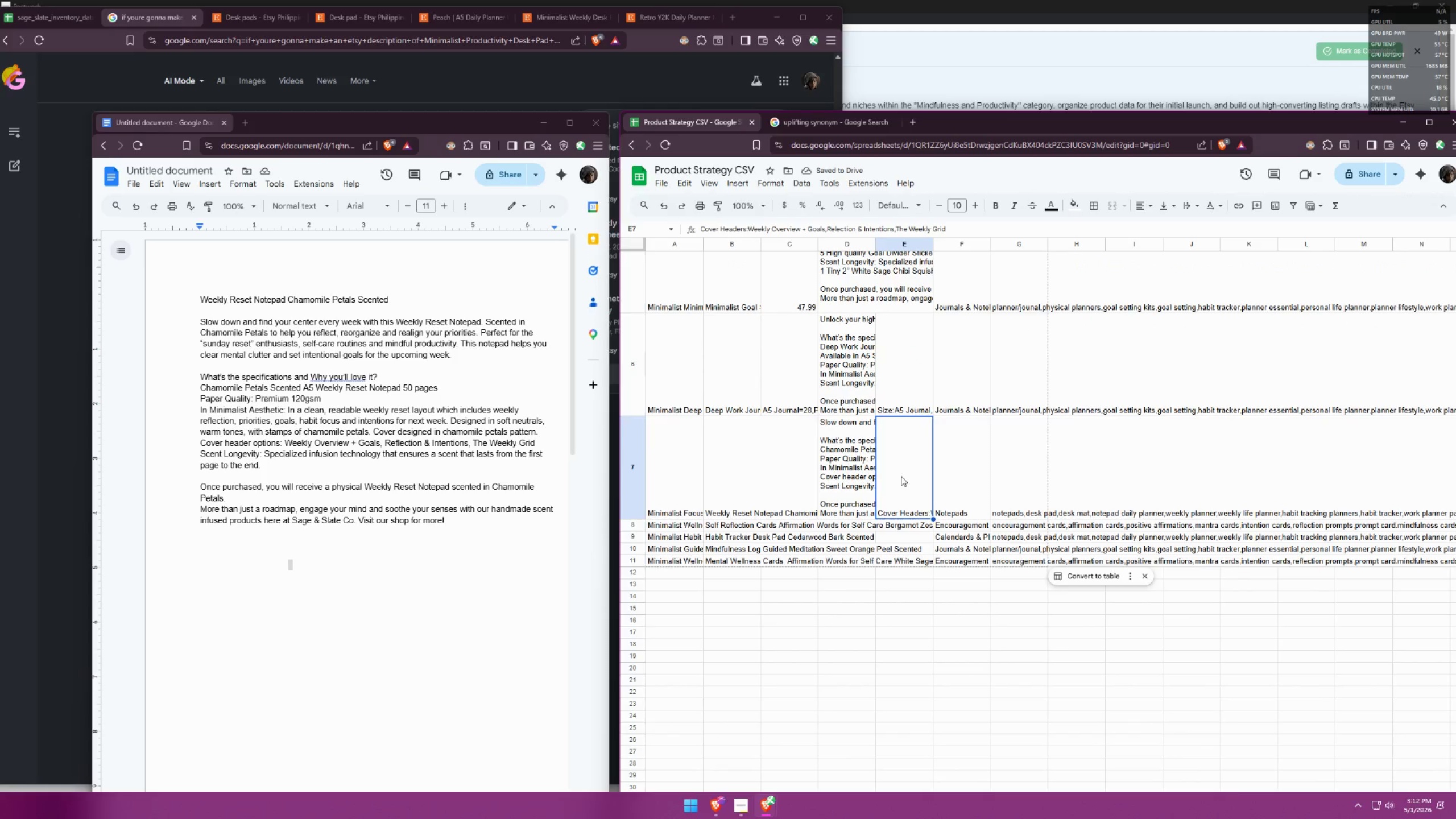 
triple_click([901, 476])
 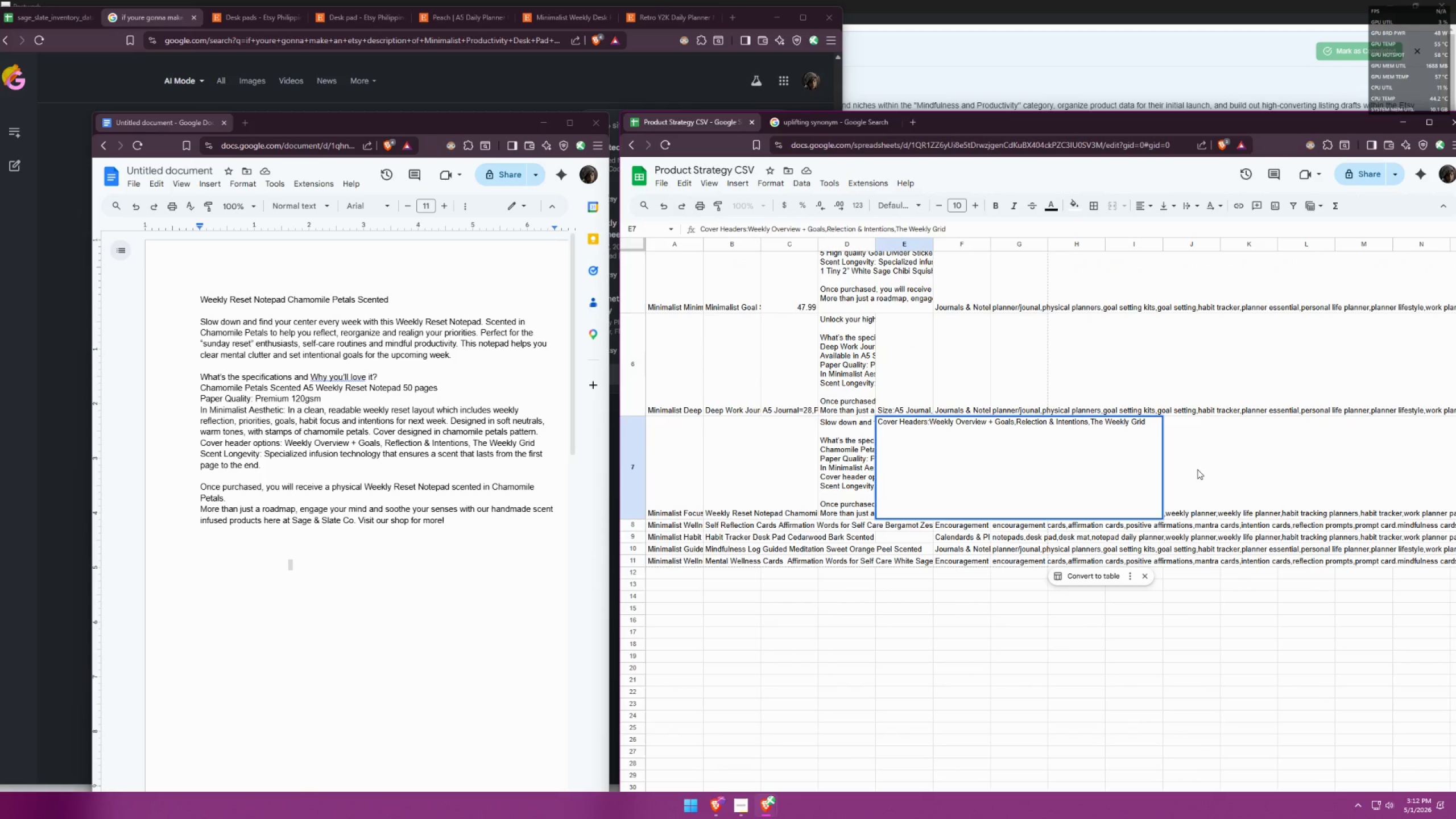 
left_click([1198, 466])
 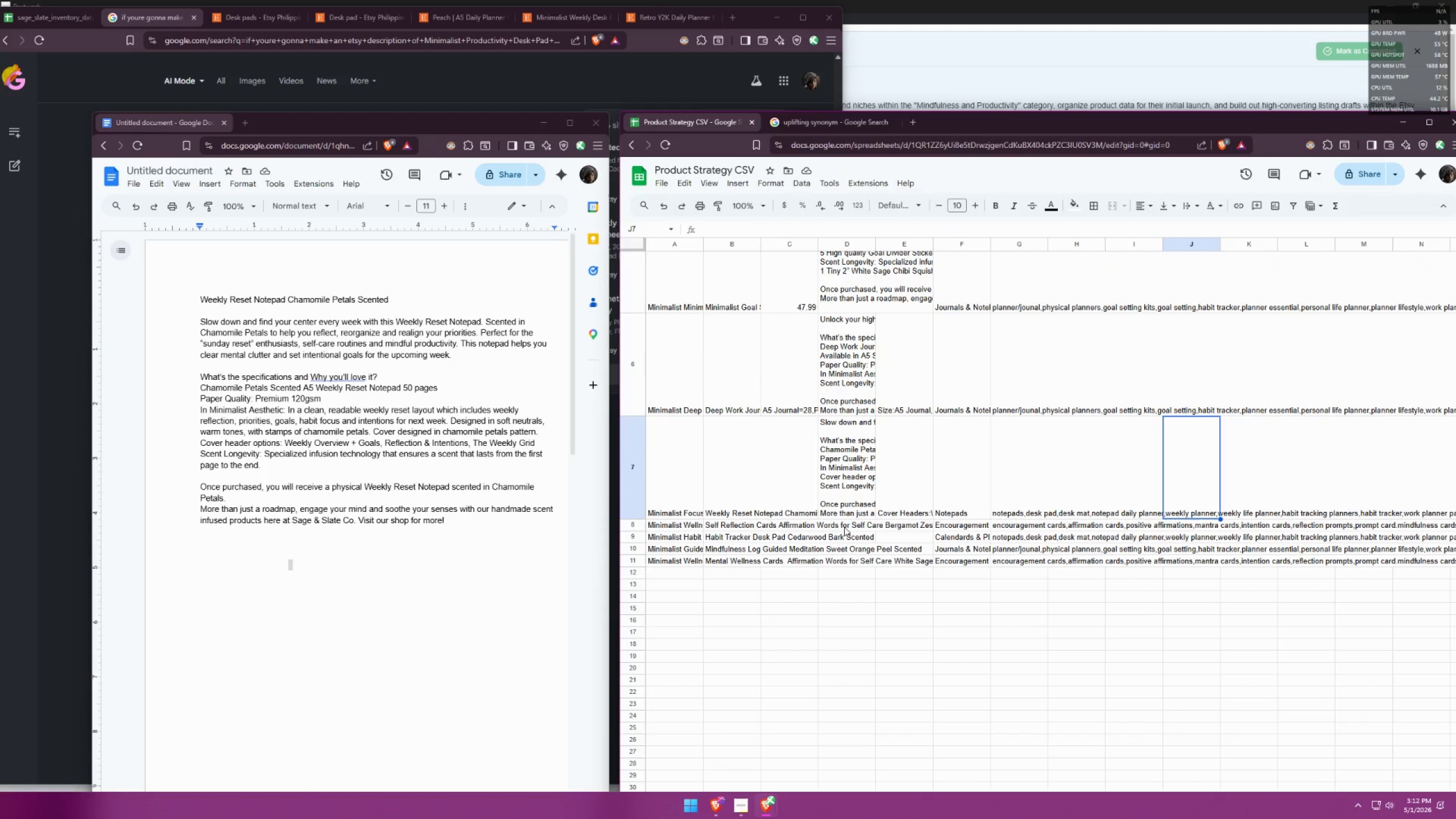 
double_click([851, 319])
 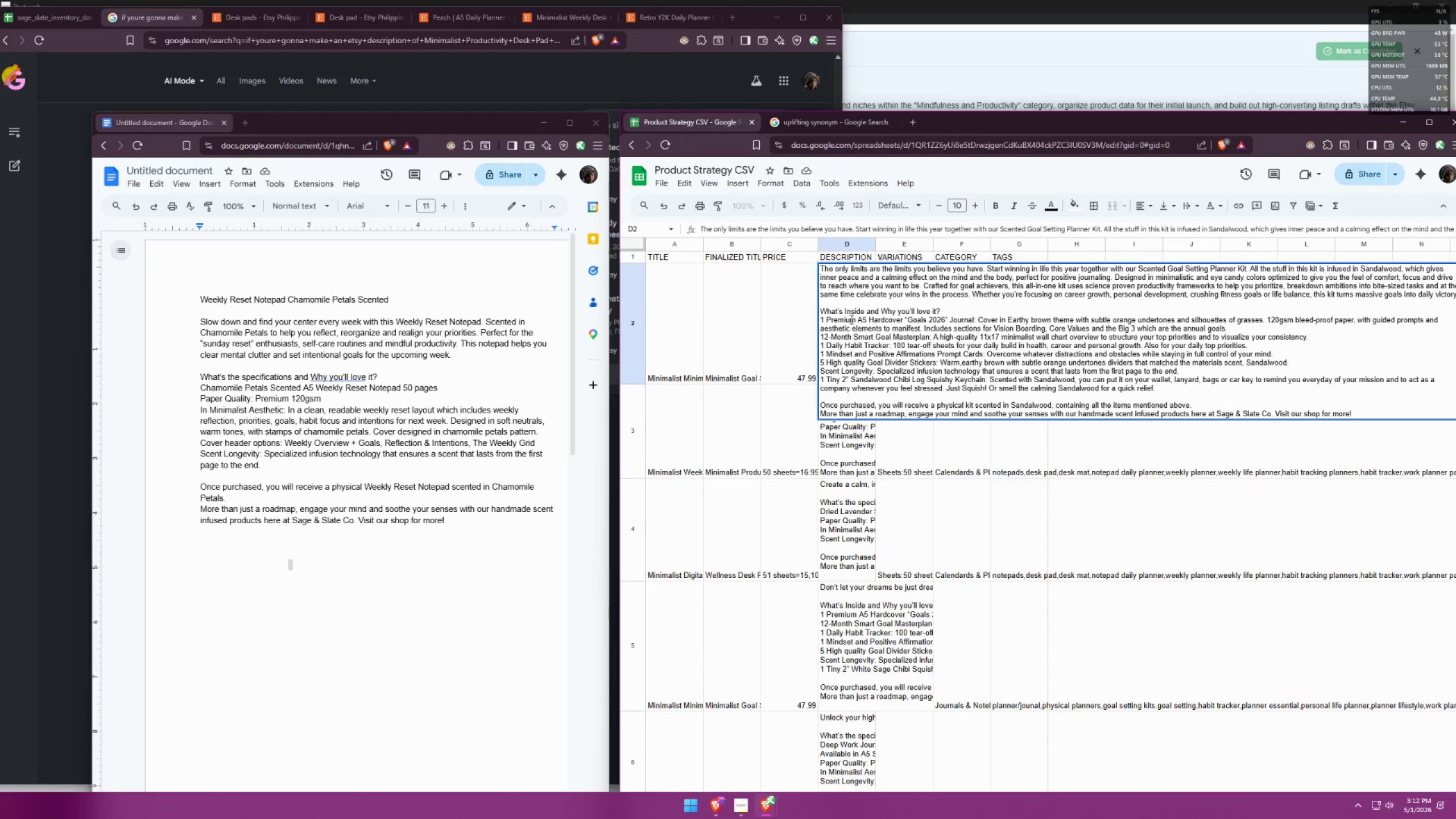 
scroll: coordinate [840, 331], scroll_direction: up, amount: 14.0
 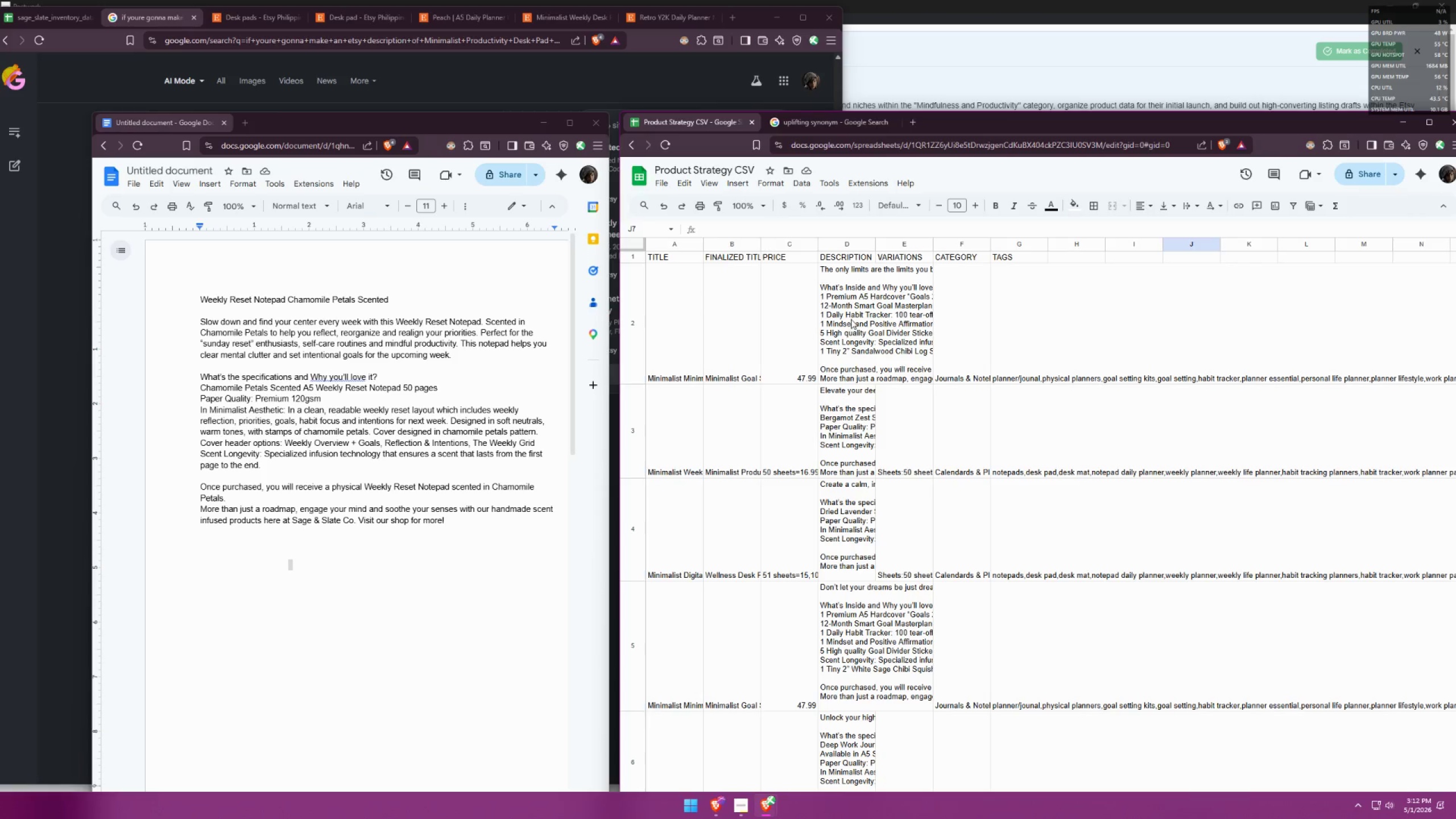 
key(Enter)
 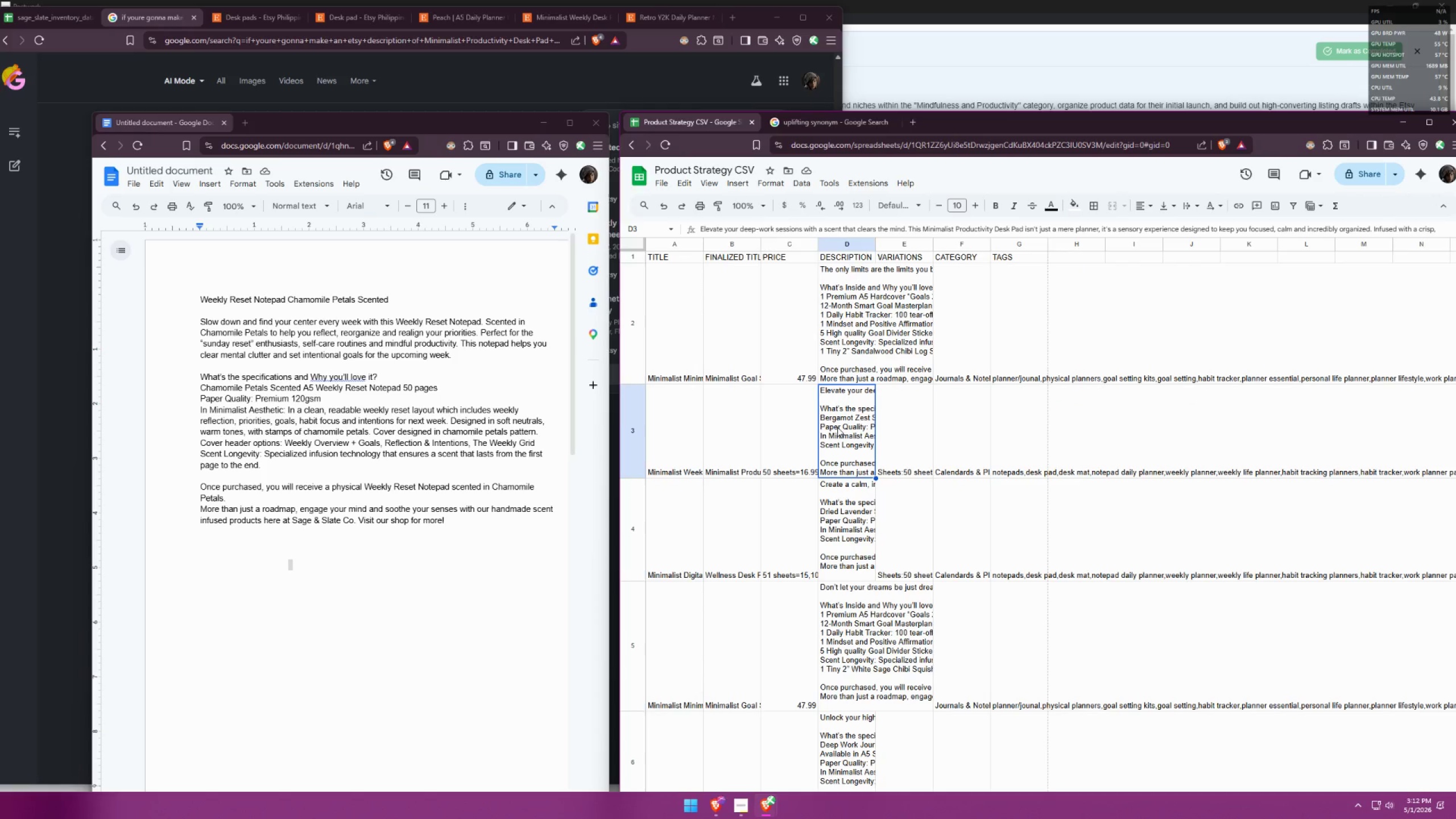 
double_click([837, 427])
 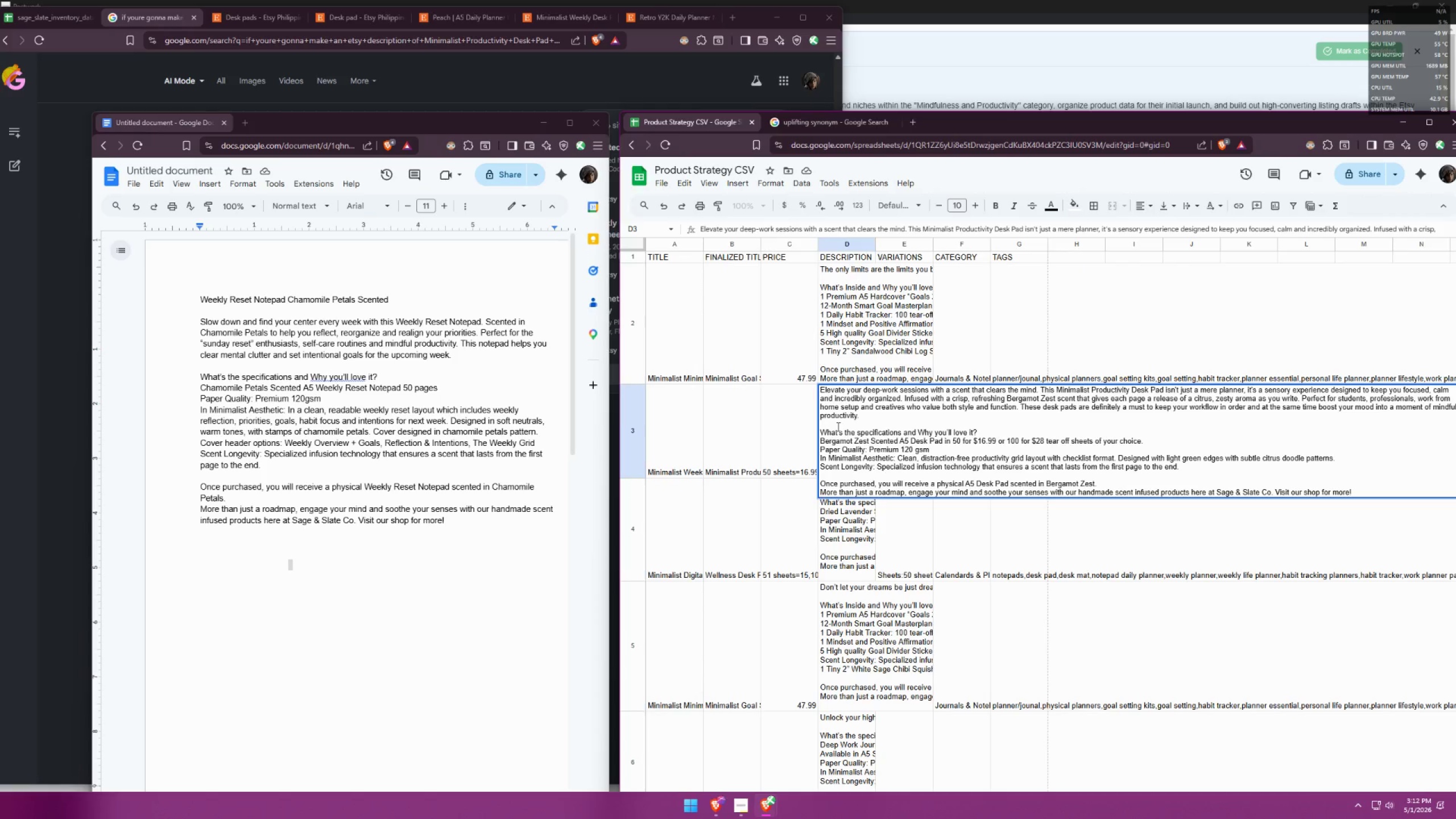 
key(Enter)
 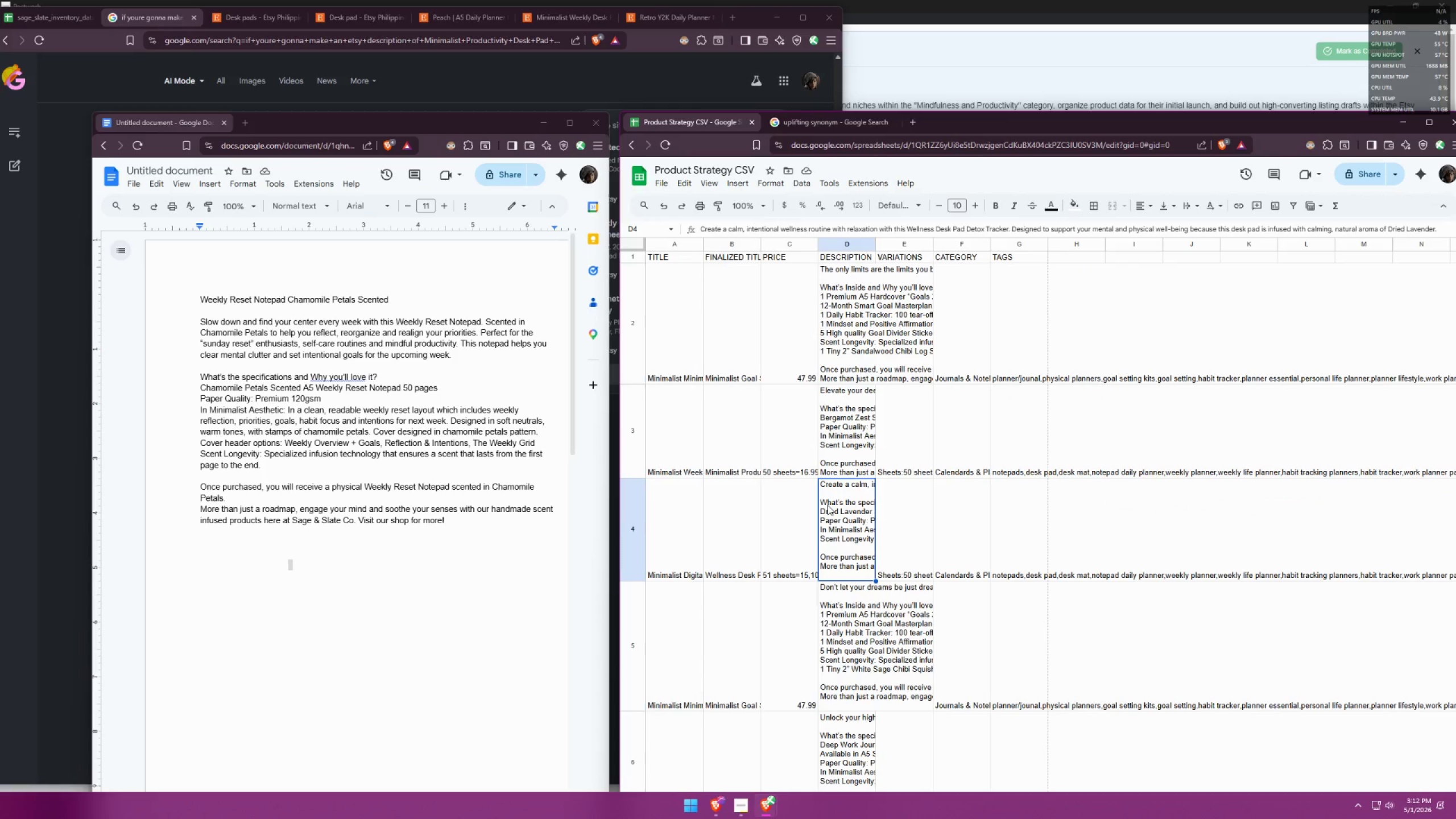 
double_click([831, 504])
 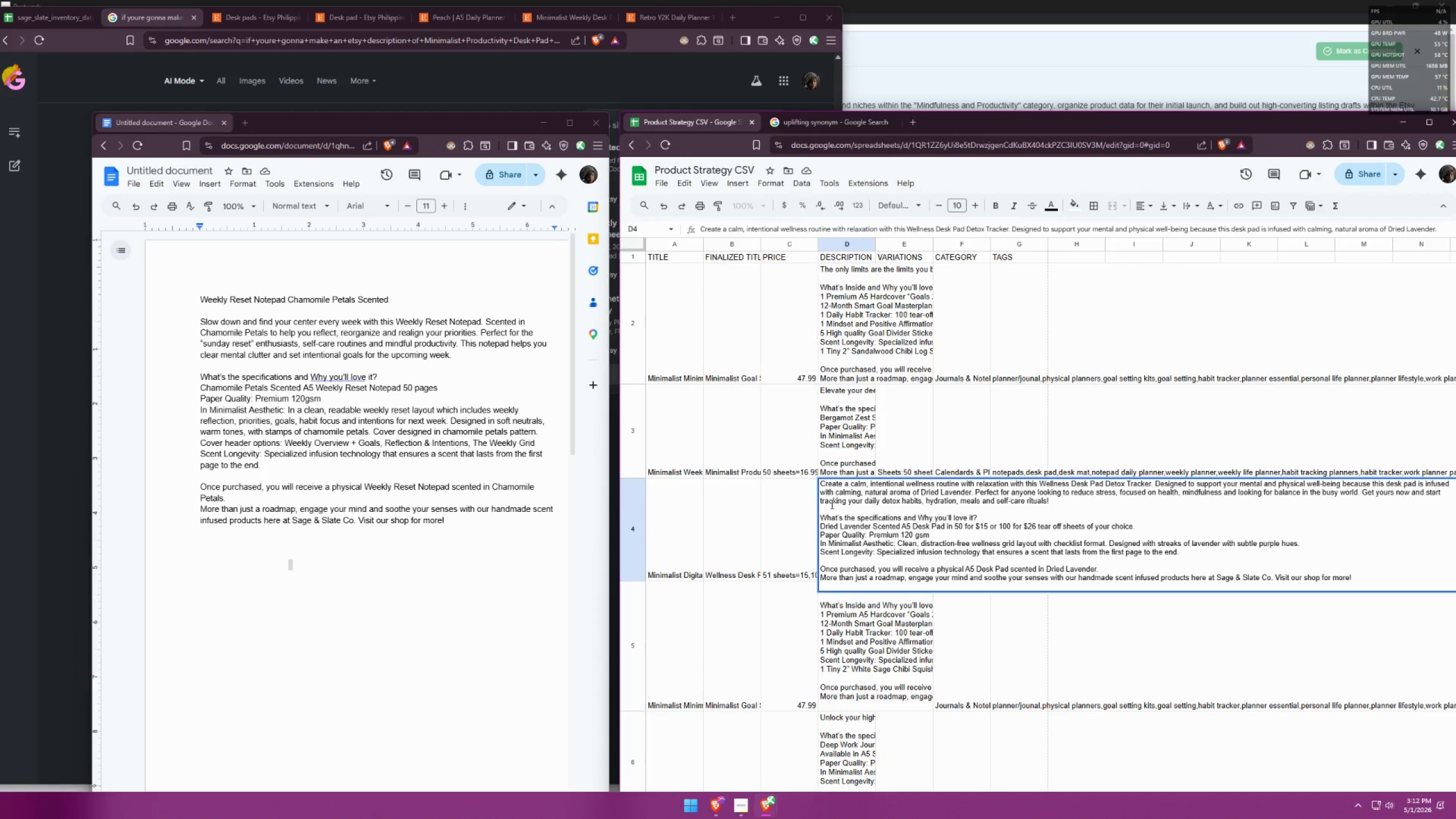 
key(Enter)
 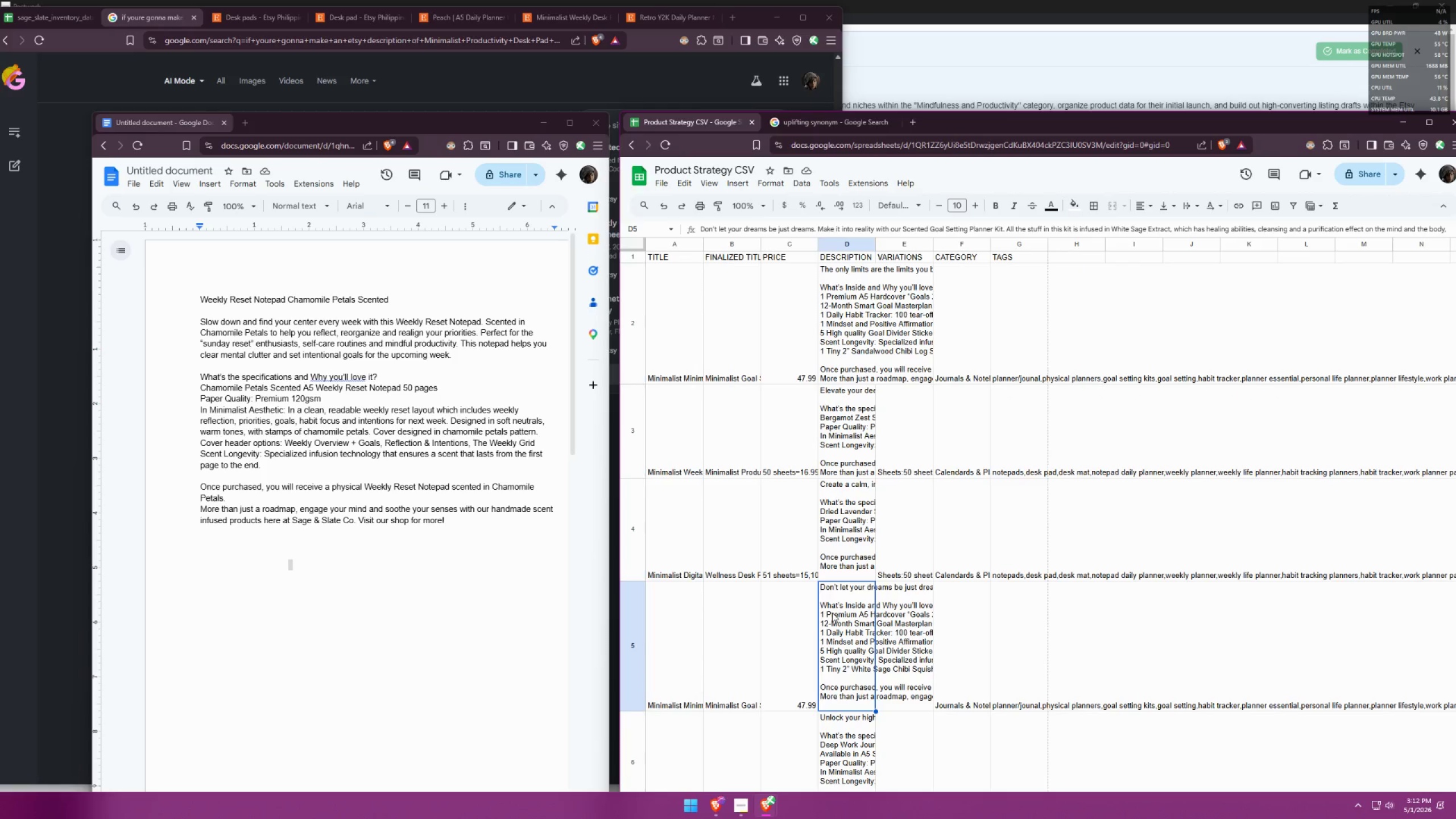 
double_click([832, 613])
 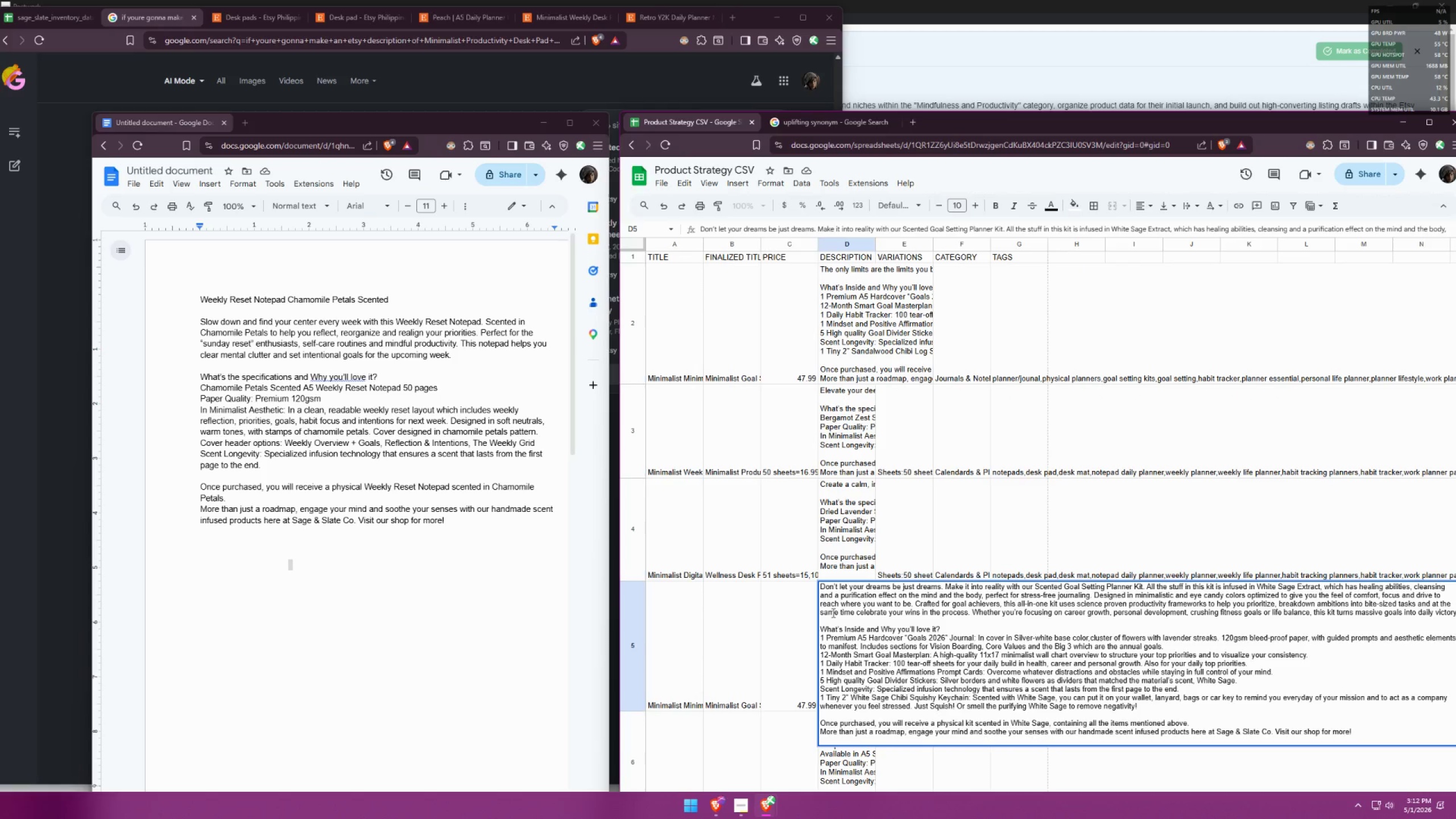 
key(Enter)
 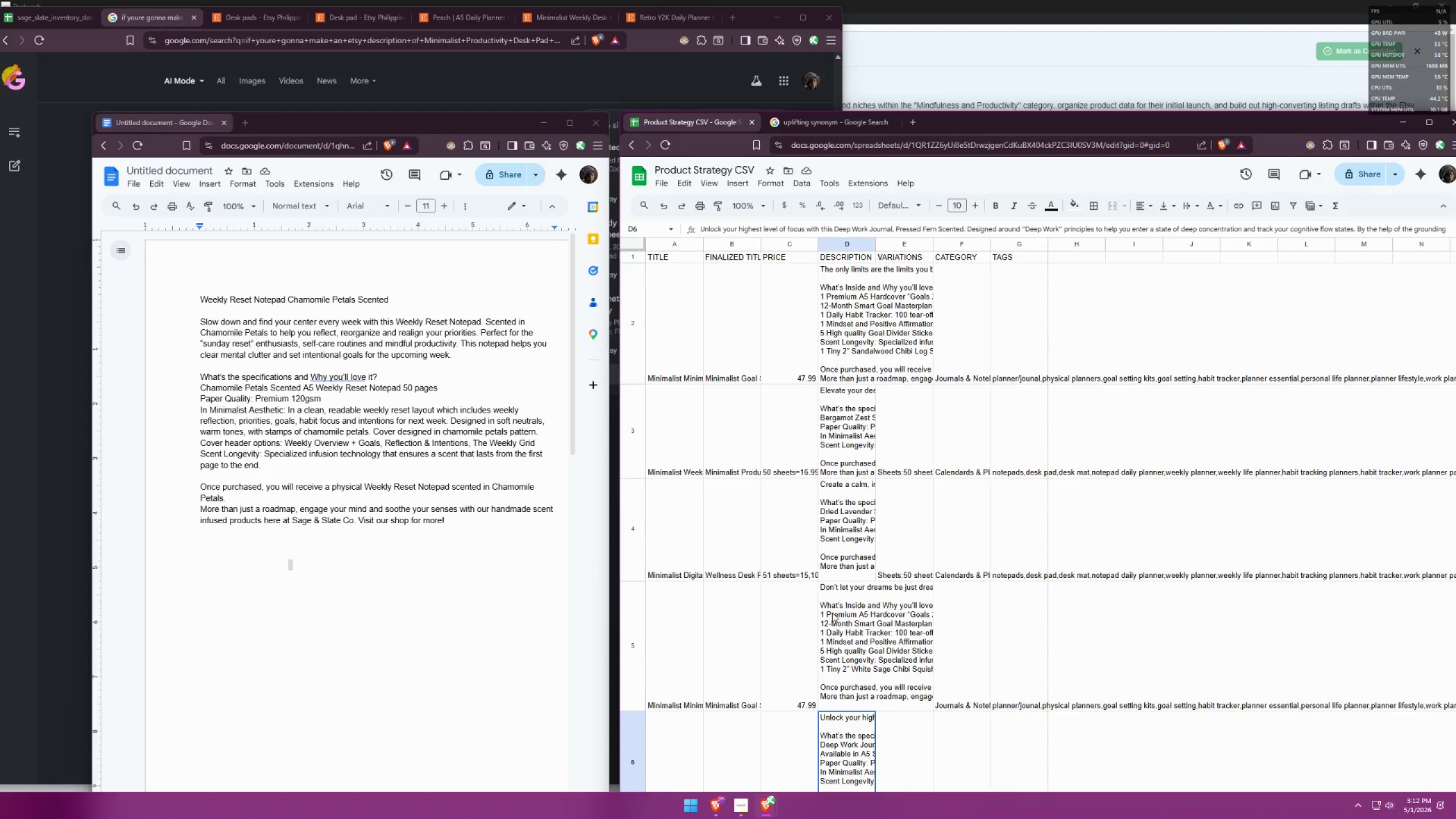 
scroll: coordinate [832, 613], scroll_direction: down, amount: 2.0
 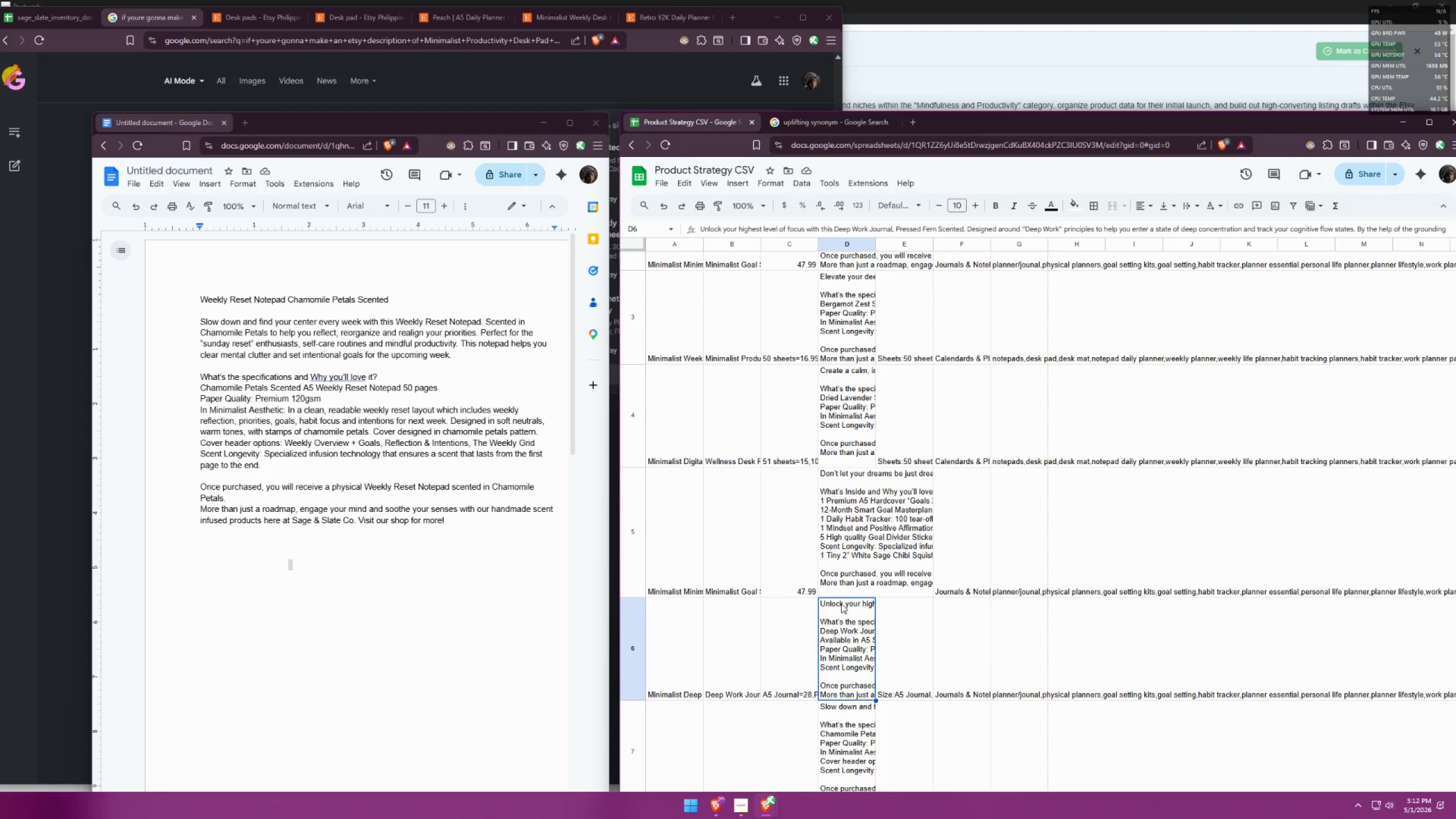 
left_click([851, 581])
 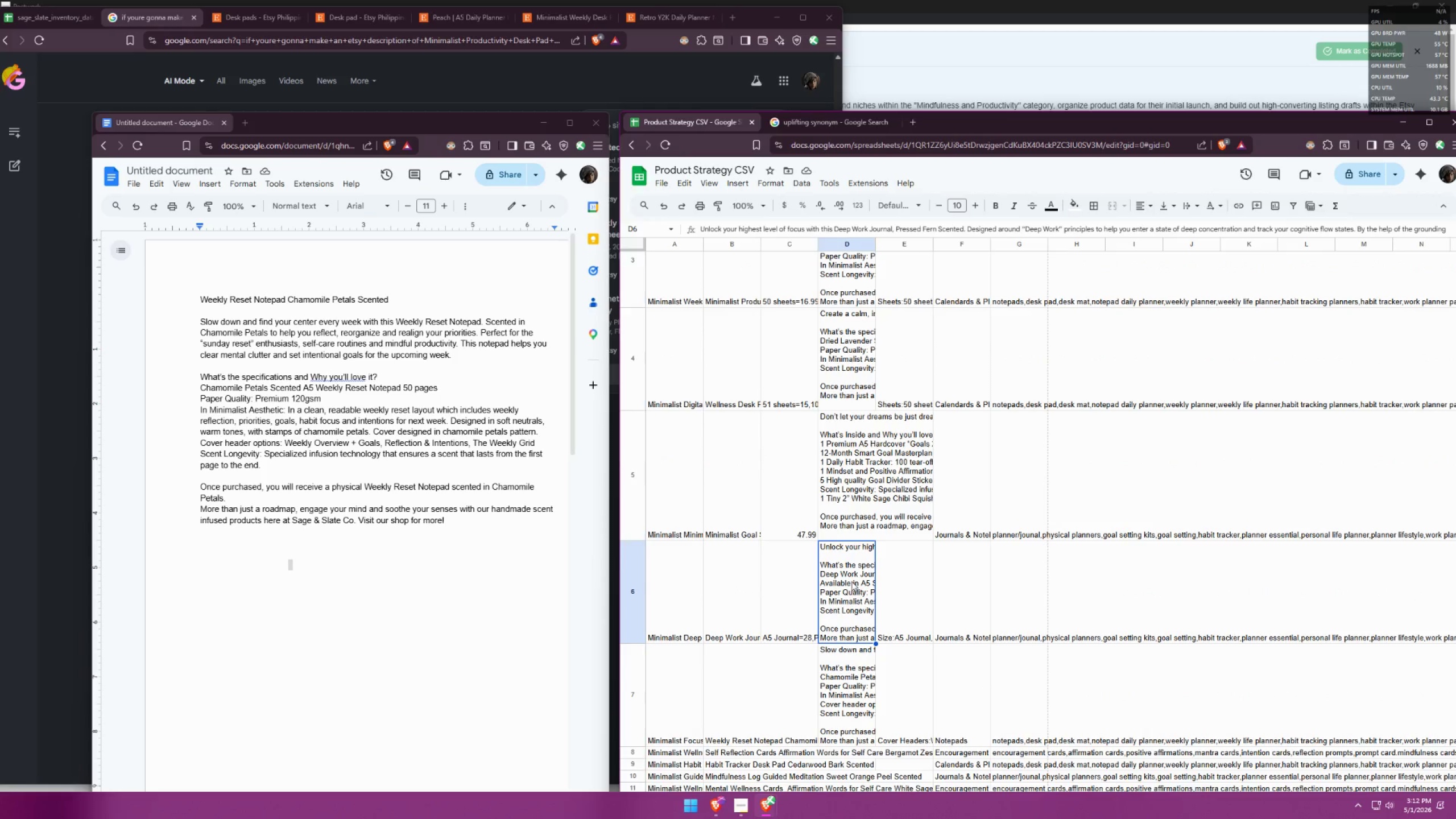 
scroll: coordinate [846, 605], scroll_direction: down, amount: 1.0
 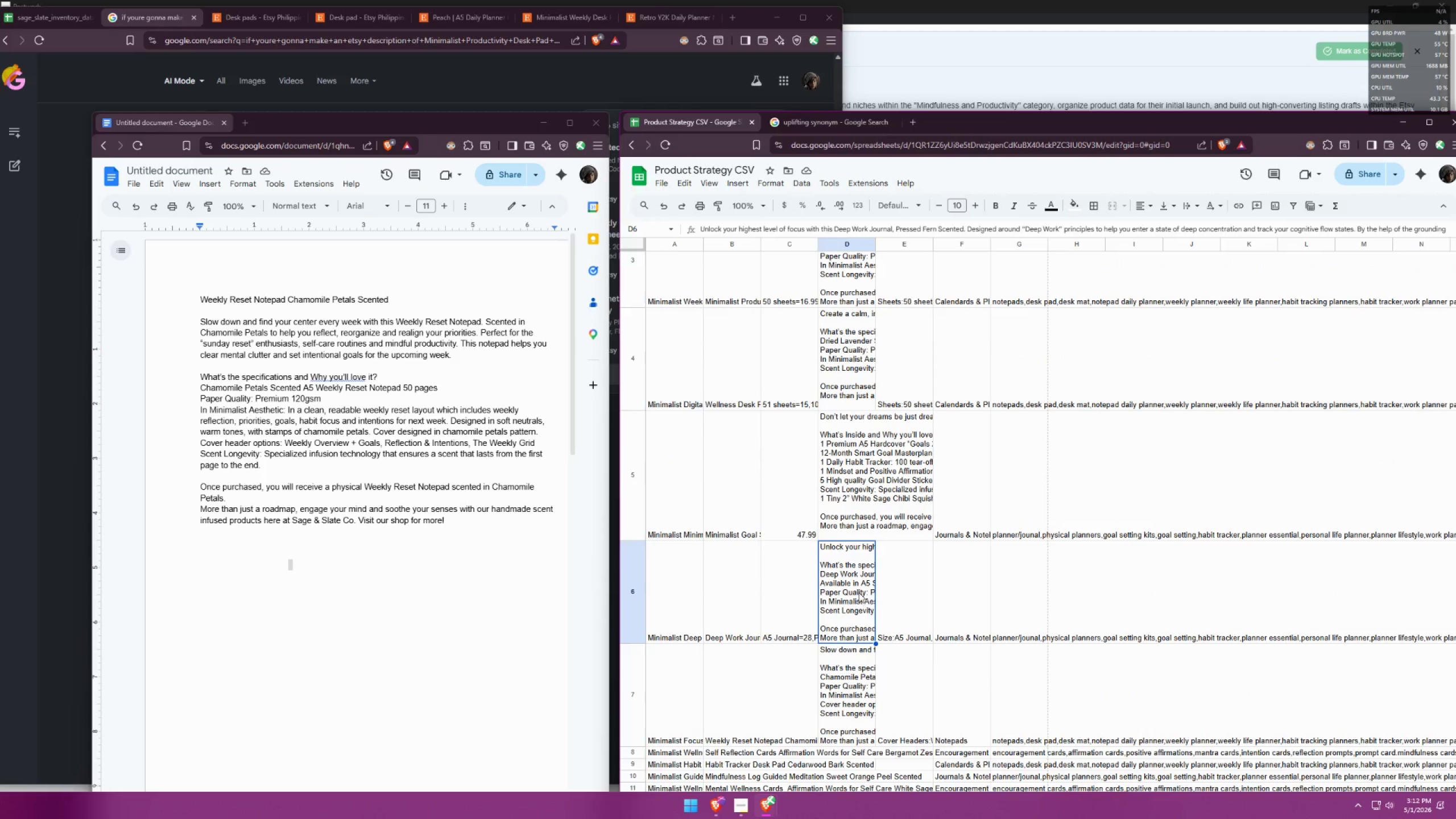 
double_click([851, 581])
 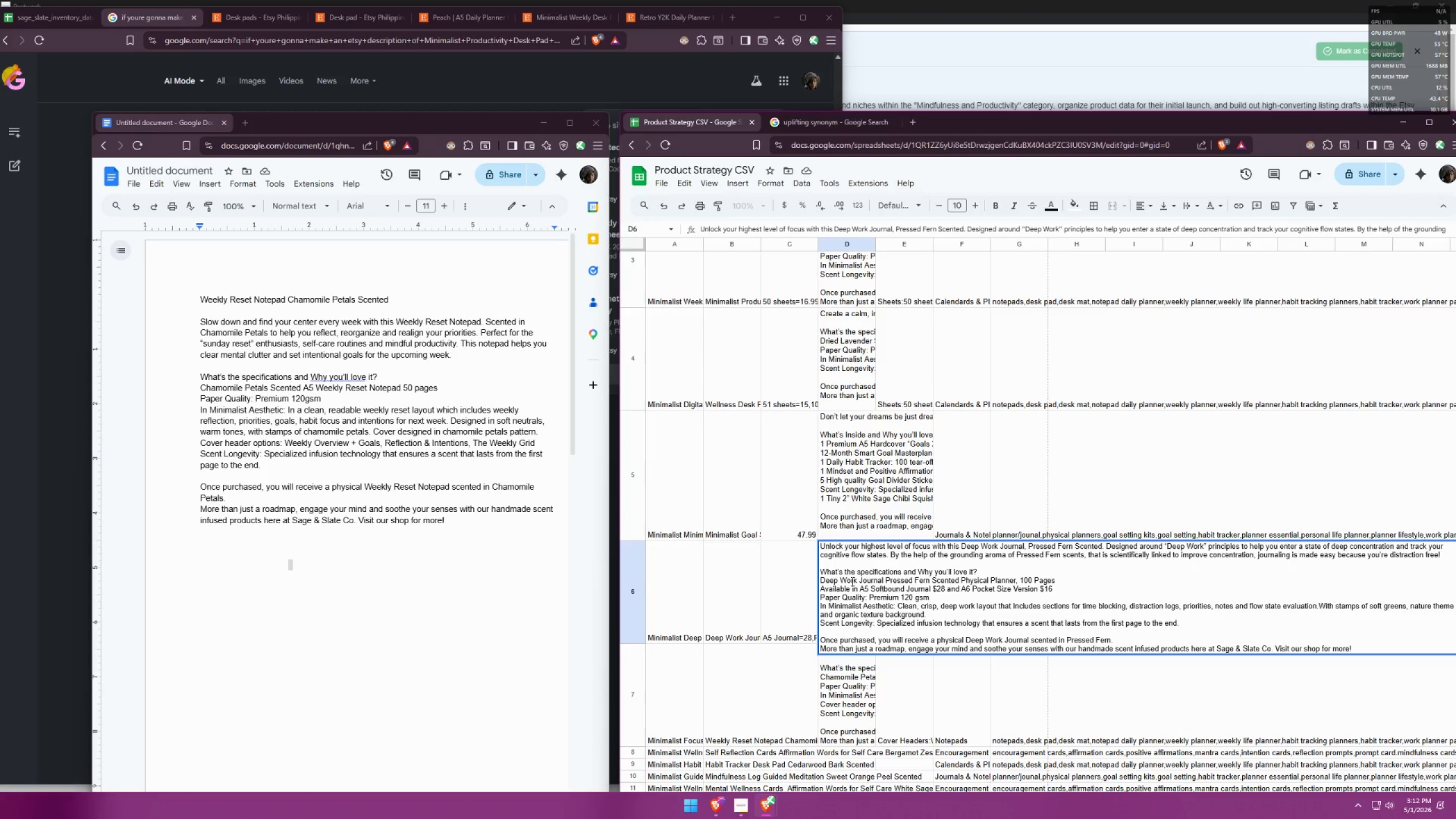 
key(Enter)
 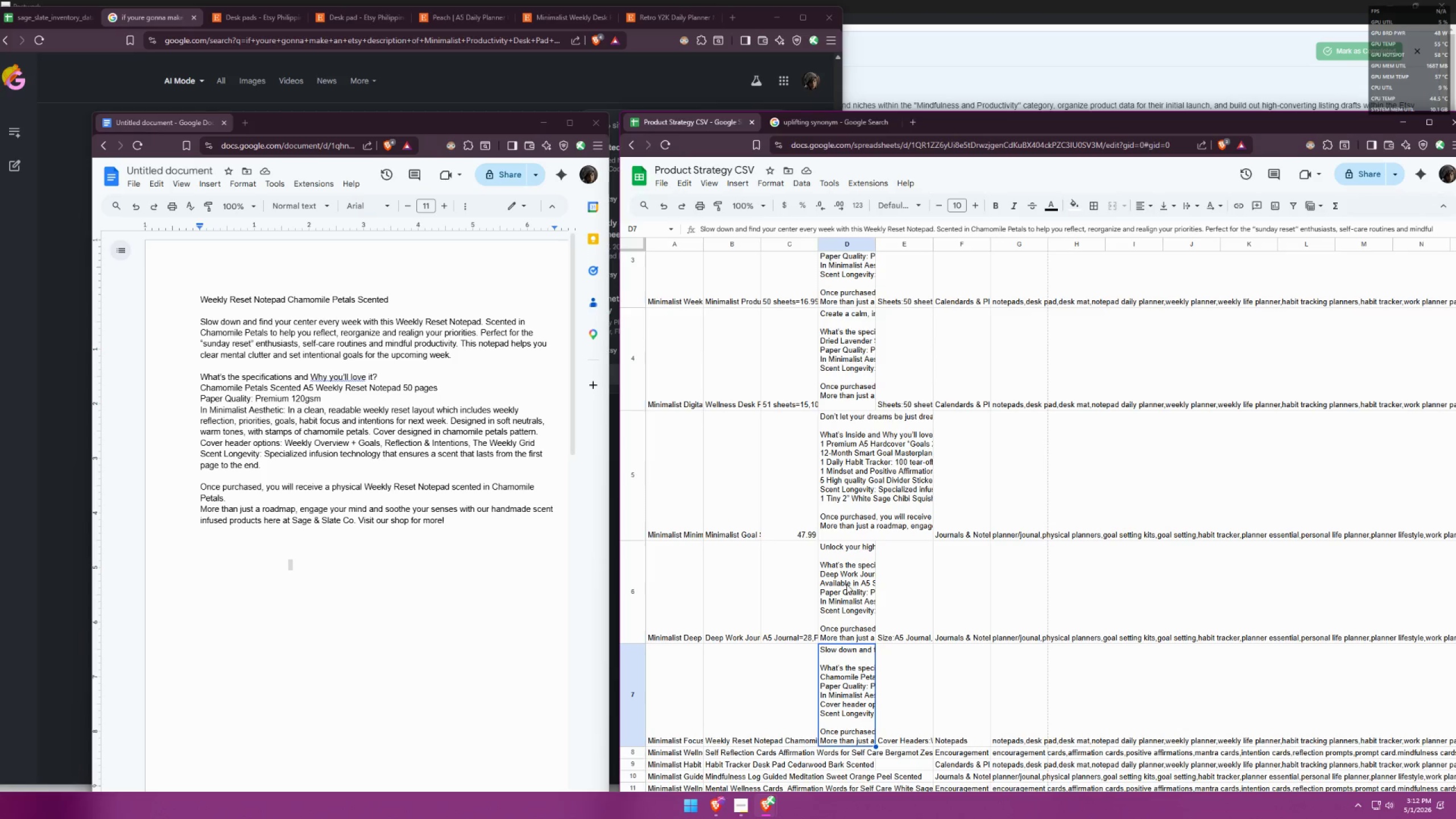 
left_click([840, 577])
 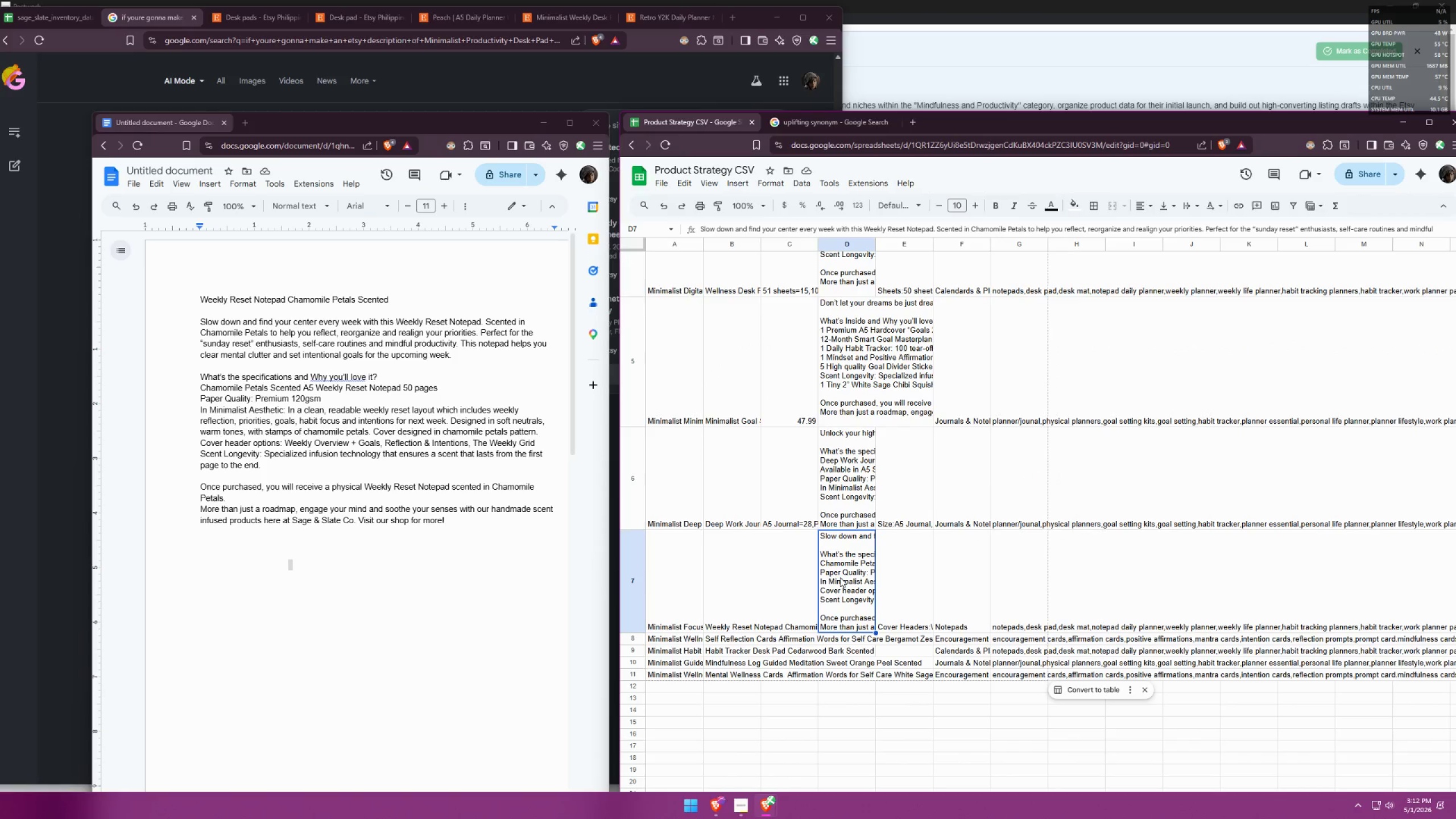 
scroll: coordinate [864, 591], scroll_direction: down, amount: 2.0
 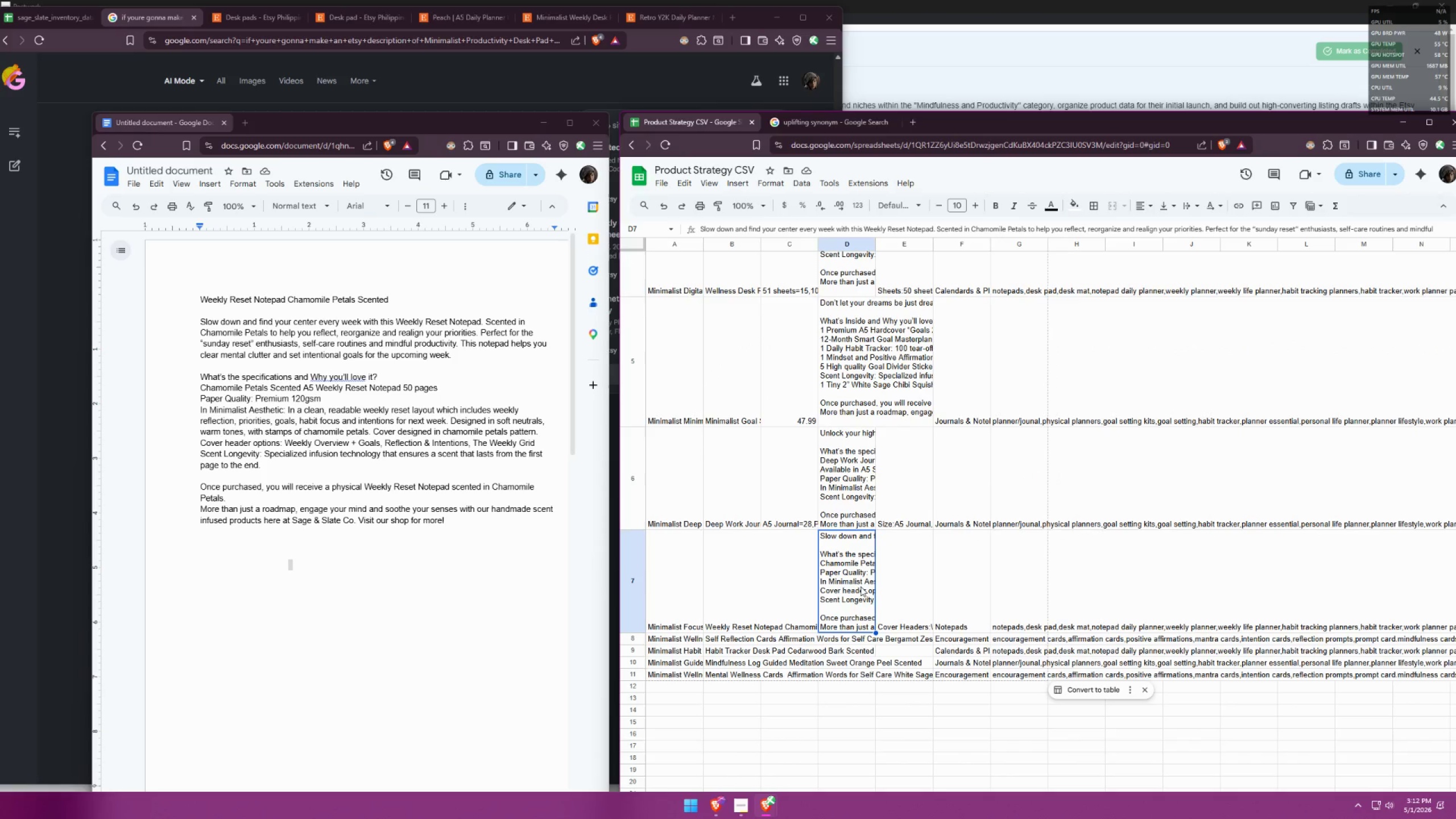 
double_click([840, 577])
 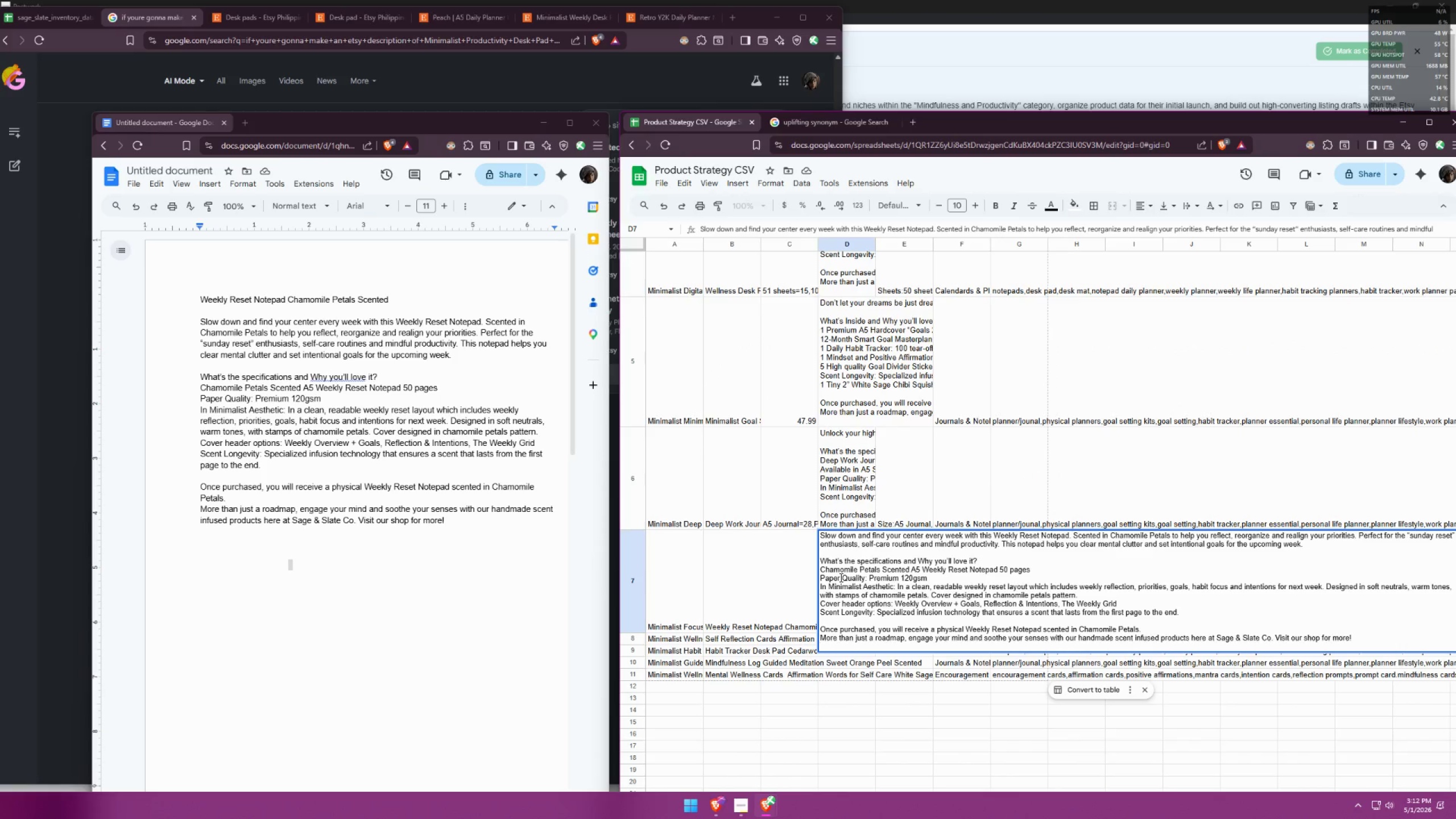 
key(Enter)
 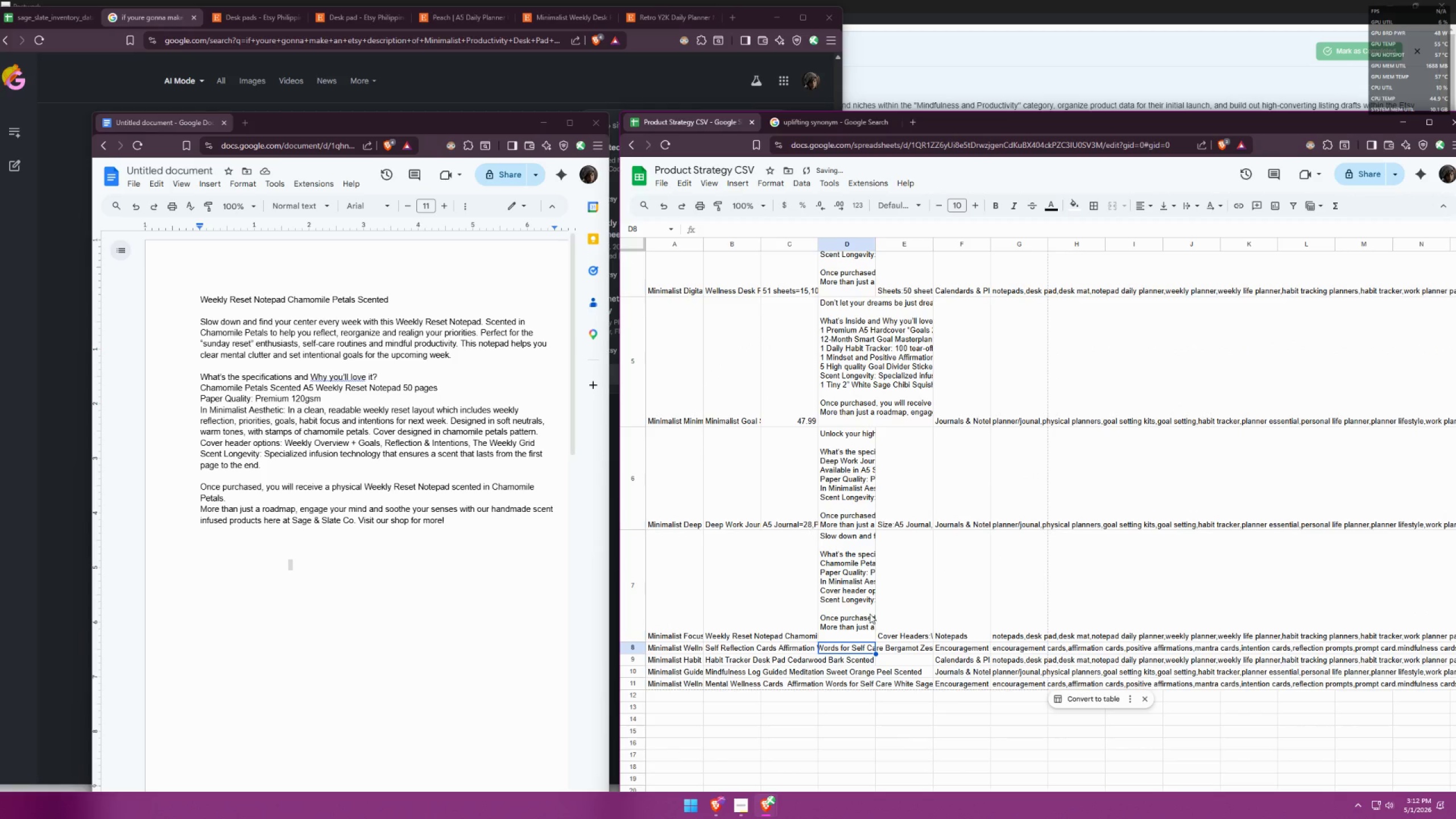 
double_click([859, 605])
 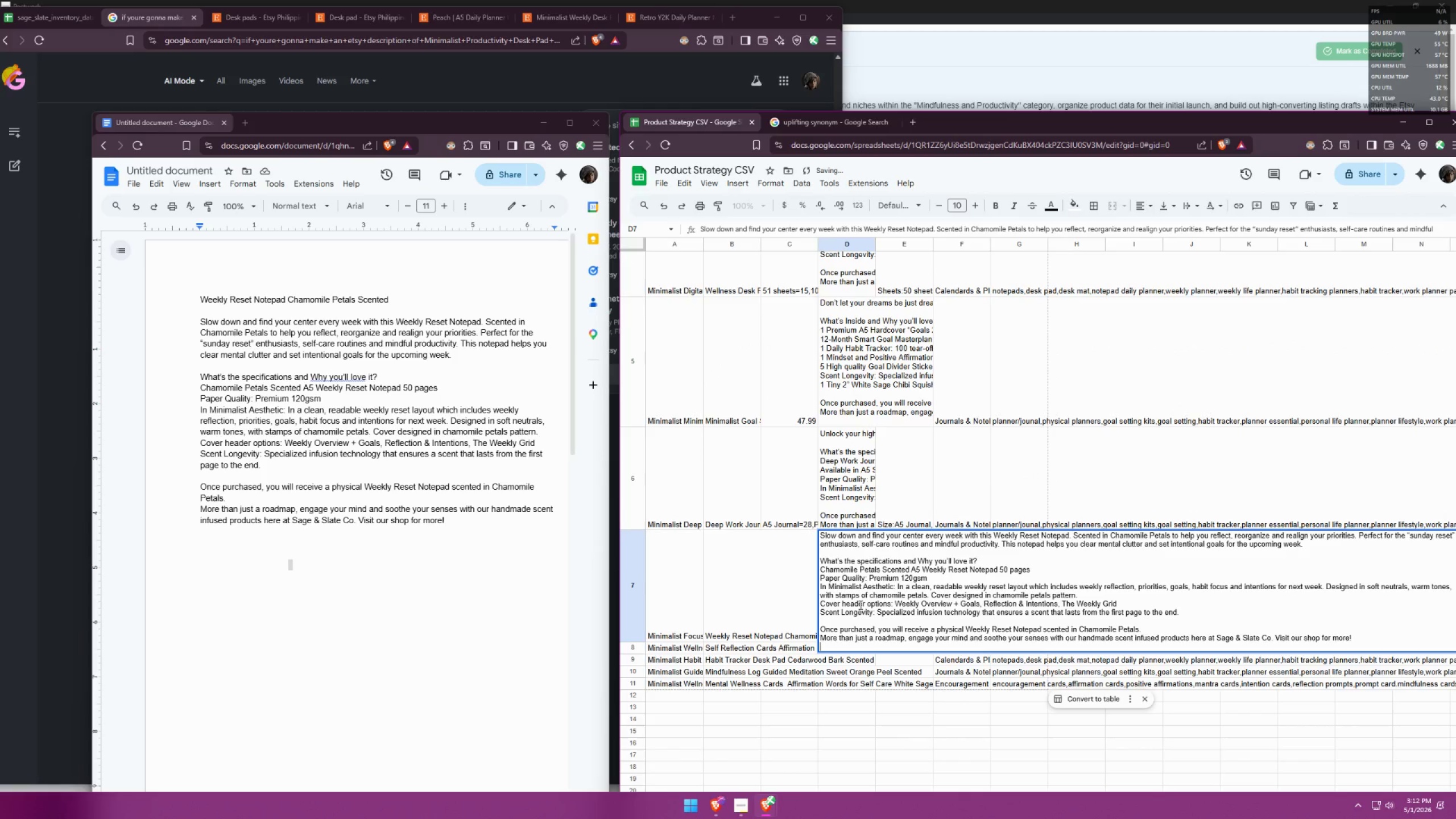 
key(Enter)
 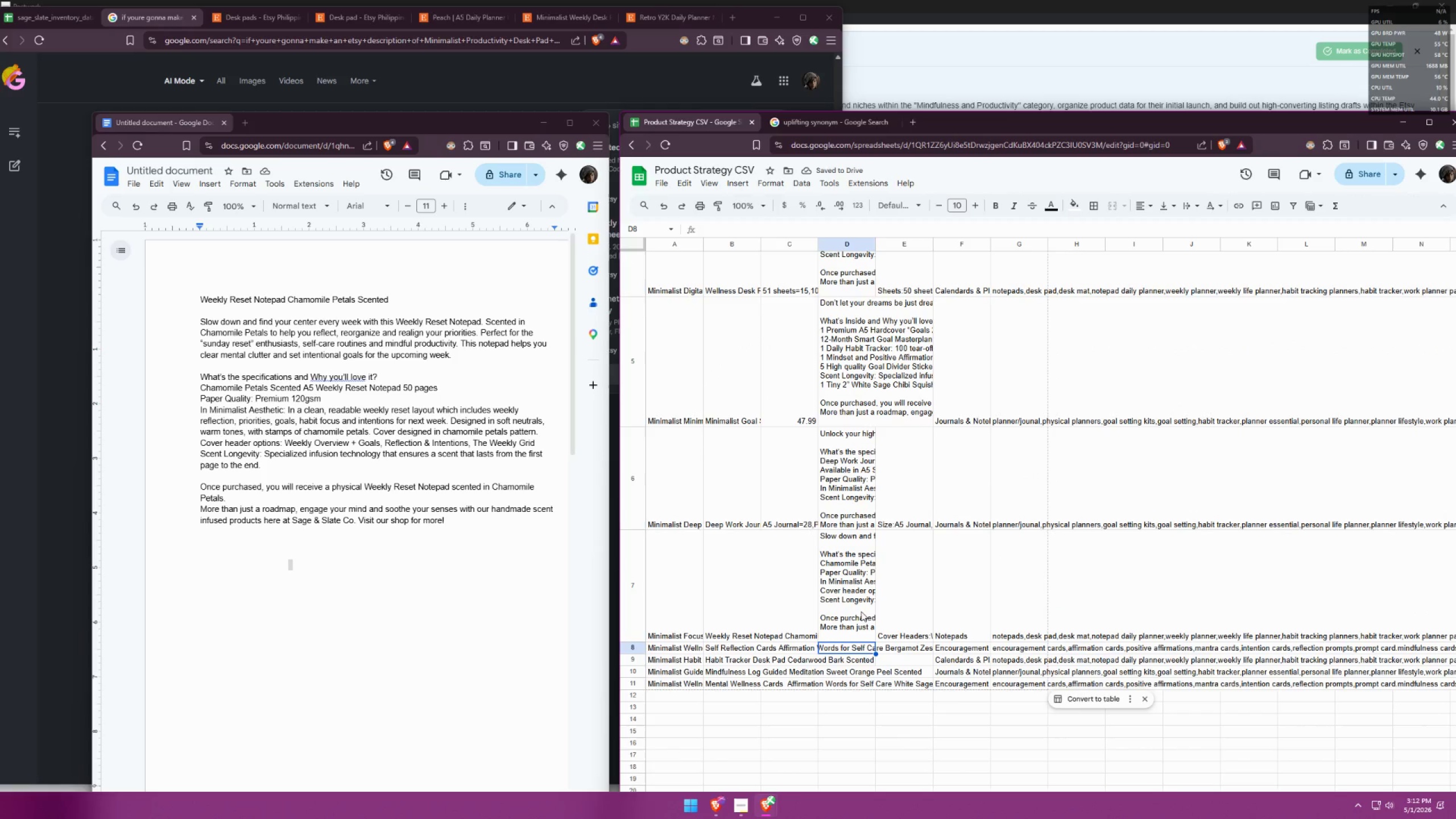 
scroll: coordinate [867, 624], scroll_direction: down, amount: 1.0
 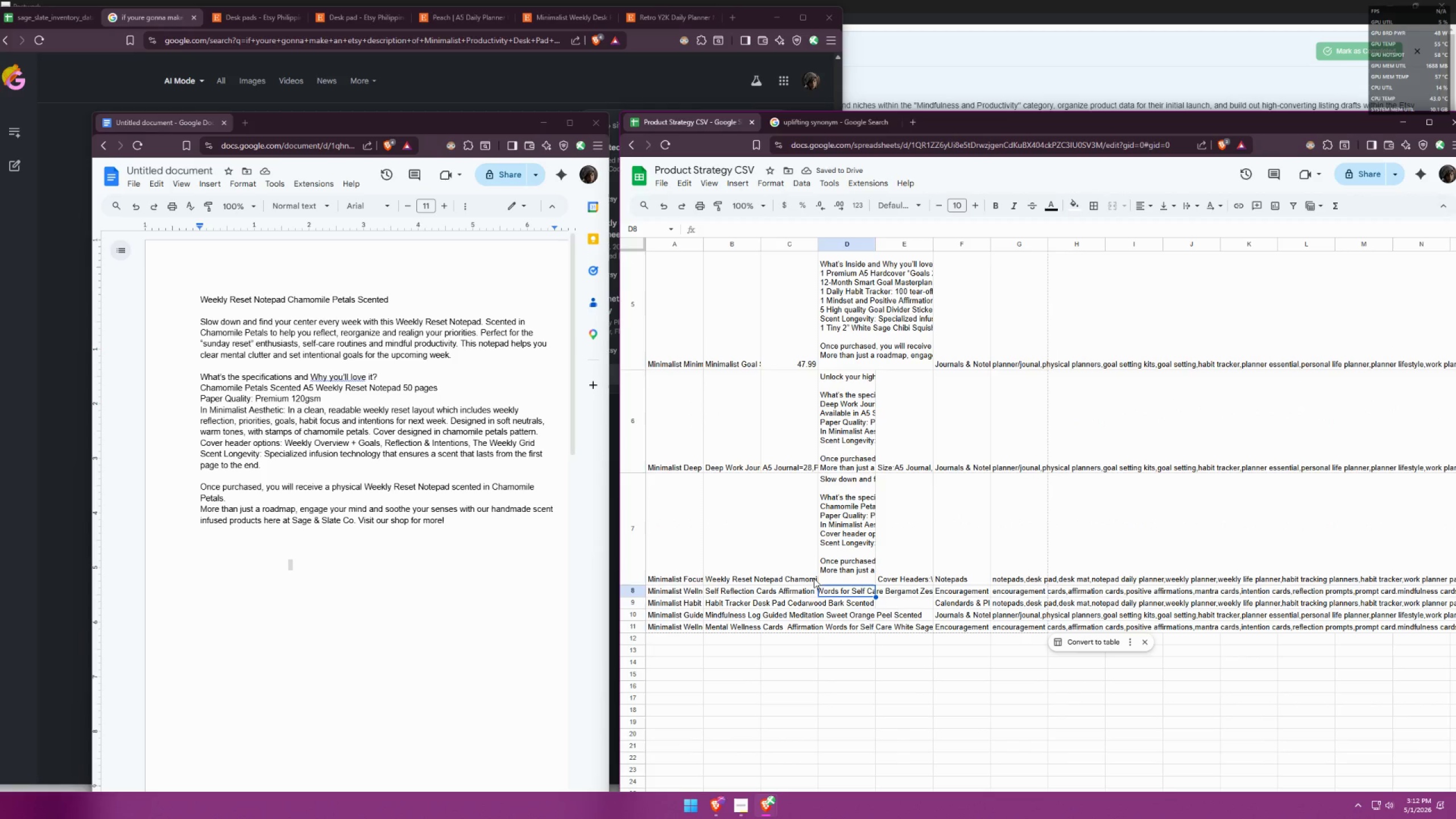 
left_click([789, 573])
 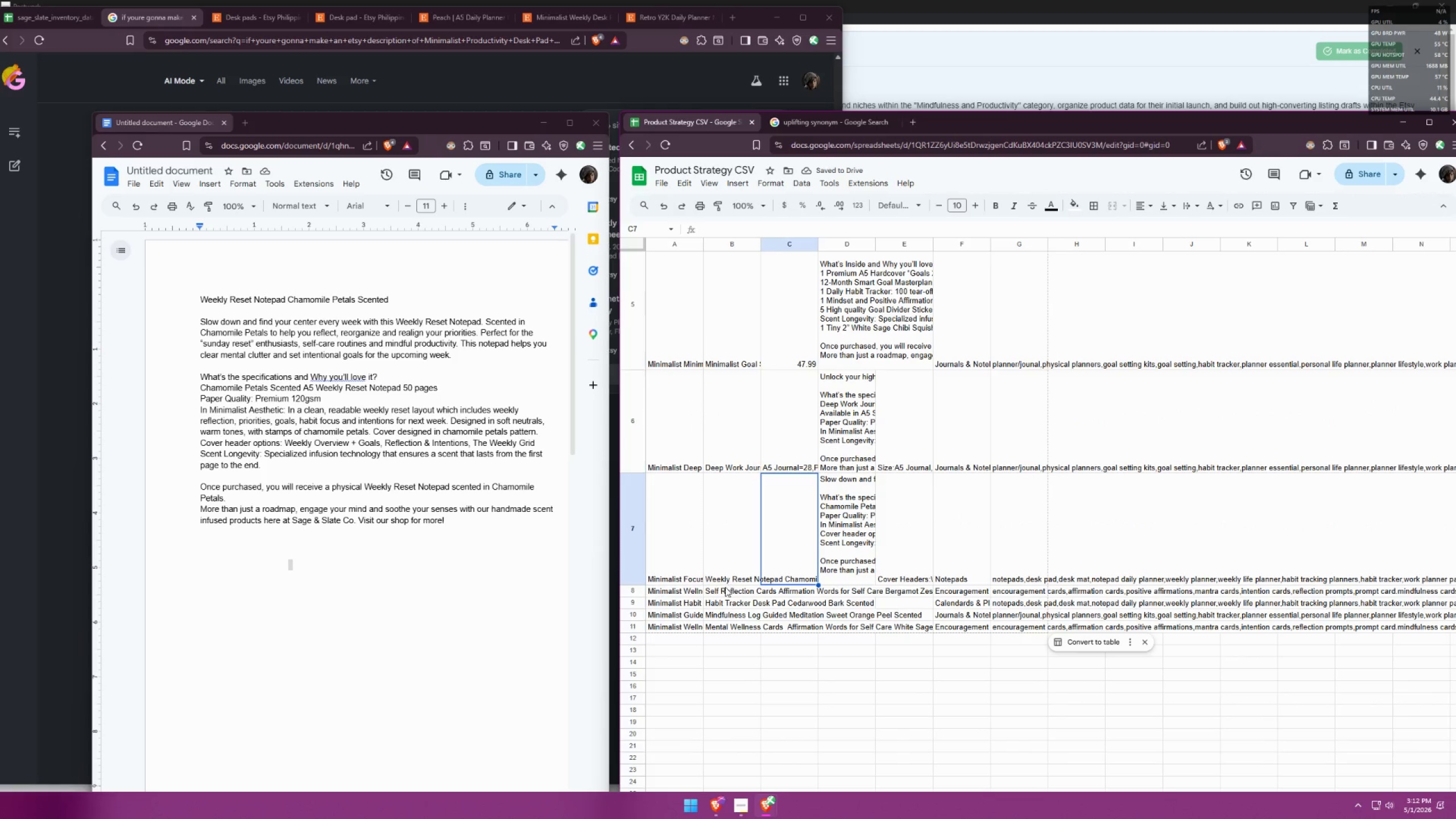 
left_click([721, 590])
 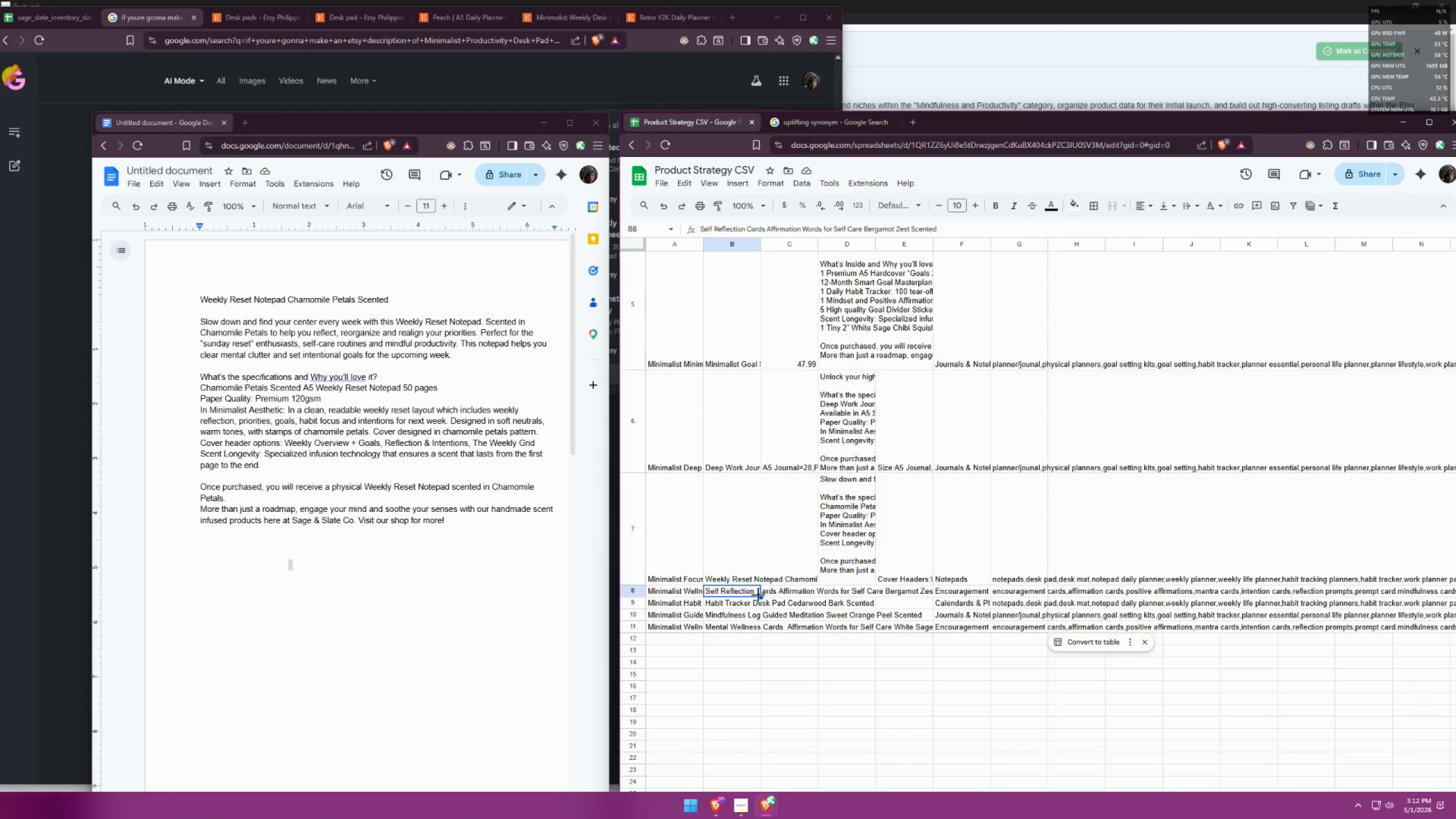 
key(Control+ControlLeft)
 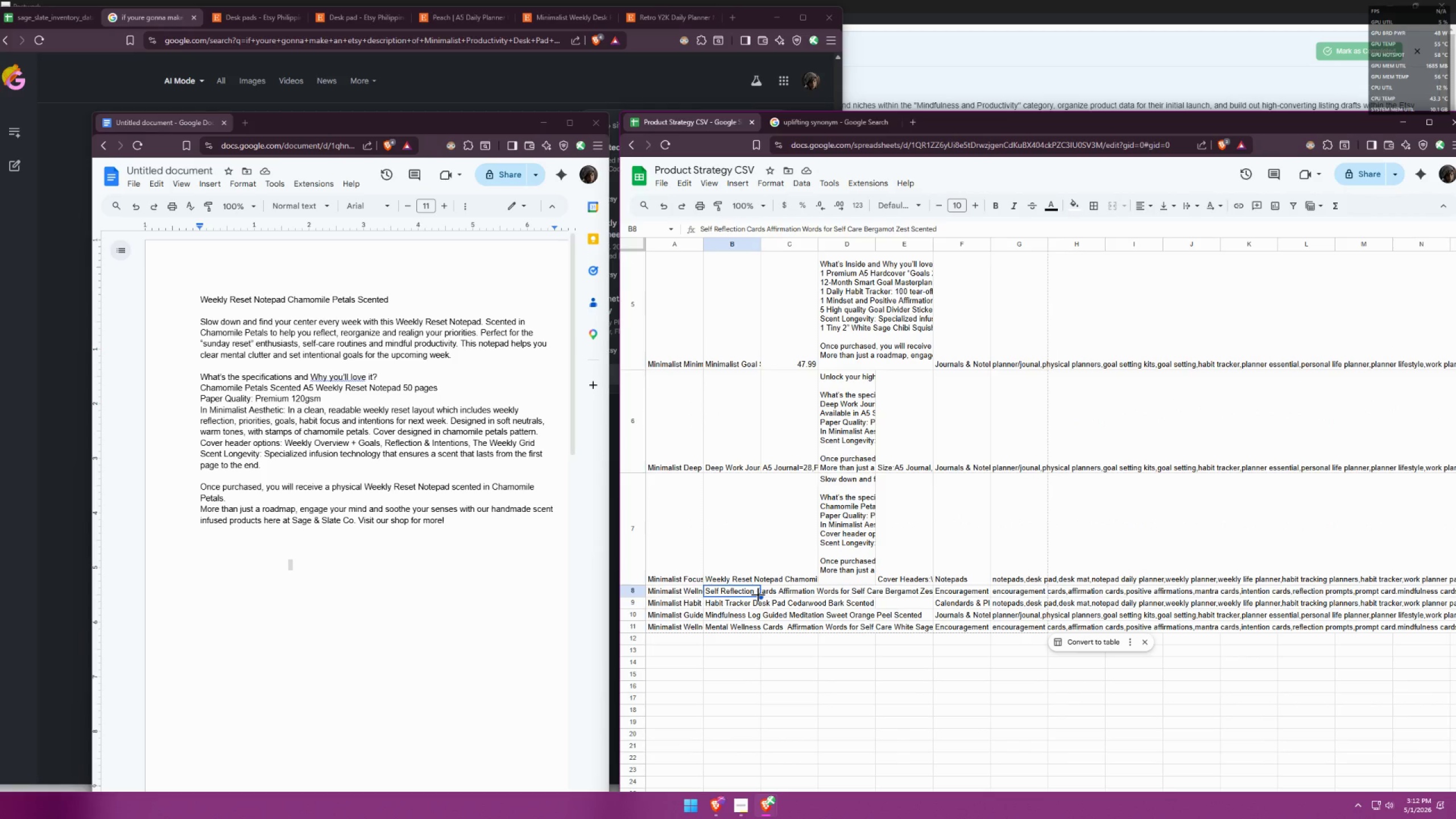 
key(Control+C)
 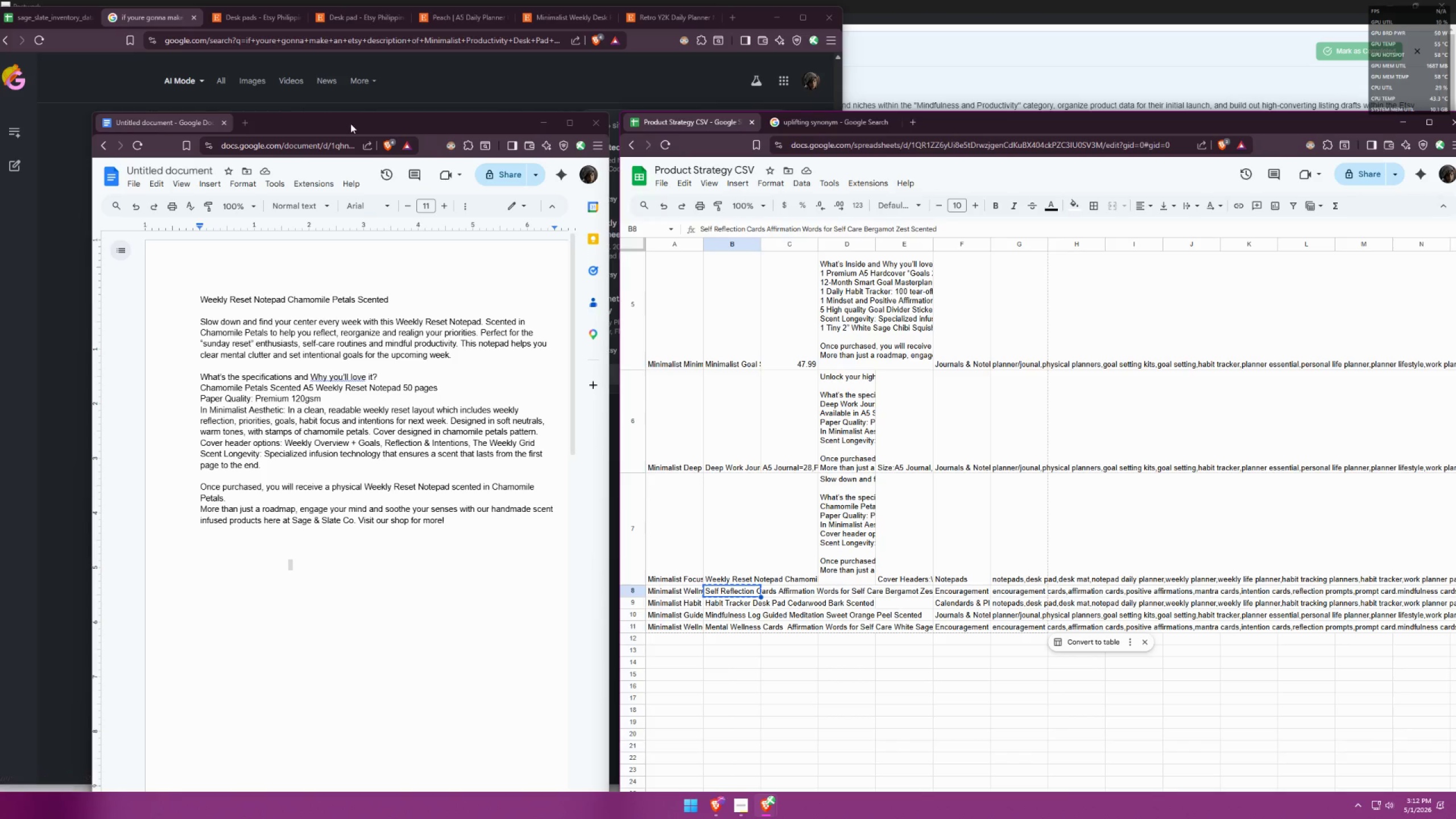 
left_click_drag(start_coordinate=[177, 126], to_coordinate=[829, 127])
 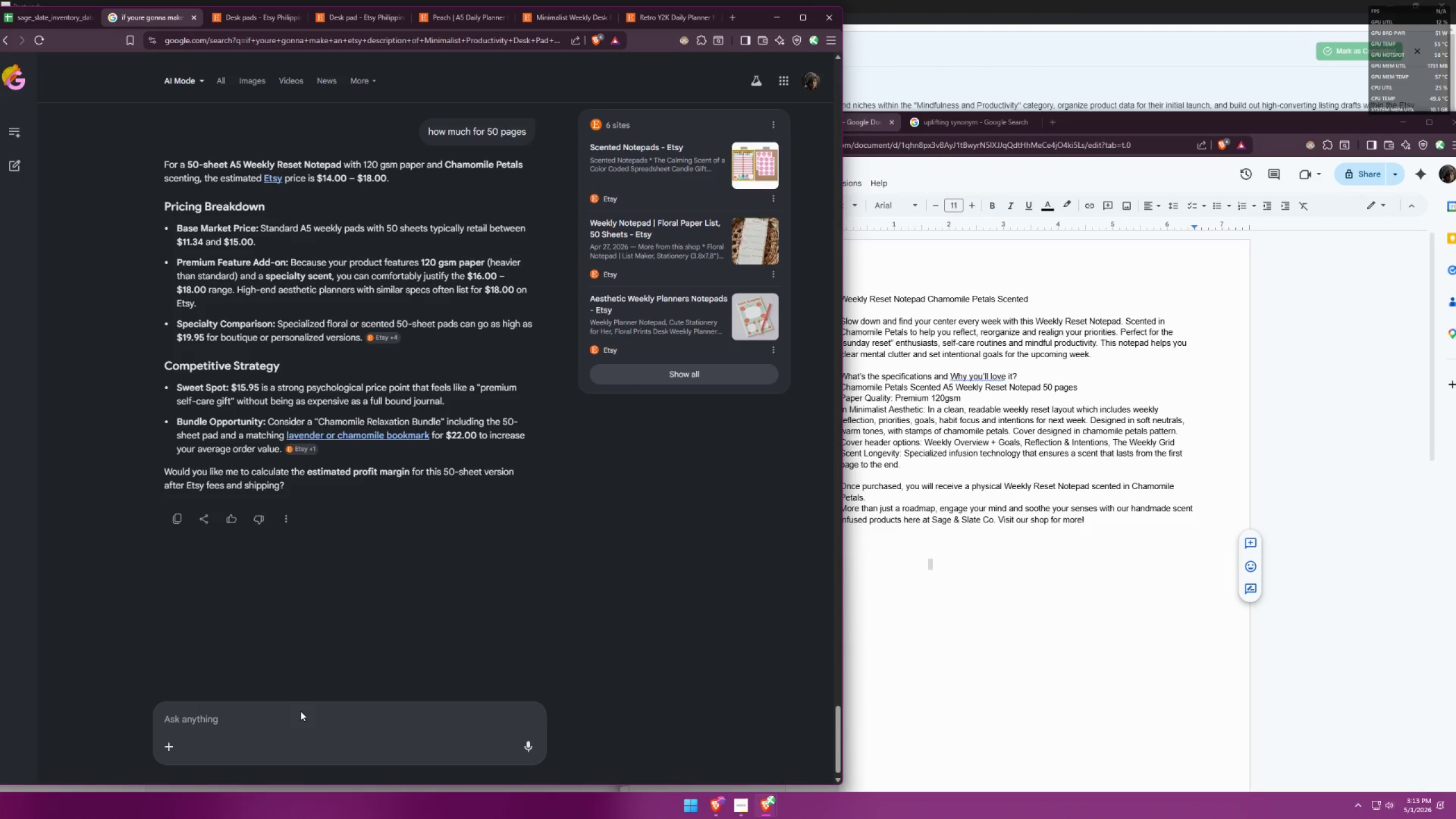 
type(how about for )
 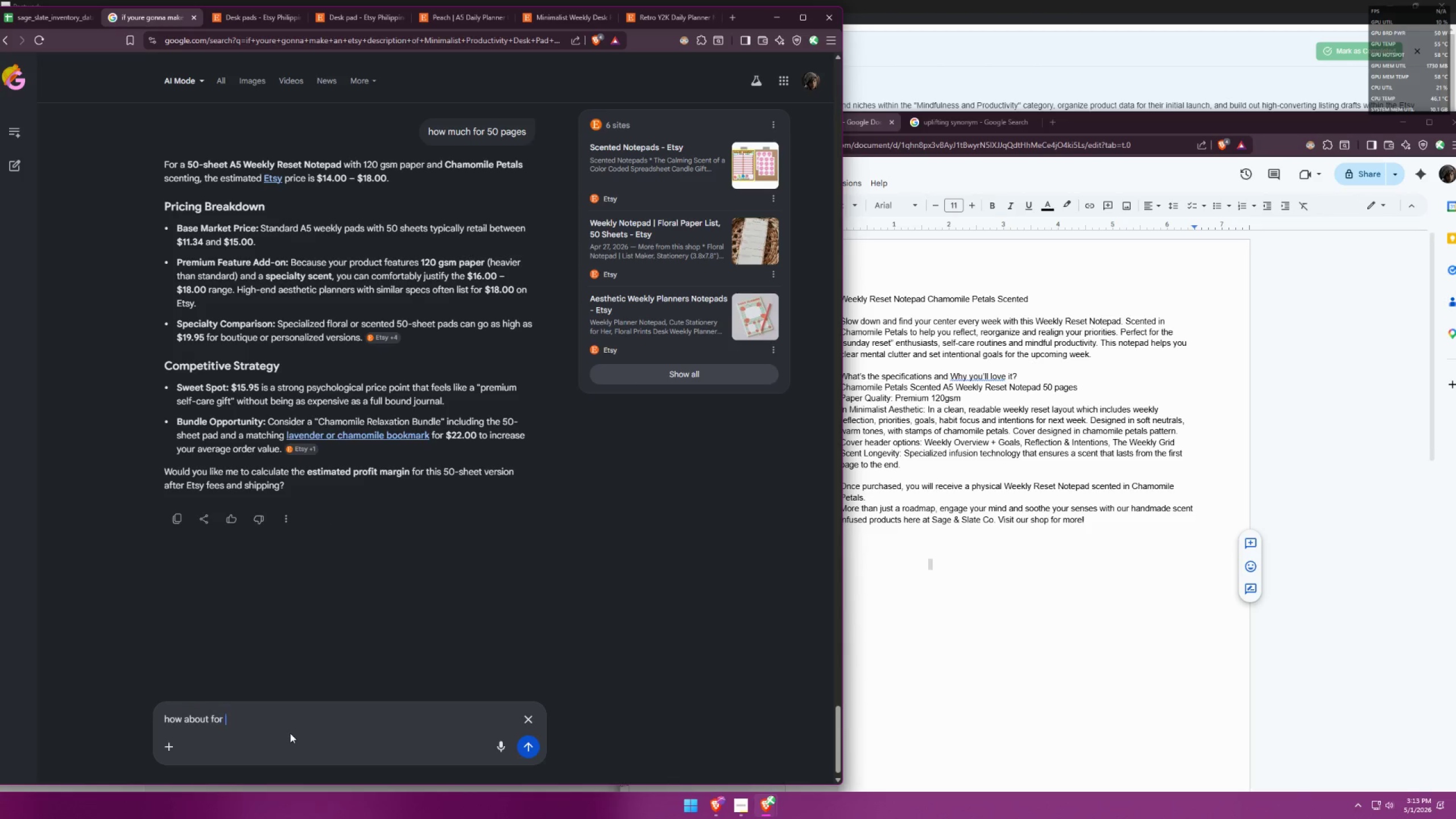 
key(Control+ControlLeft)
 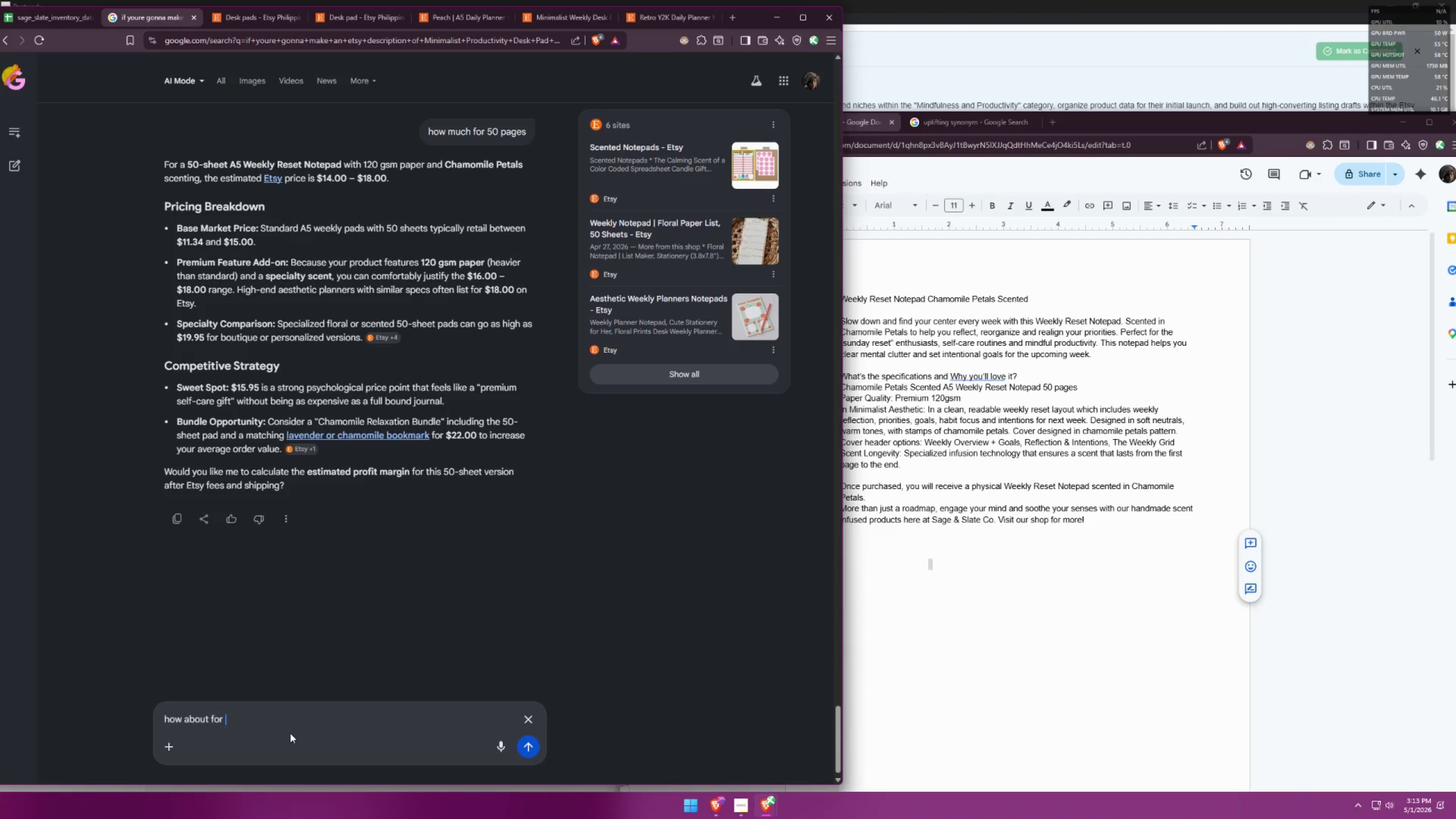 
key(Control+V)
 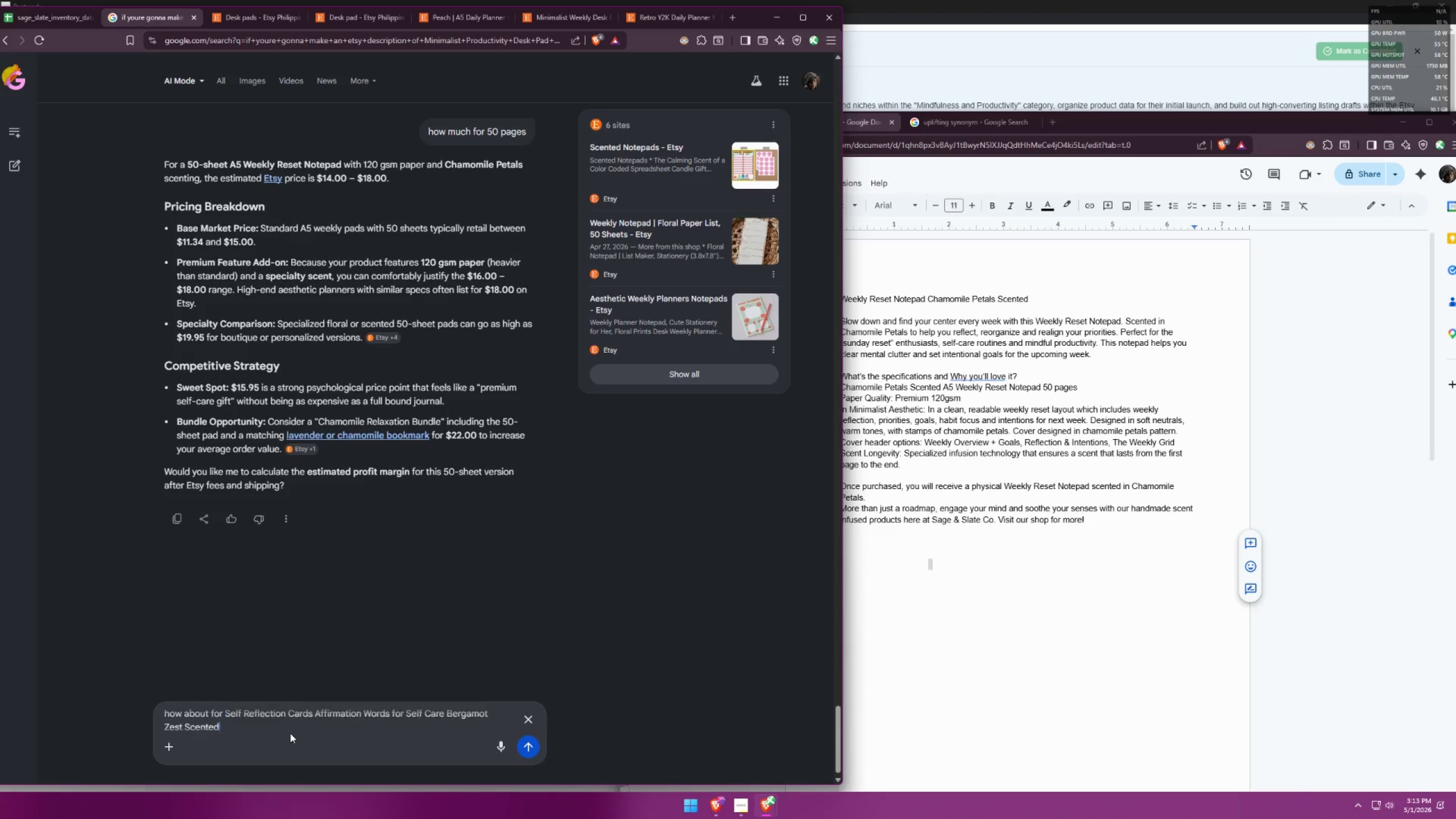 
key(Enter)
 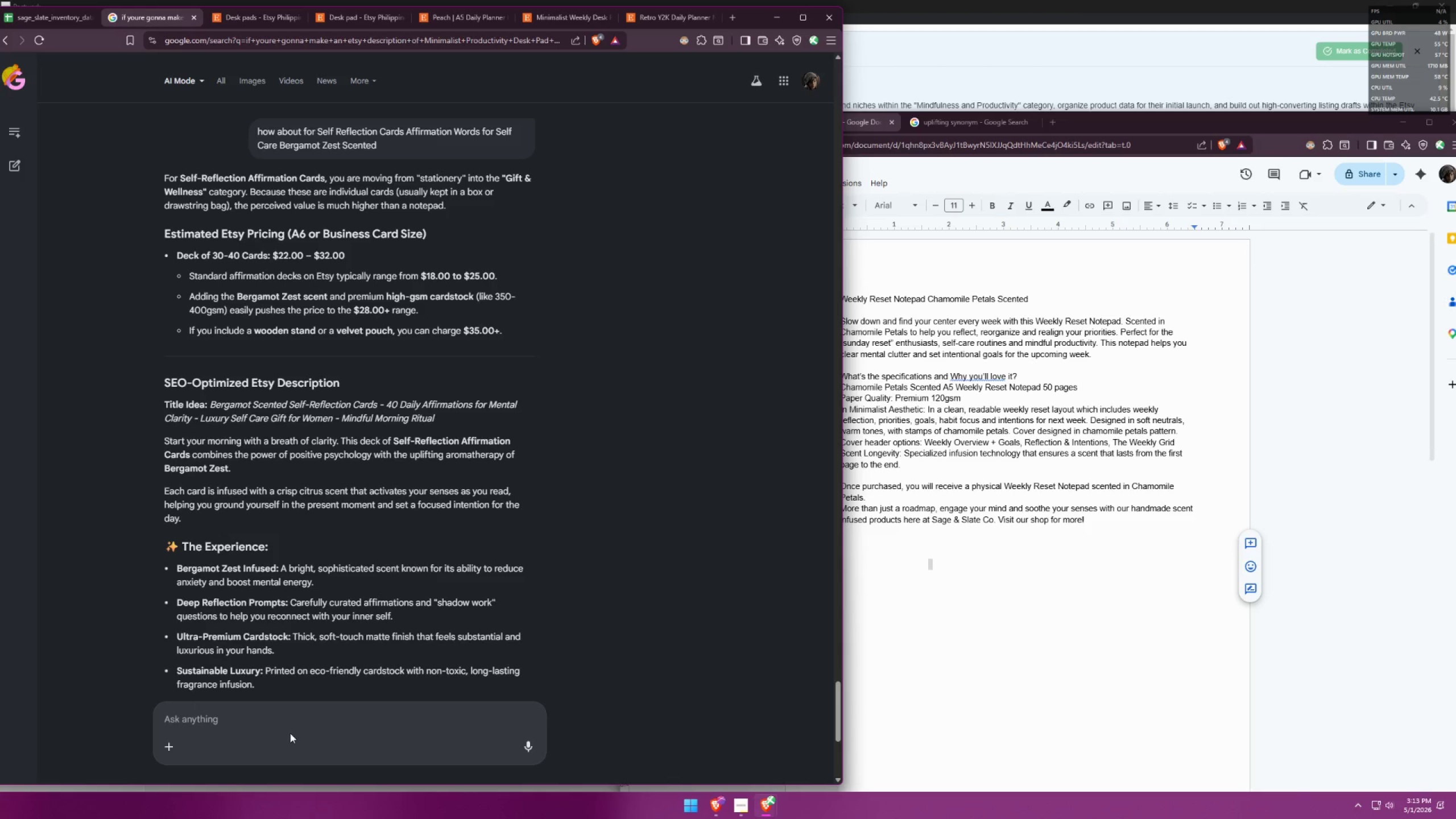 
wait(26.38)
 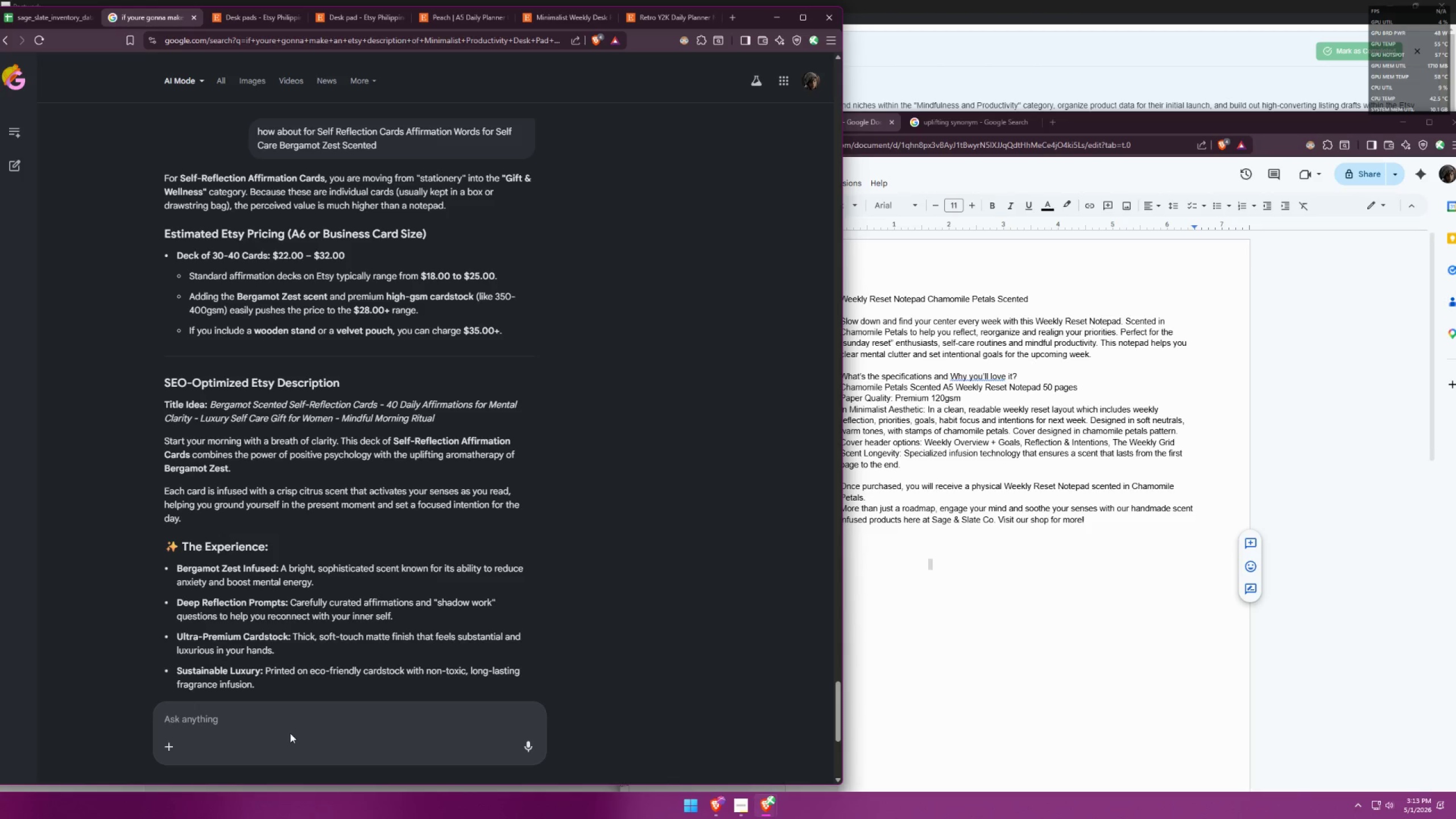 
left_click([900, 510])
 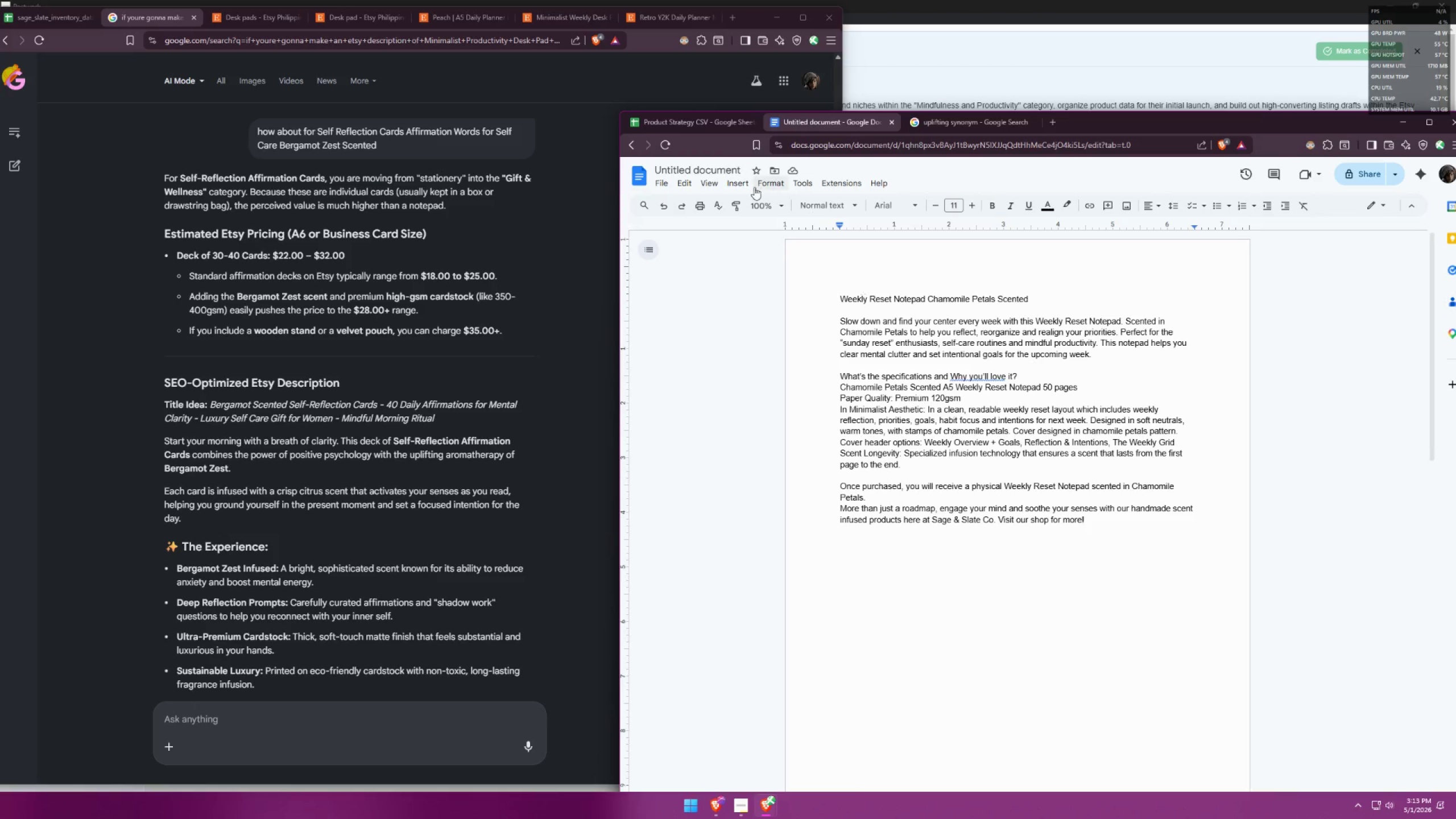 
left_click([692, 115])
 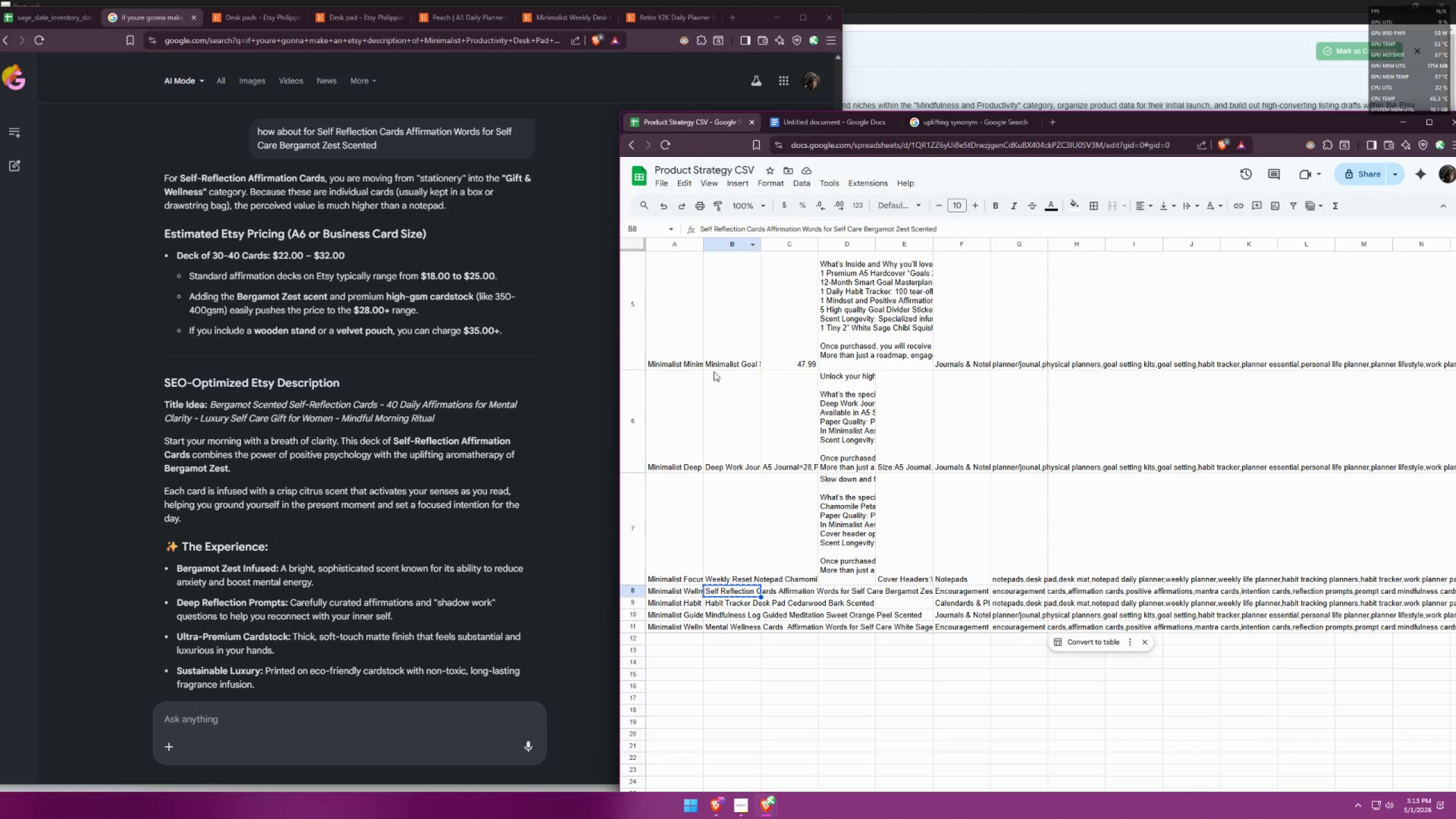 
scroll: coordinate [783, 511], scroll_direction: up, amount: 10.0
 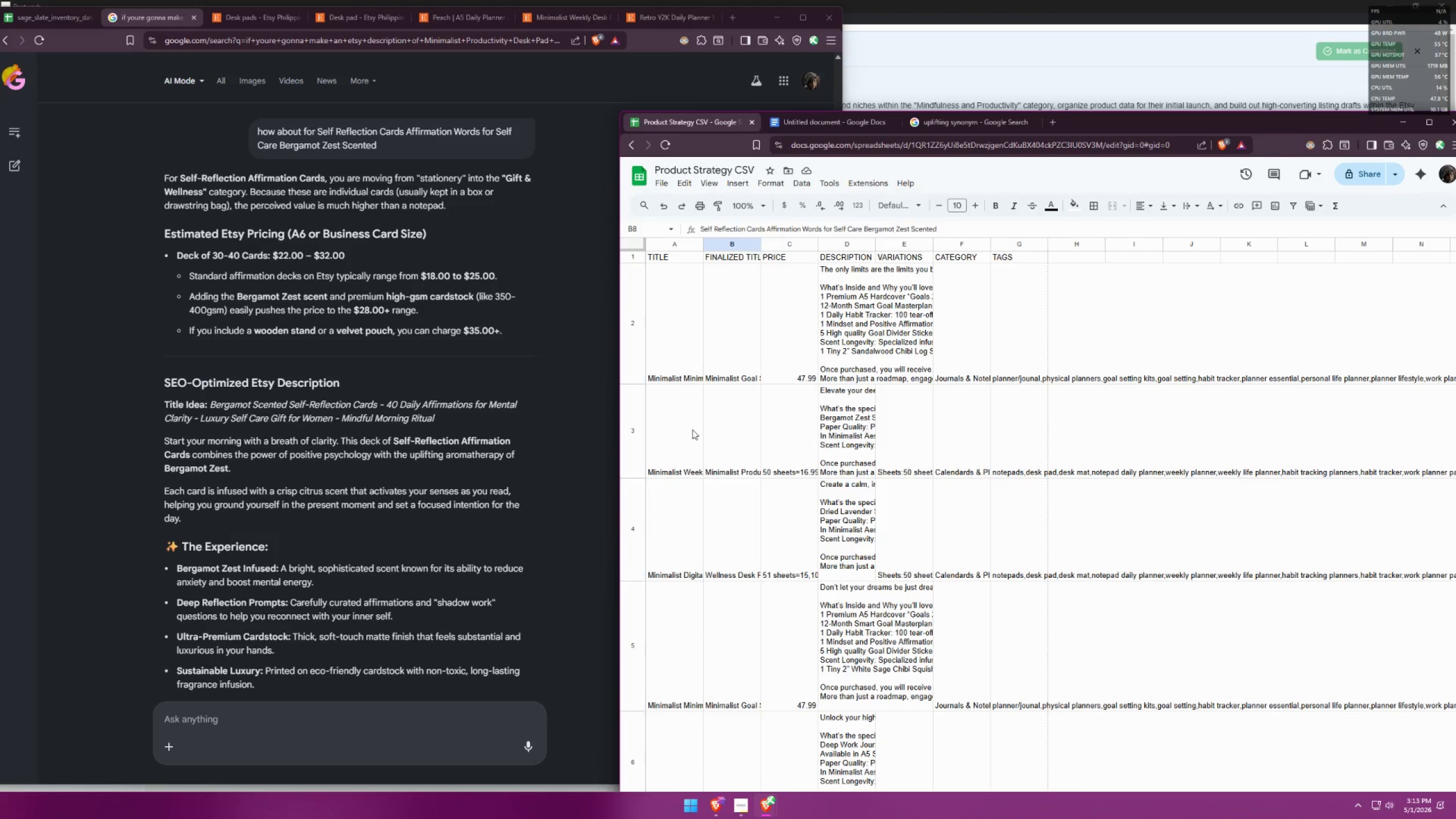 
double_click([684, 428])
 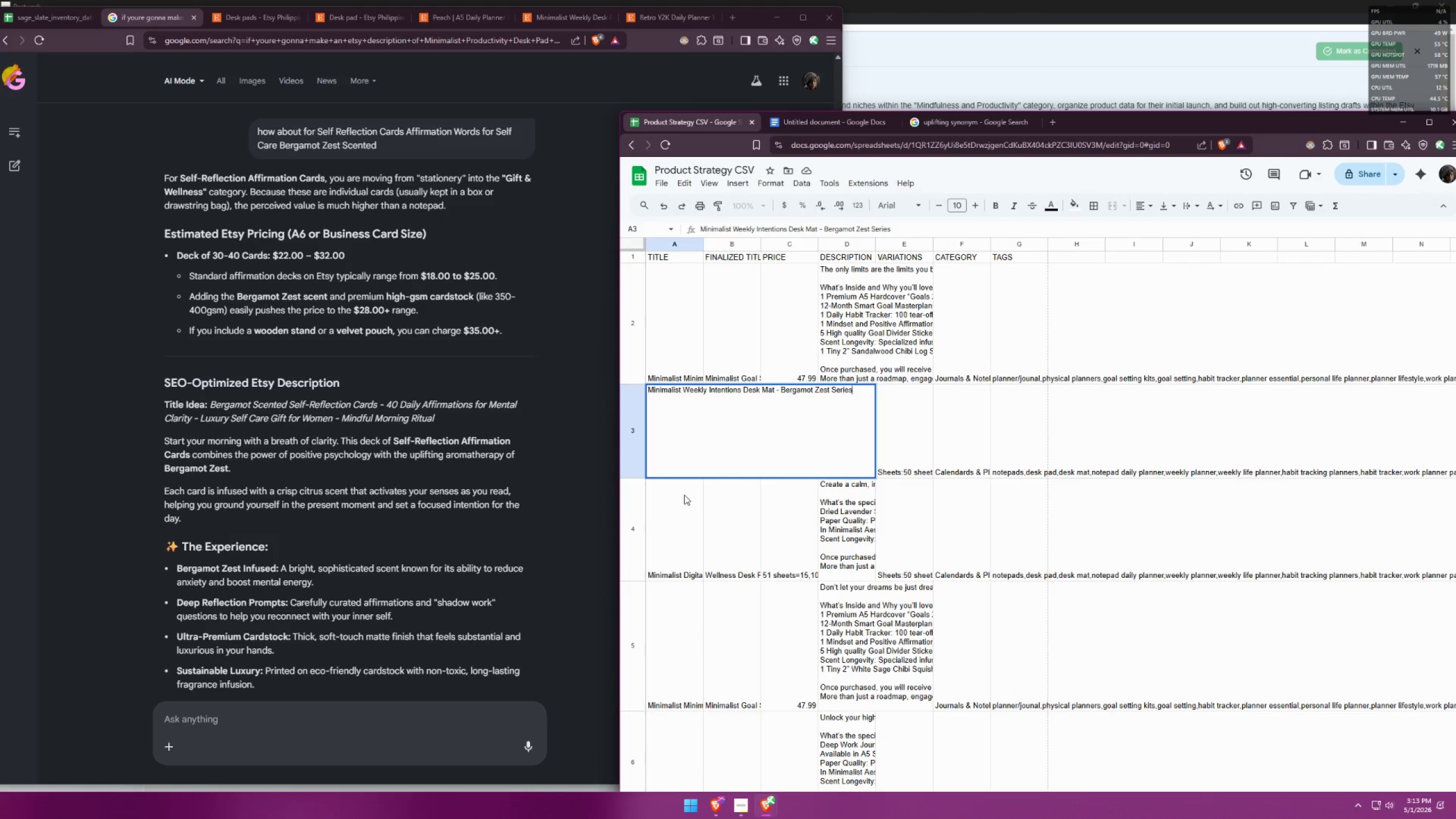 
left_click([685, 495])
 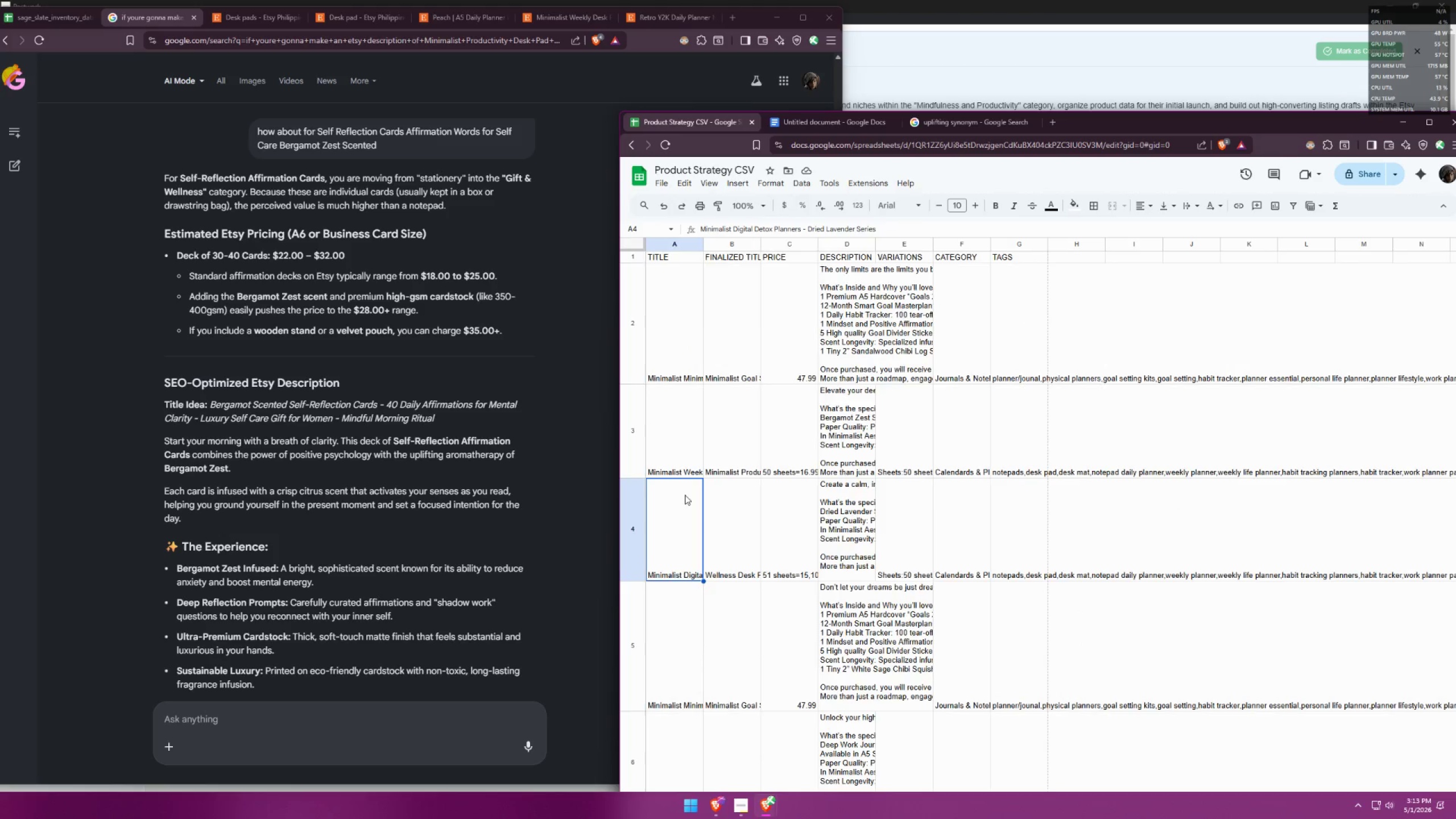 
scroll: coordinate [706, 499], scroll_direction: down, amount: 5.0
 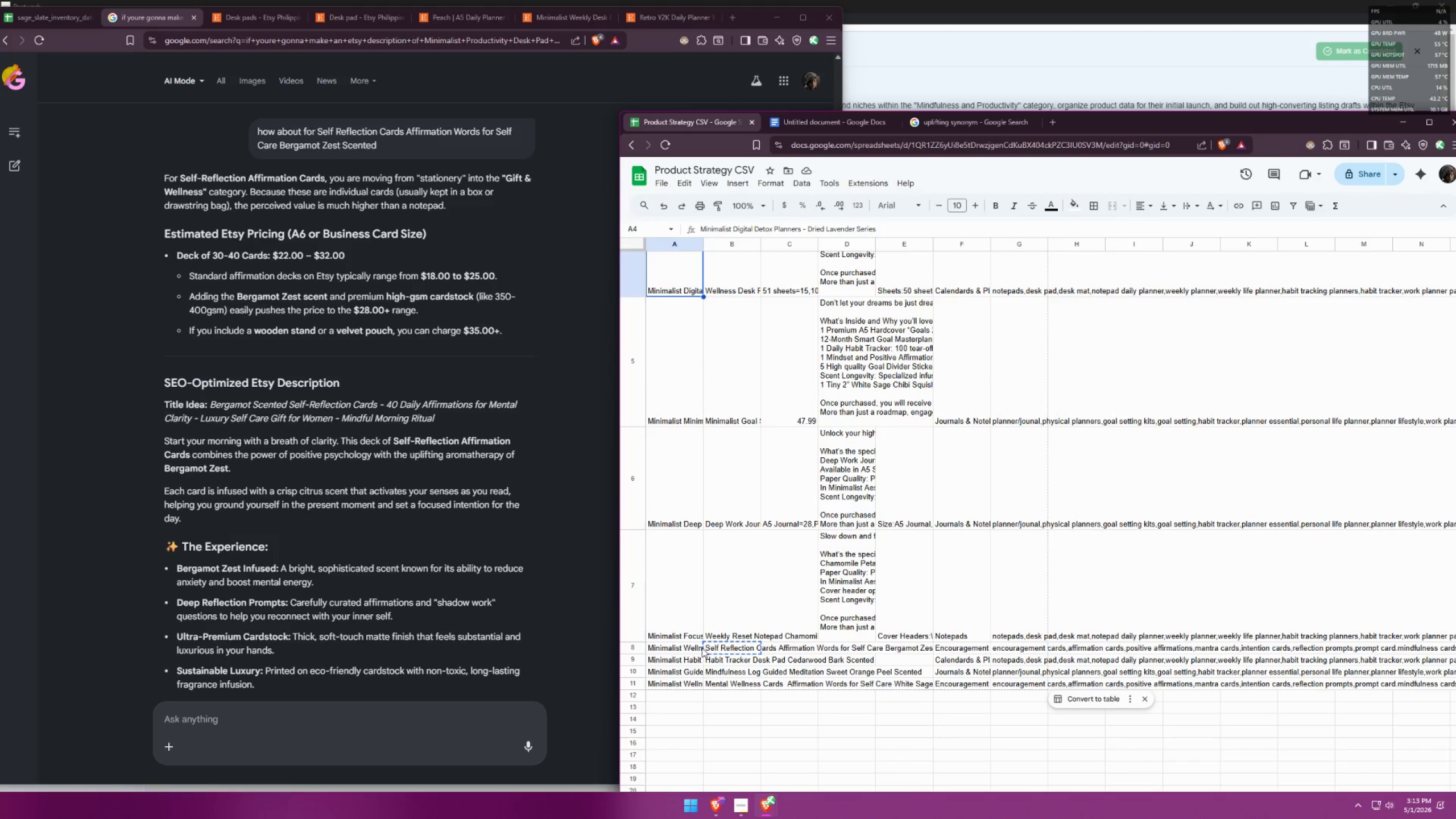 
double_click([693, 648])
 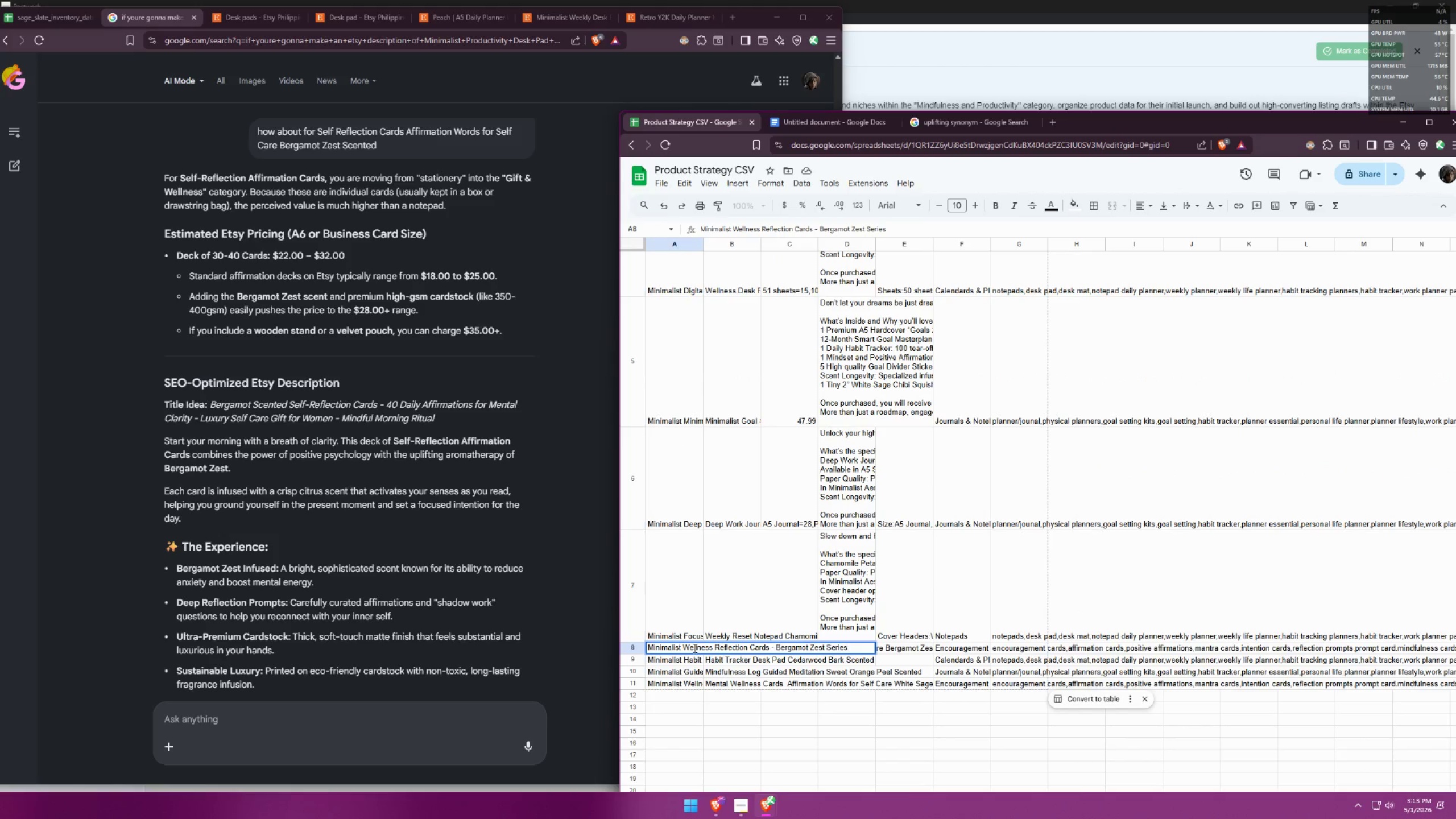 
left_click([718, 623])
 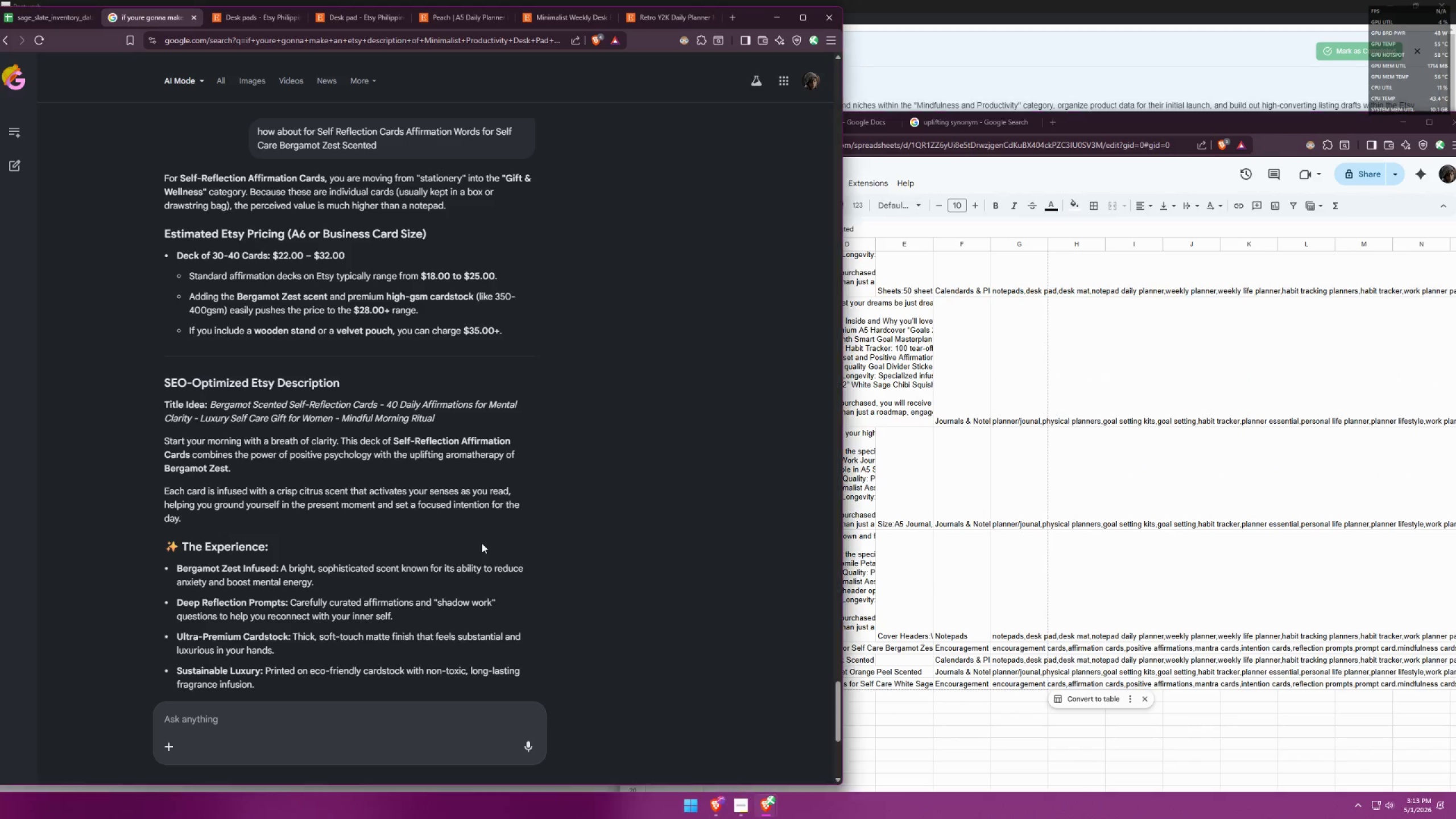 
scroll: coordinate [466, 452], scroll_direction: down, amount: 9.0
 